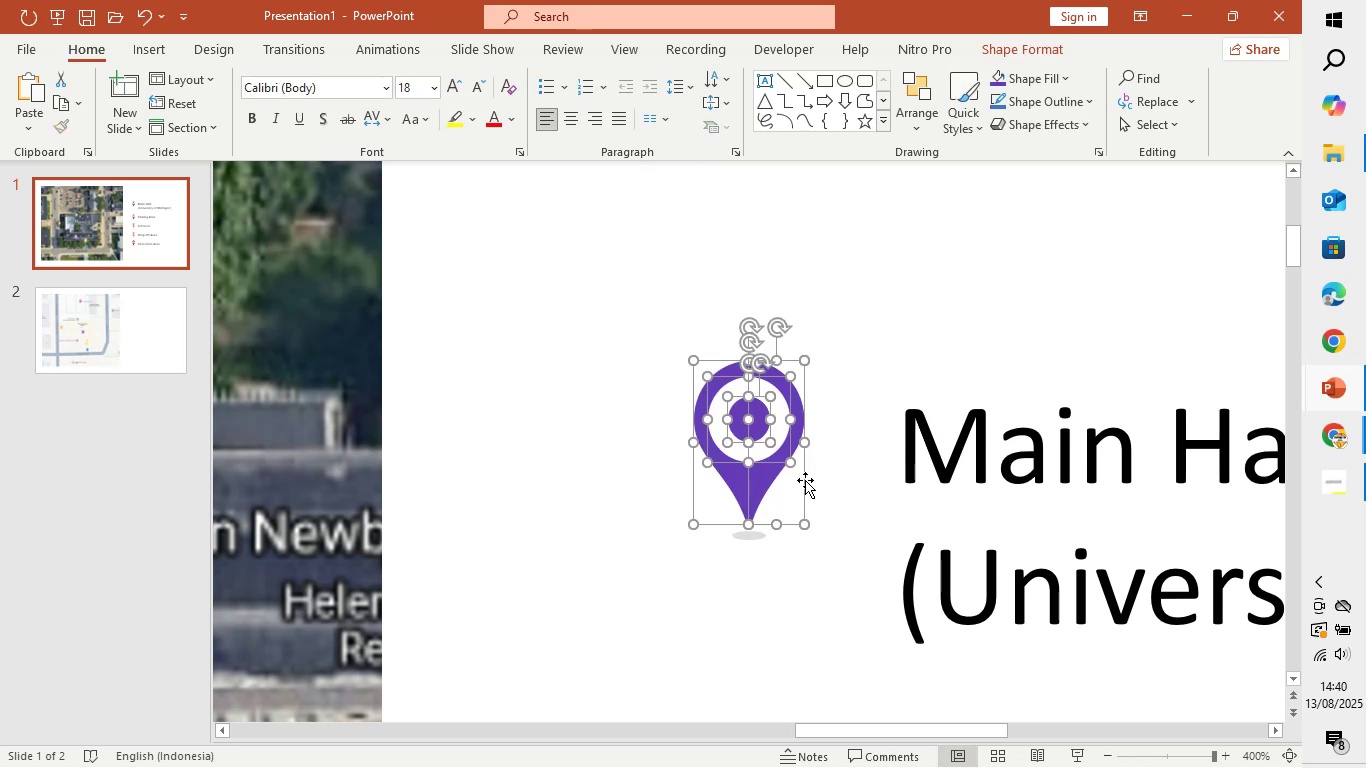 
hold_key(key=ShiftLeft, duration=1.43)
left_click([784, 410])
 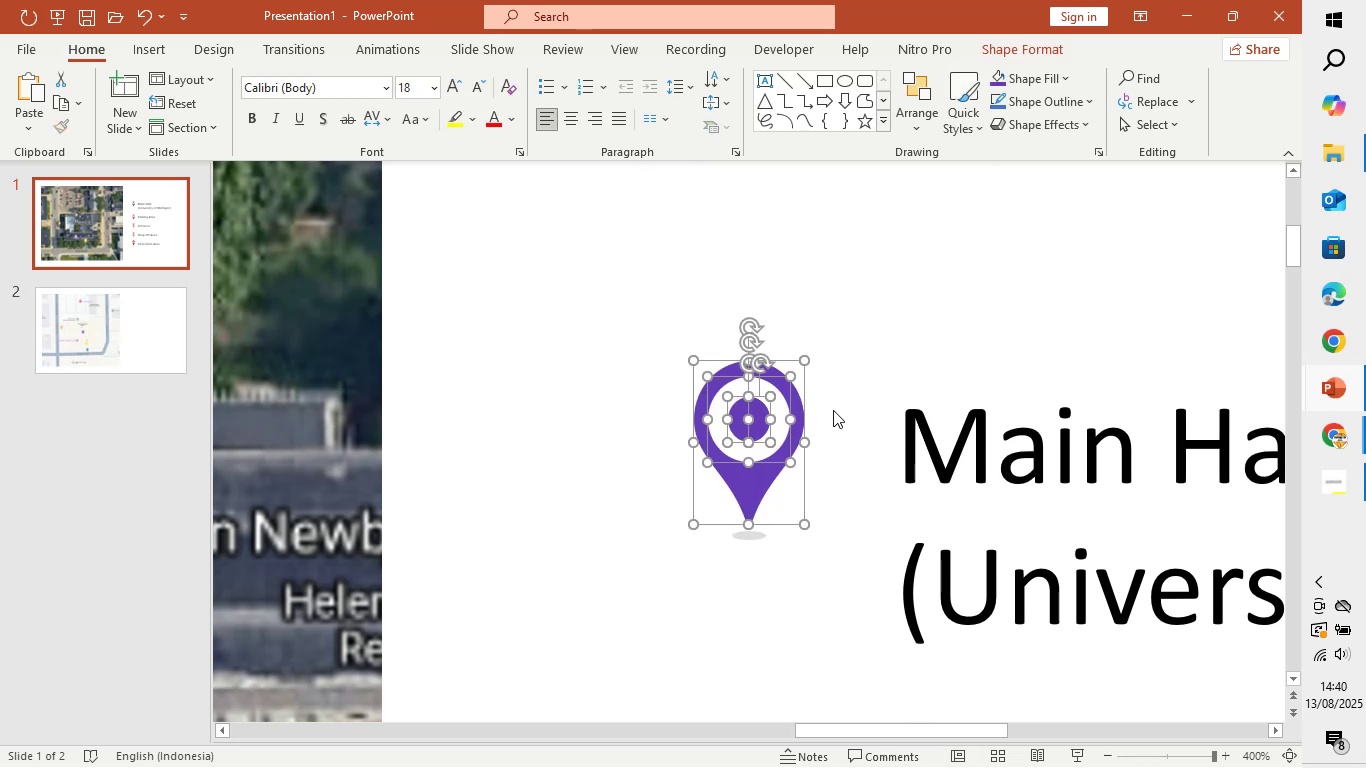 
left_click([853, 401])
 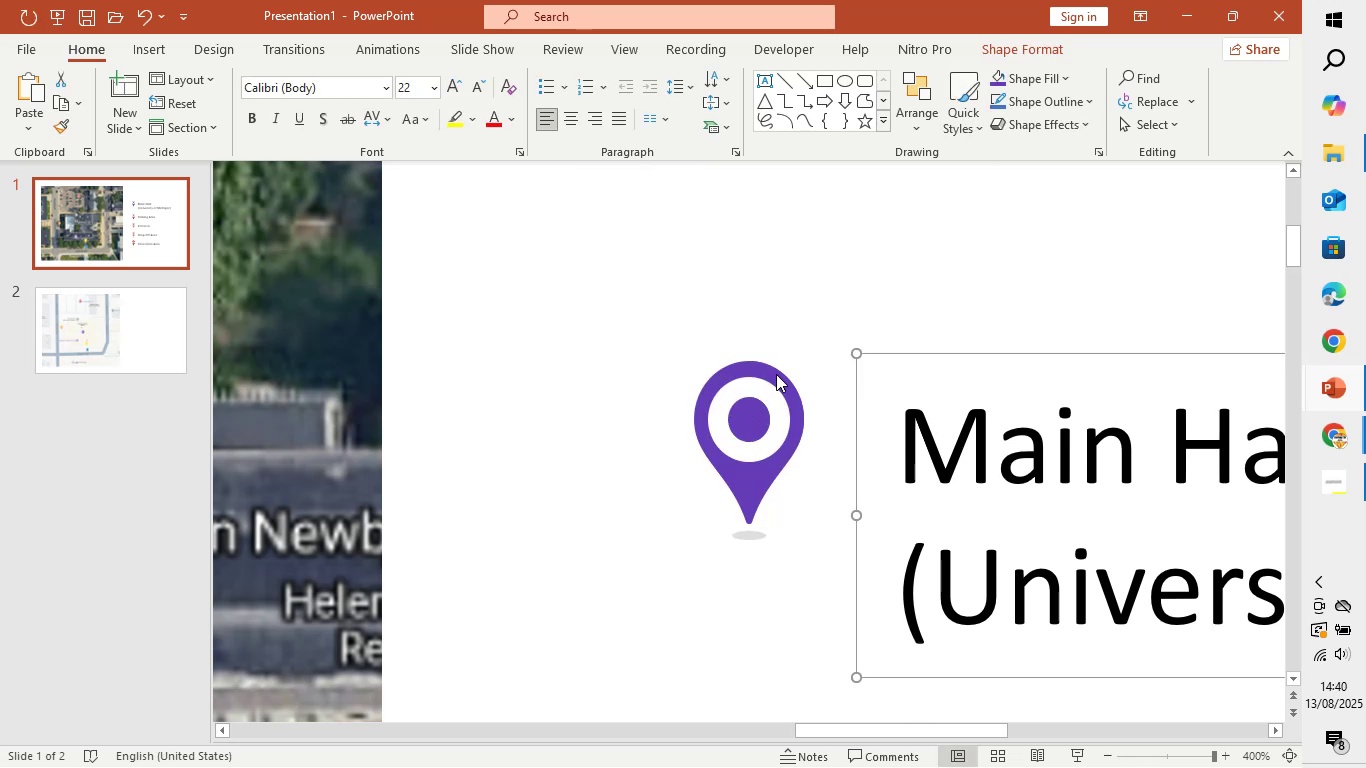 
left_click([776, 373])
 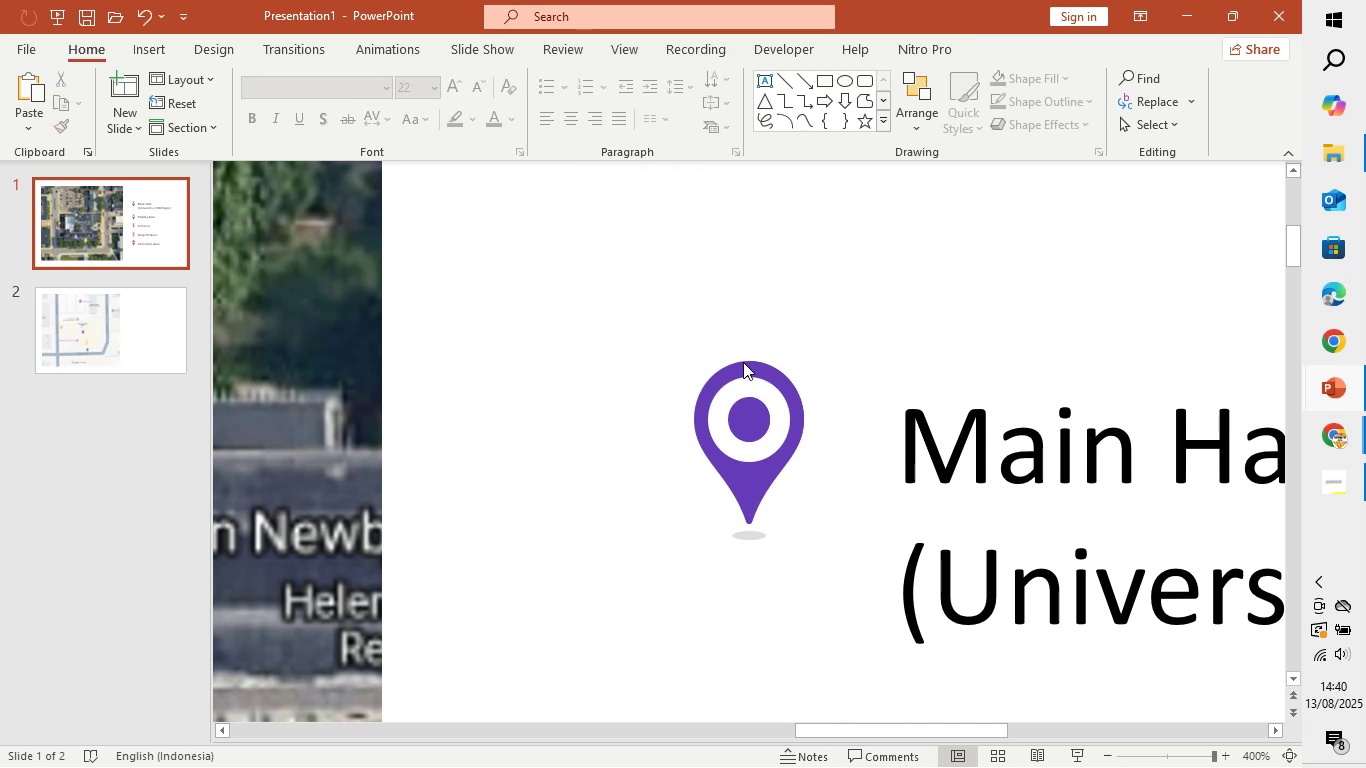 
left_click([736, 359])
 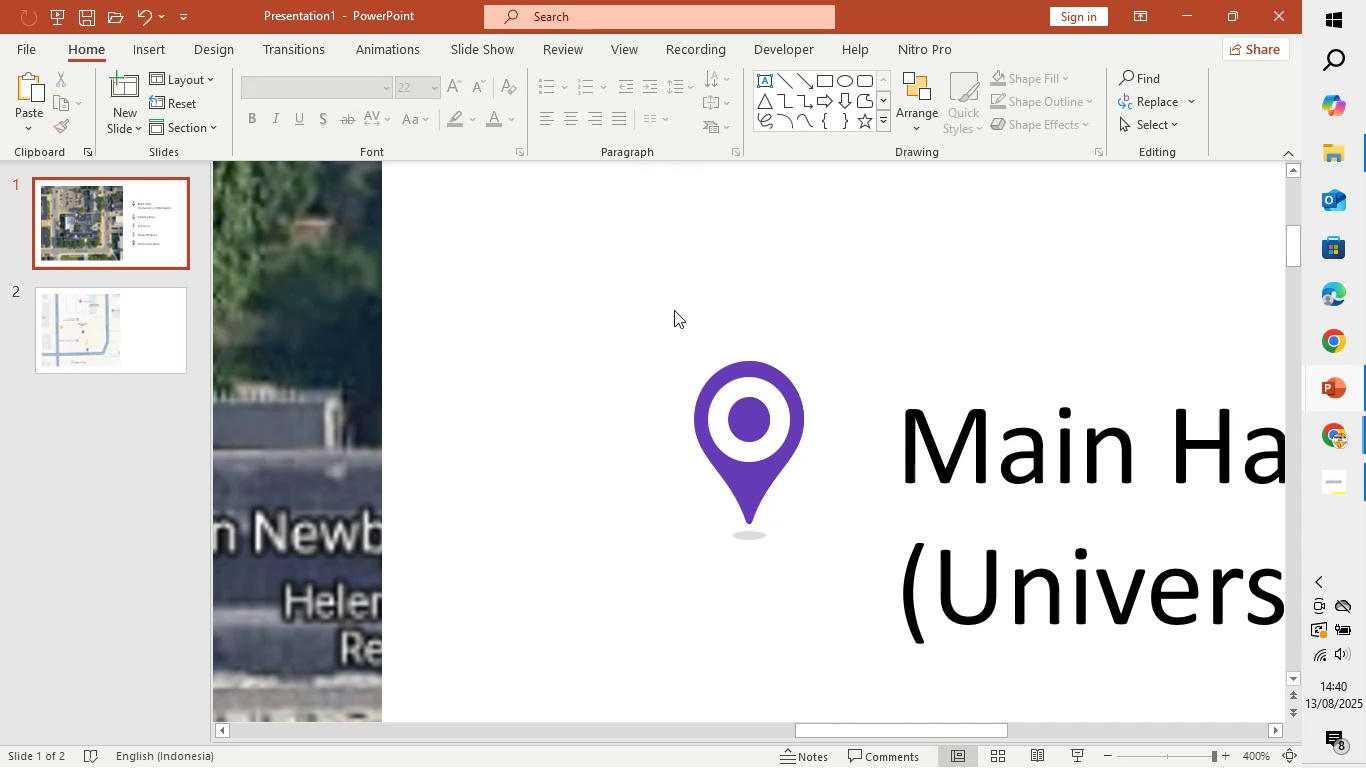 
left_click_drag(start_coordinate=[602, 276], to_coordinate=[857, 552])
 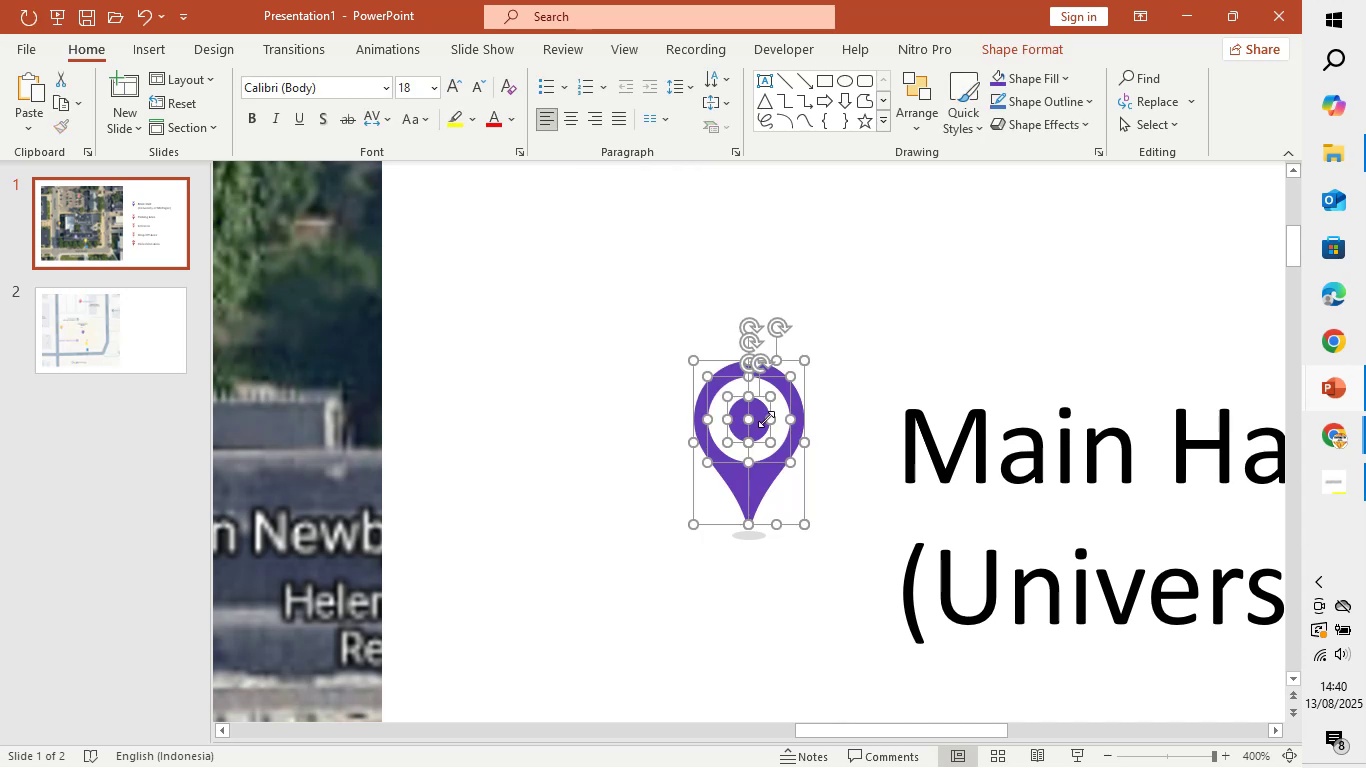 
hold_key(key=ShiftLeft, duration=1.5)
left_click([723, 378])
 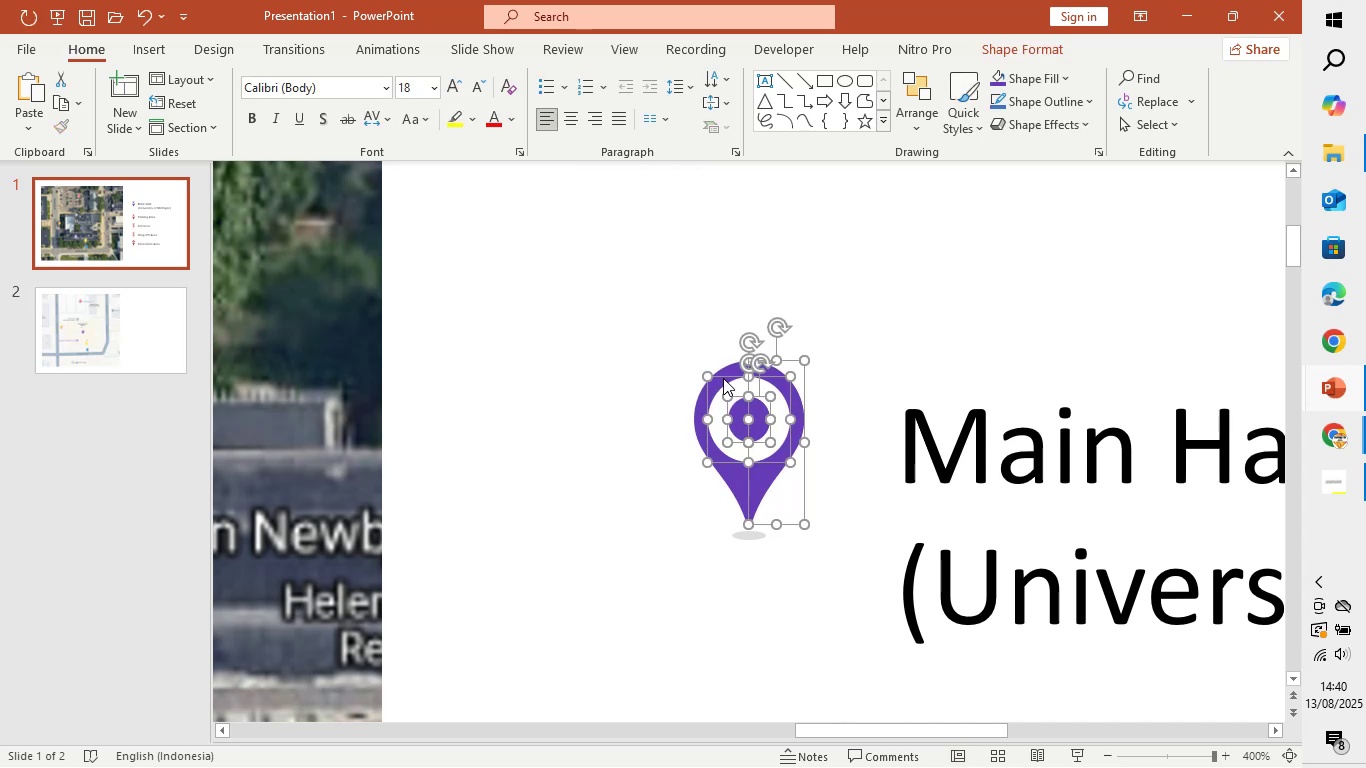 
hold_key(key=ShiftLeft, duration=0.7)
 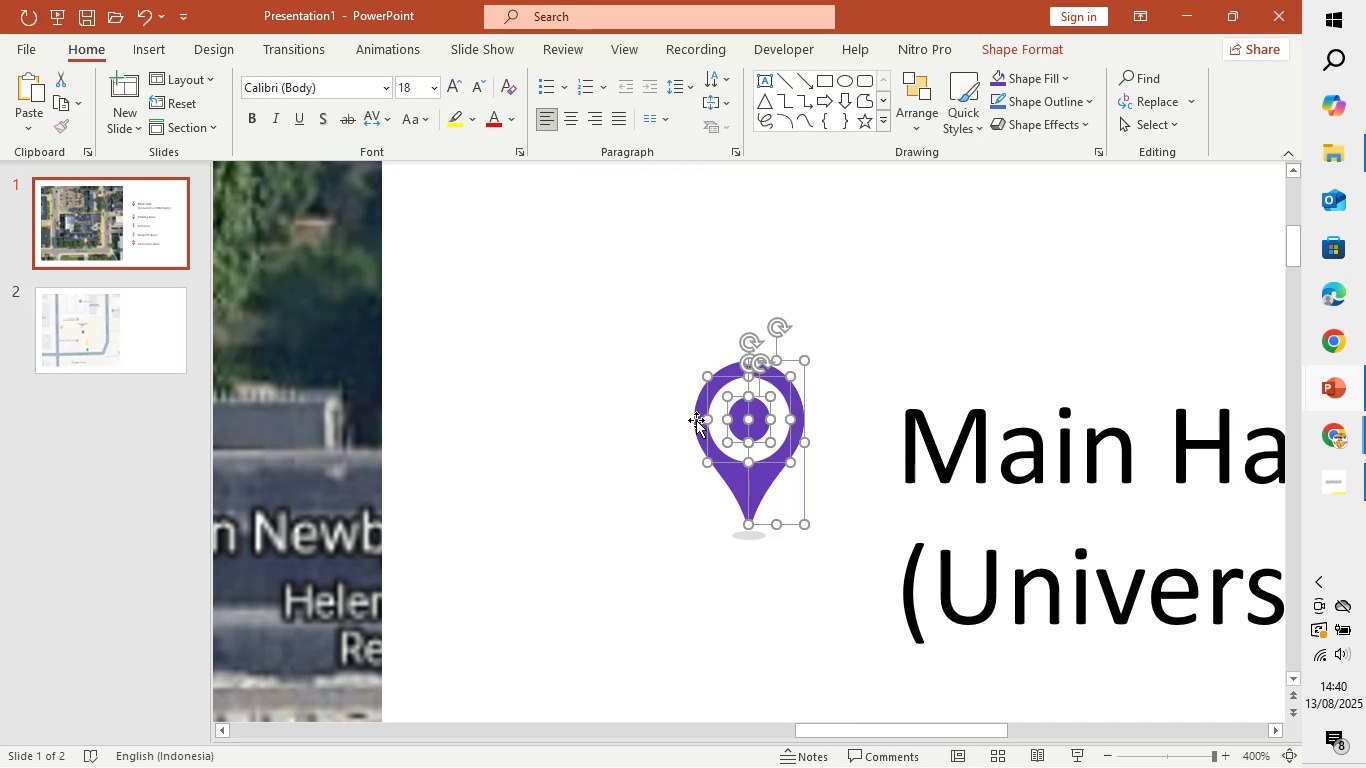 
left_click_drag(start_coordinate=[660, 395], to_coordinate=[667, 396])
 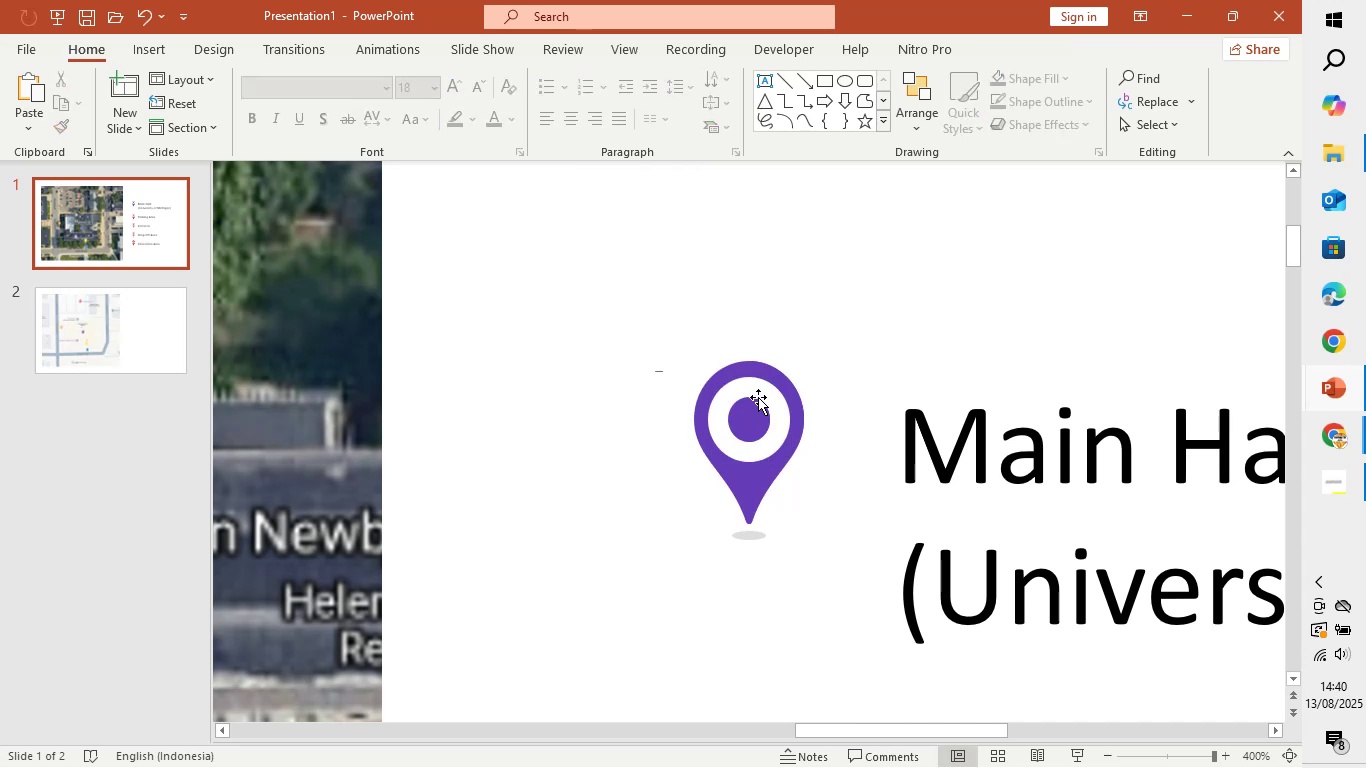 
left_click_drag(start_coordinate=[758, 396], to_coordinate=[797, 408])
 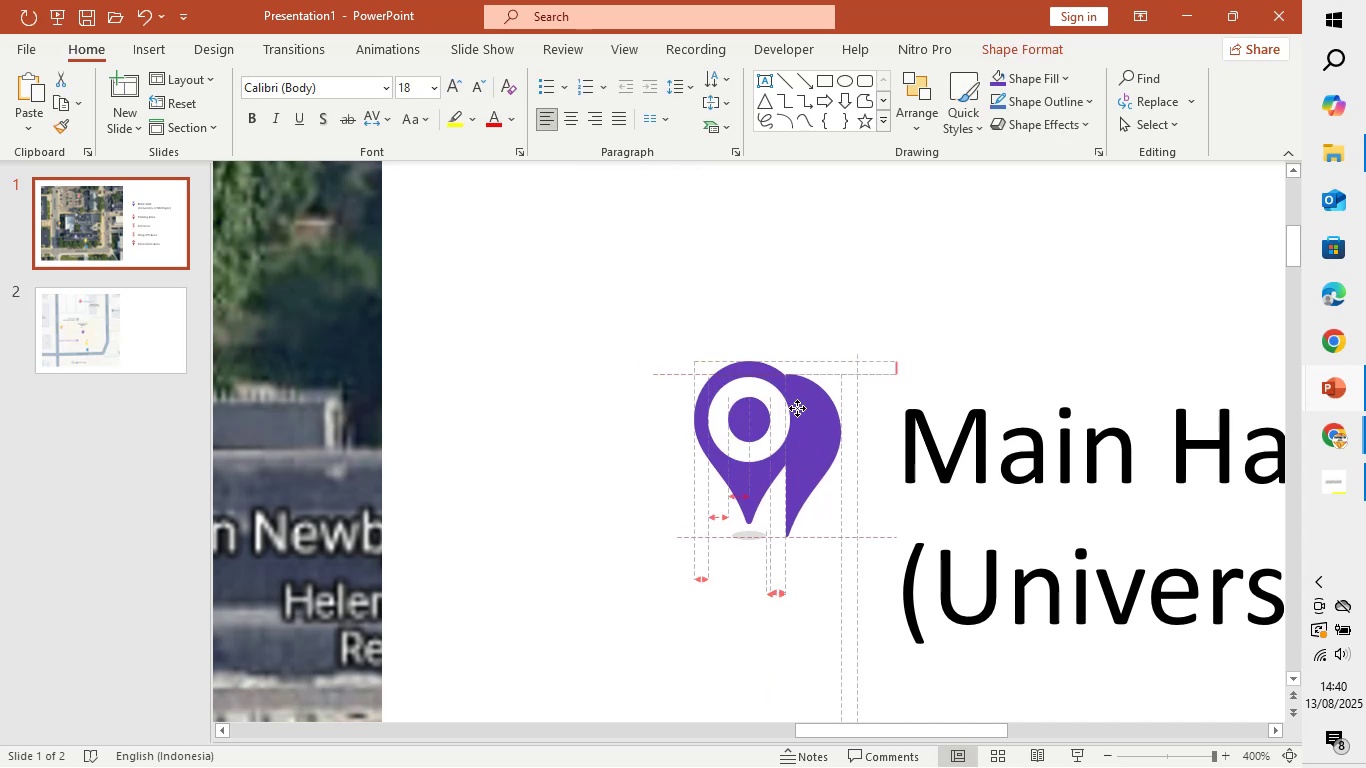 
key(Control+Z)
 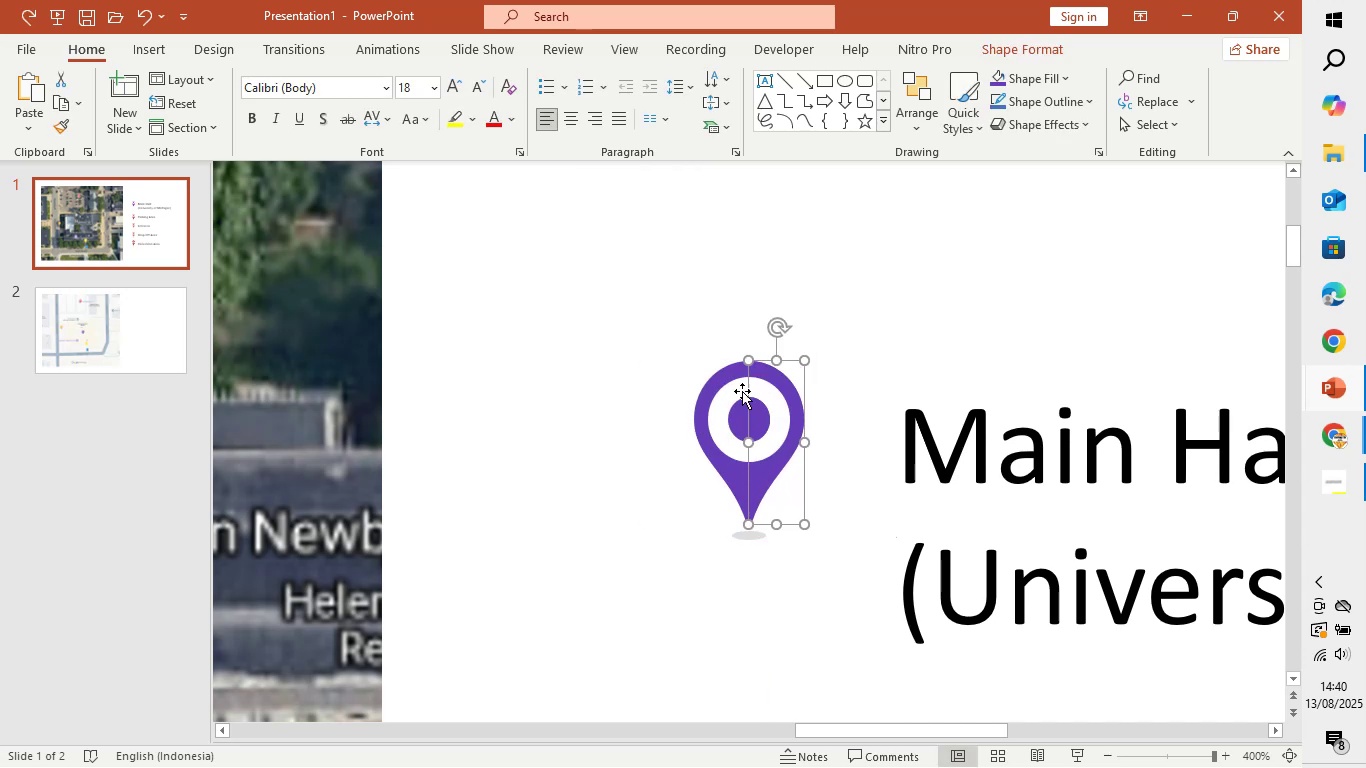 
double_click([737, 391])
 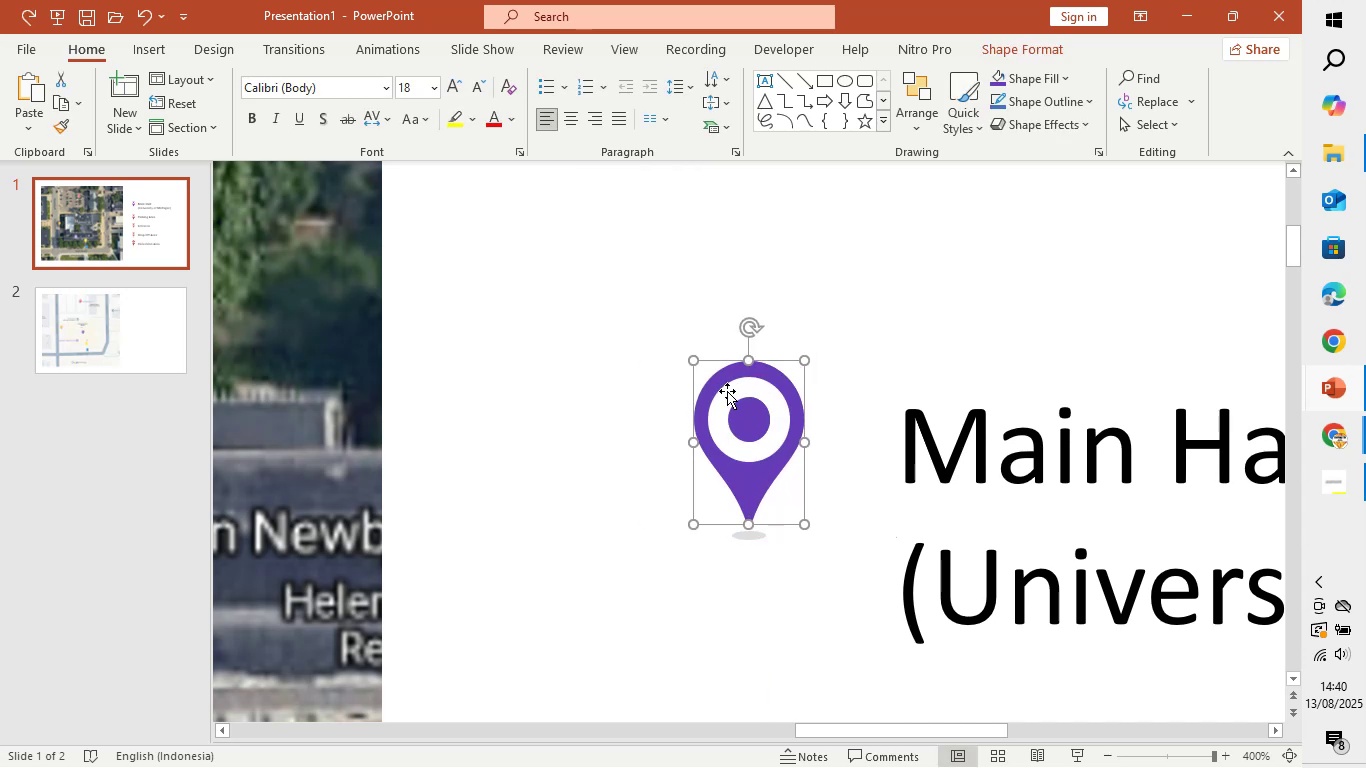 
left_click_drag(start_coordinate=[727, 391], to_coordinate=[750, 439])
 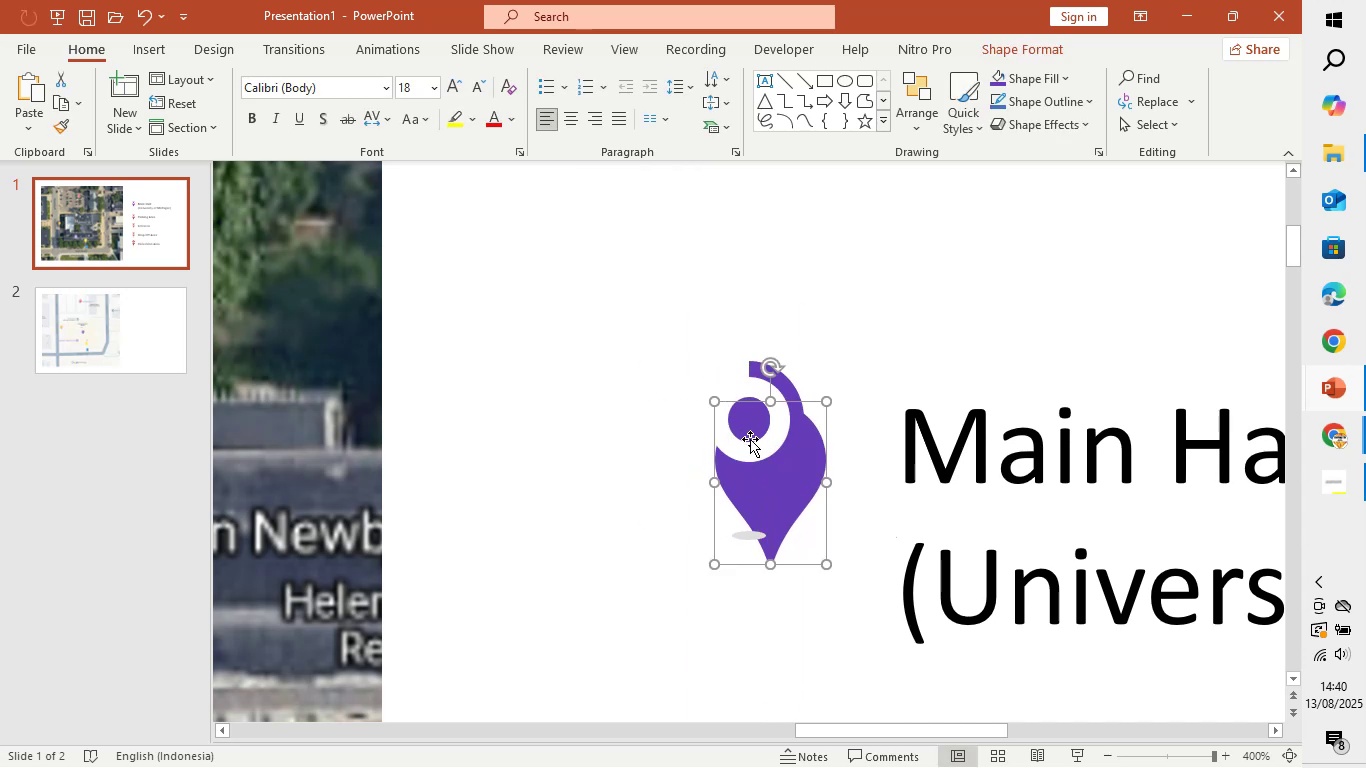 
key(Control+Z)
 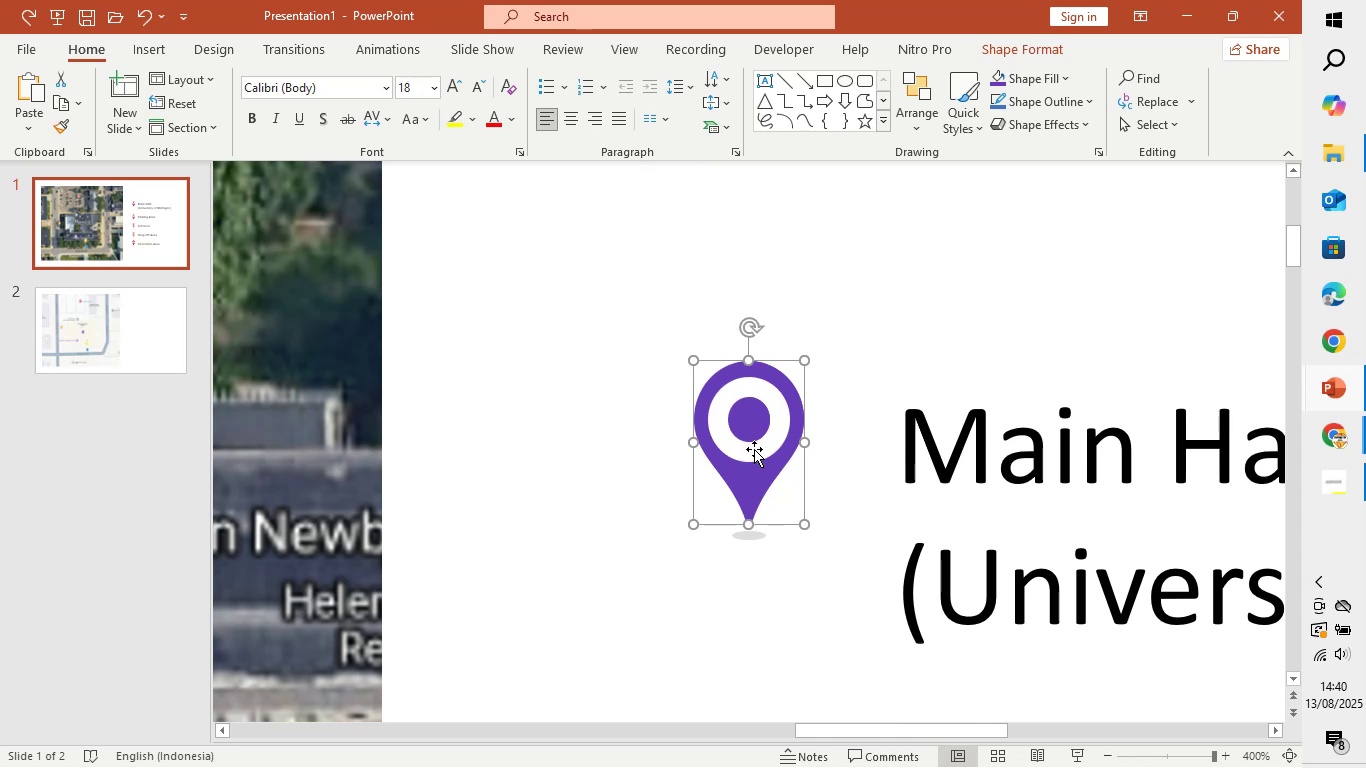 
left_click([754, 449])
 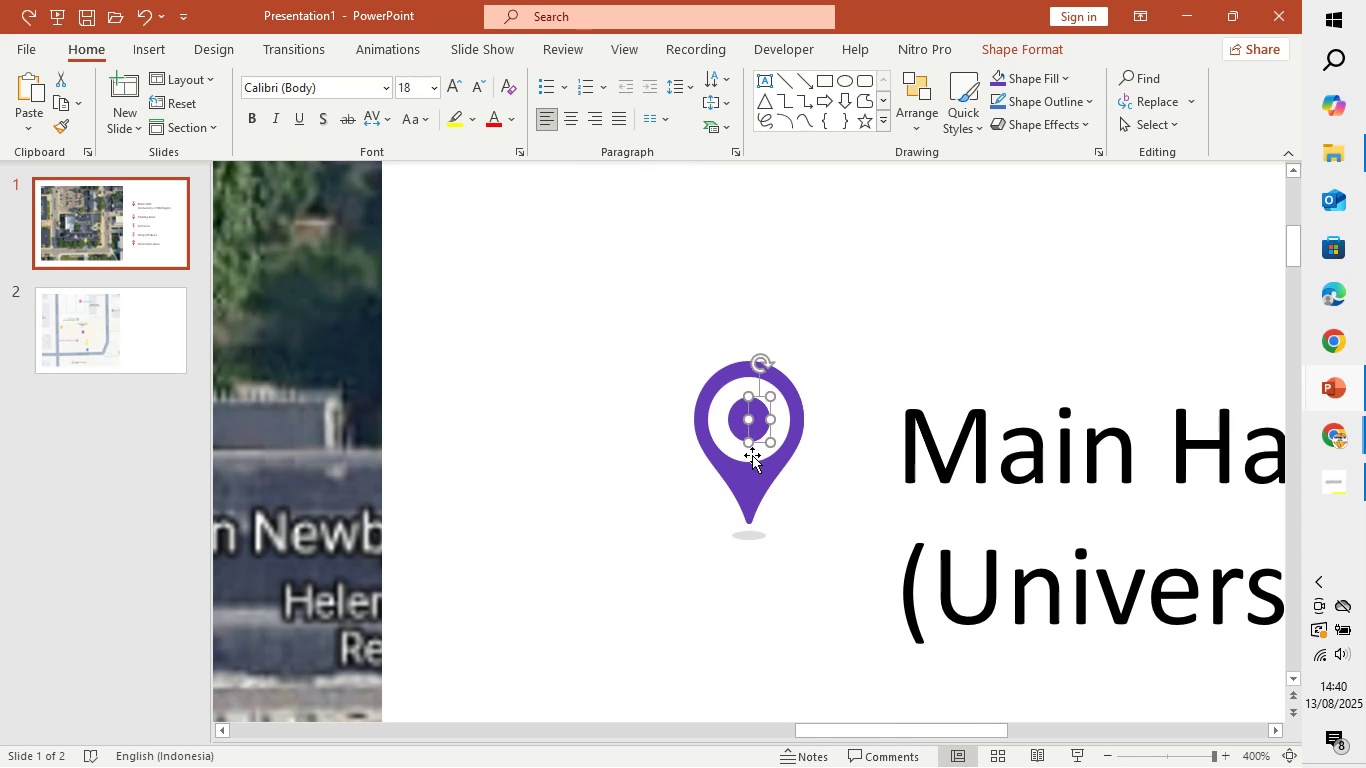 
double_click([748, 454])
 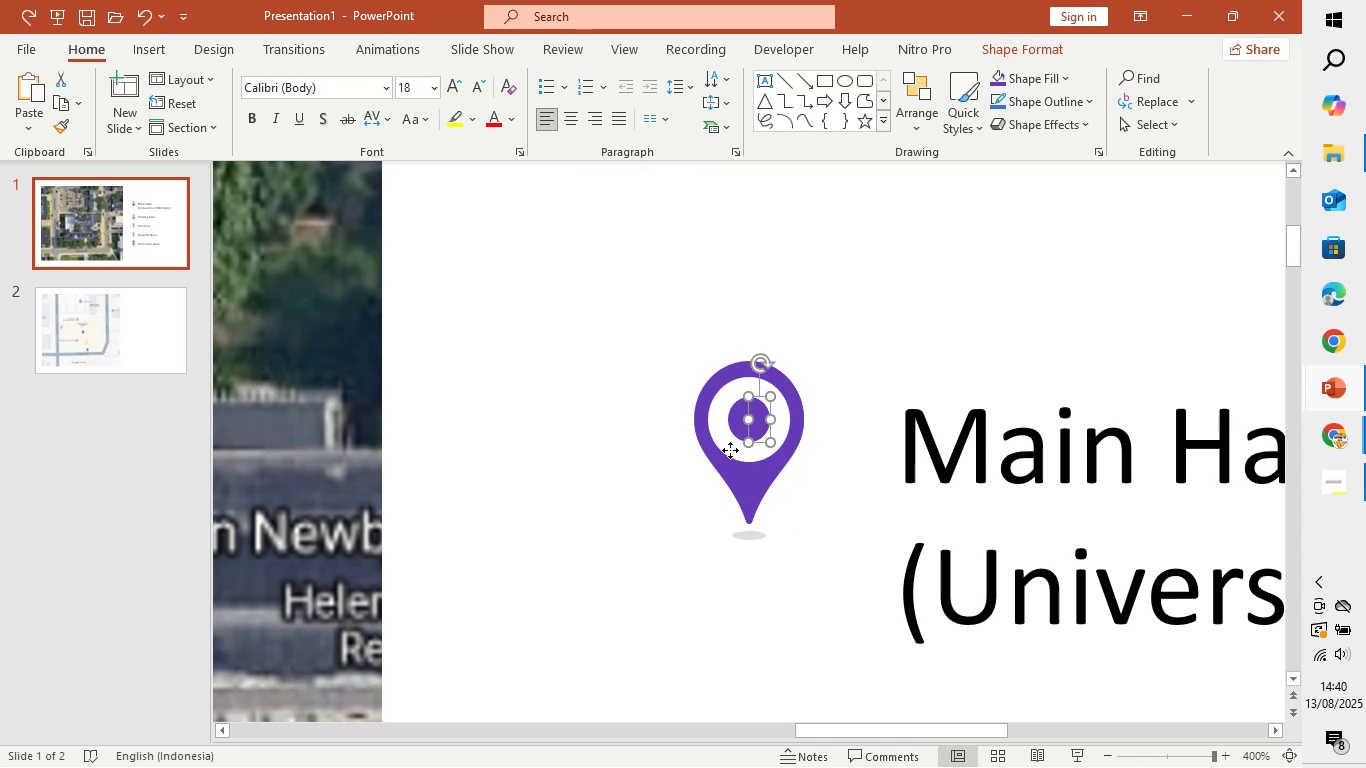 
triple_click([730, 450])
 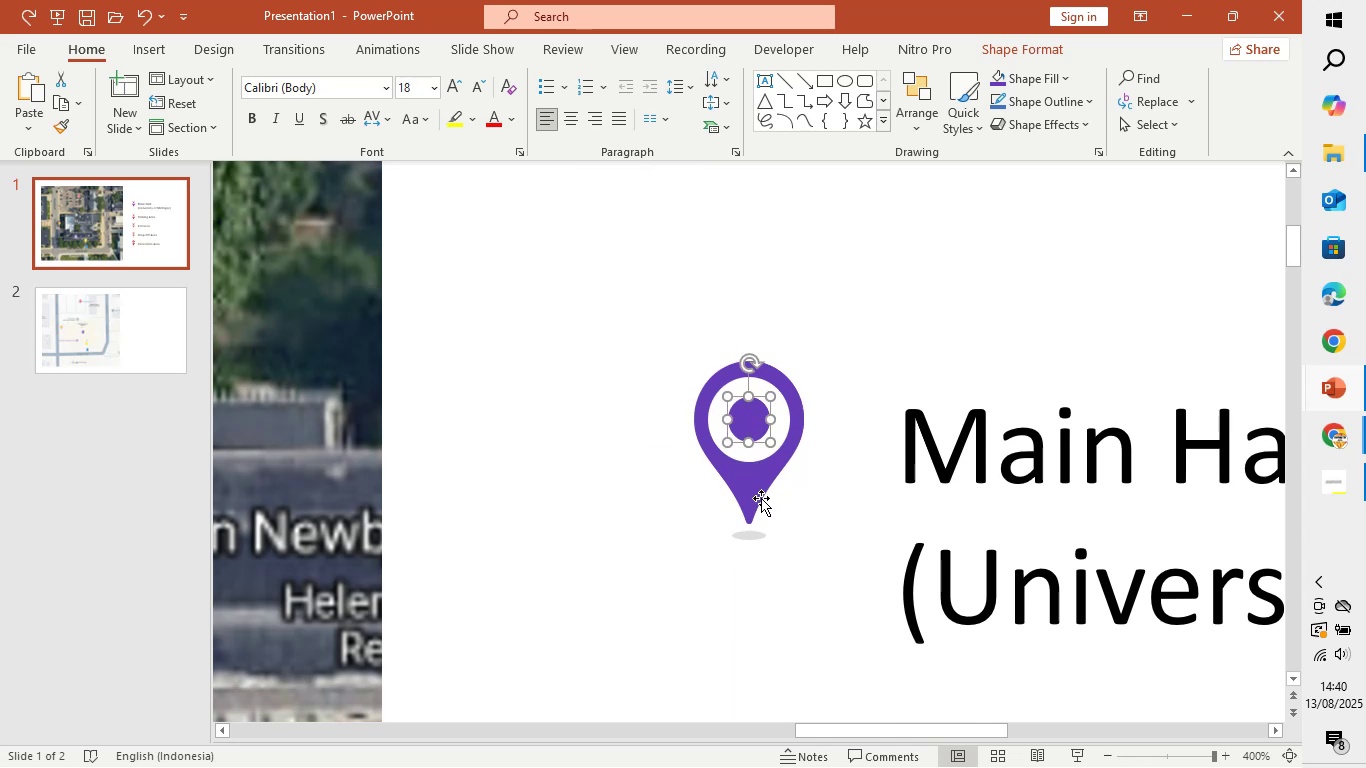 
left_click([750, 496])
 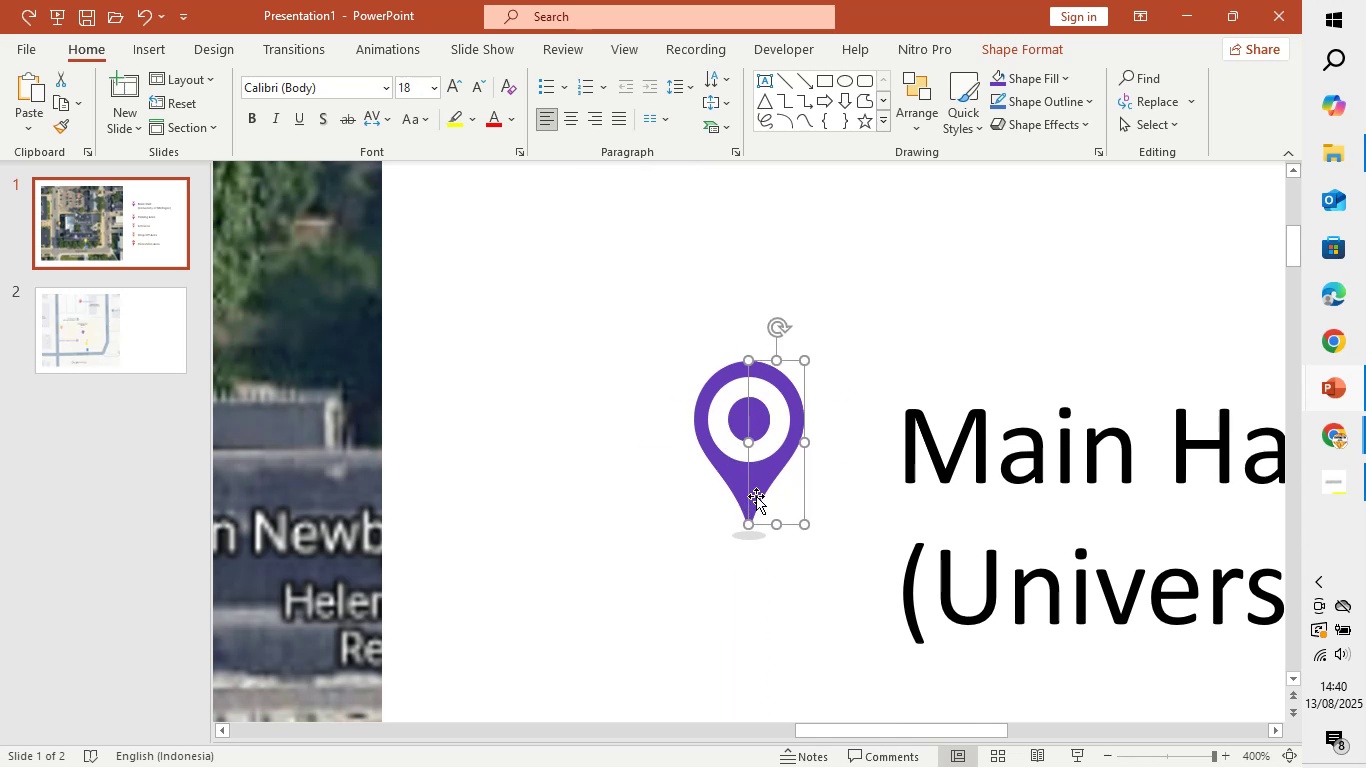 
left_click_drag(start_coordinate=[739, 491], to_coordinate=[717, 490])
 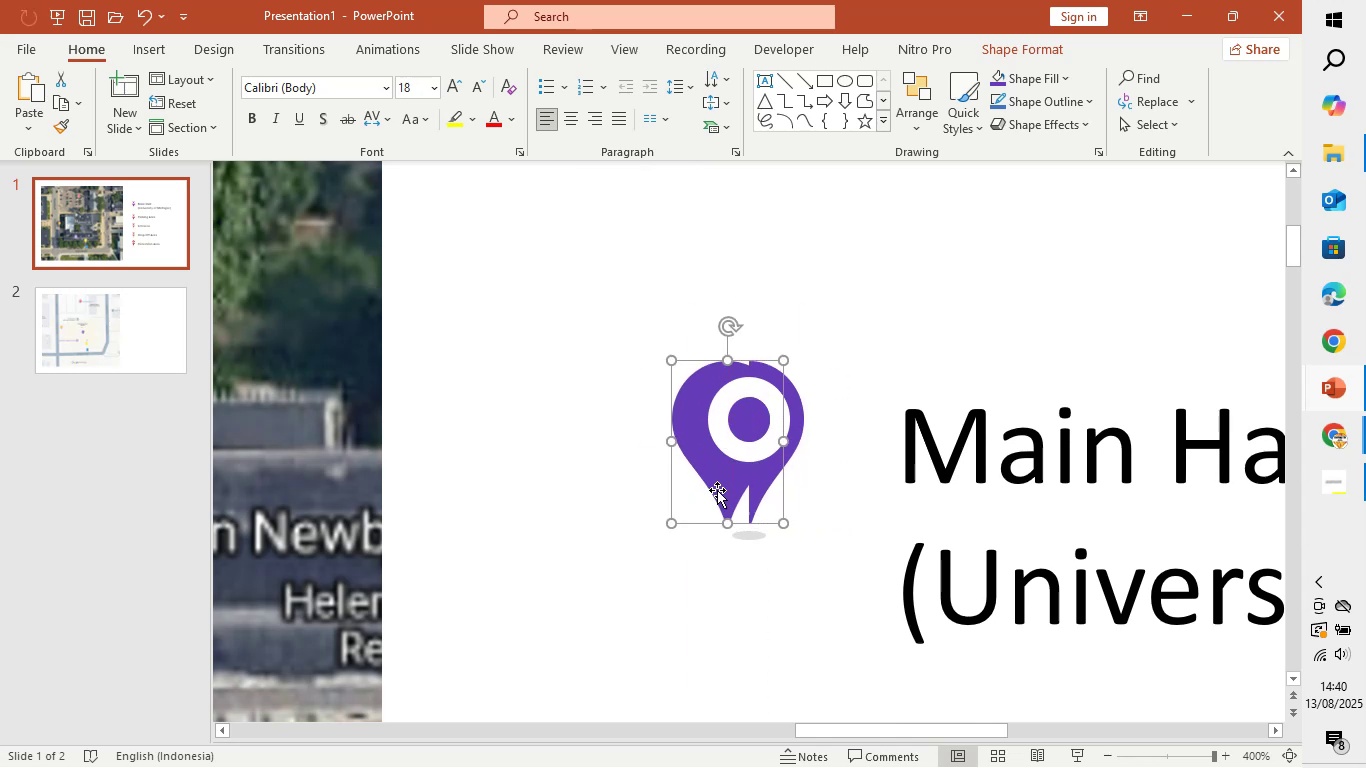 
key(Control+Z)
 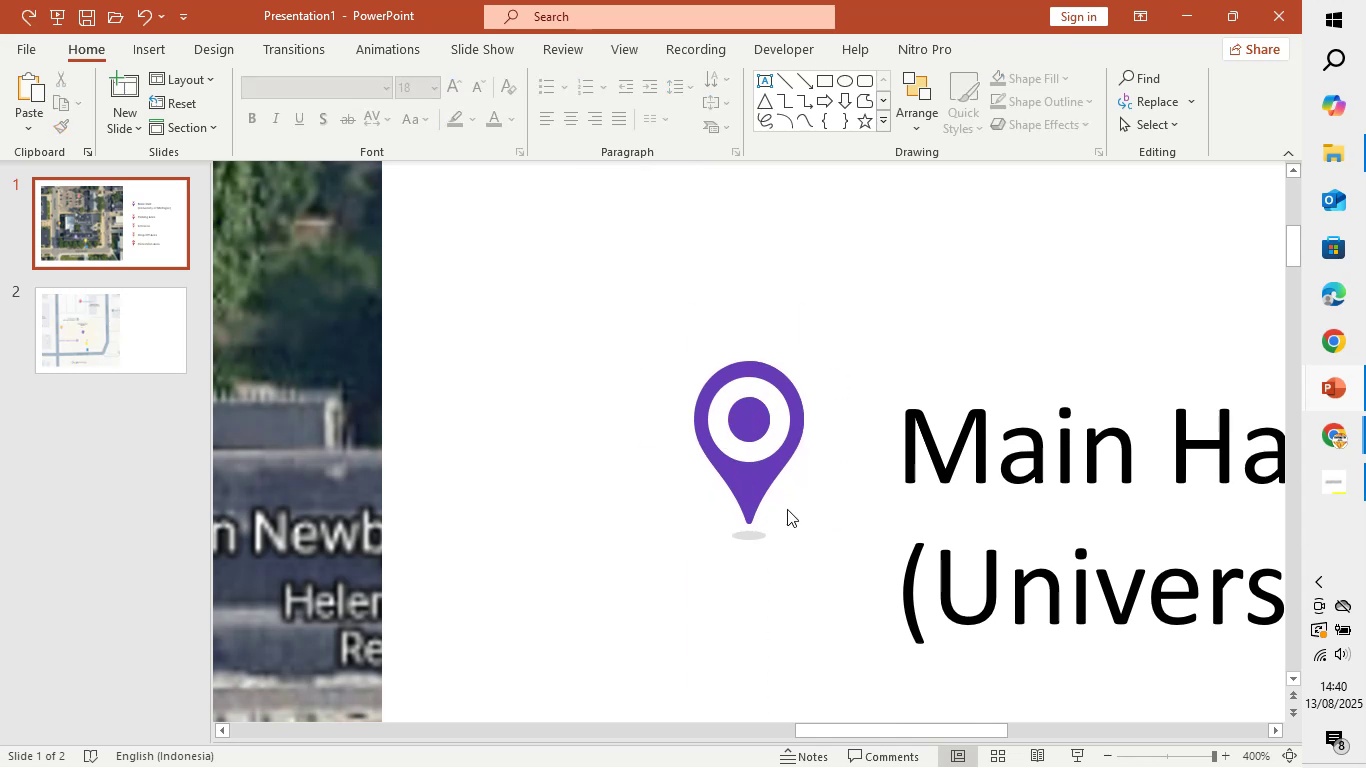 
left_click_drag(start_coordinate=[742, 485], to_coordinate=[578, 485])
 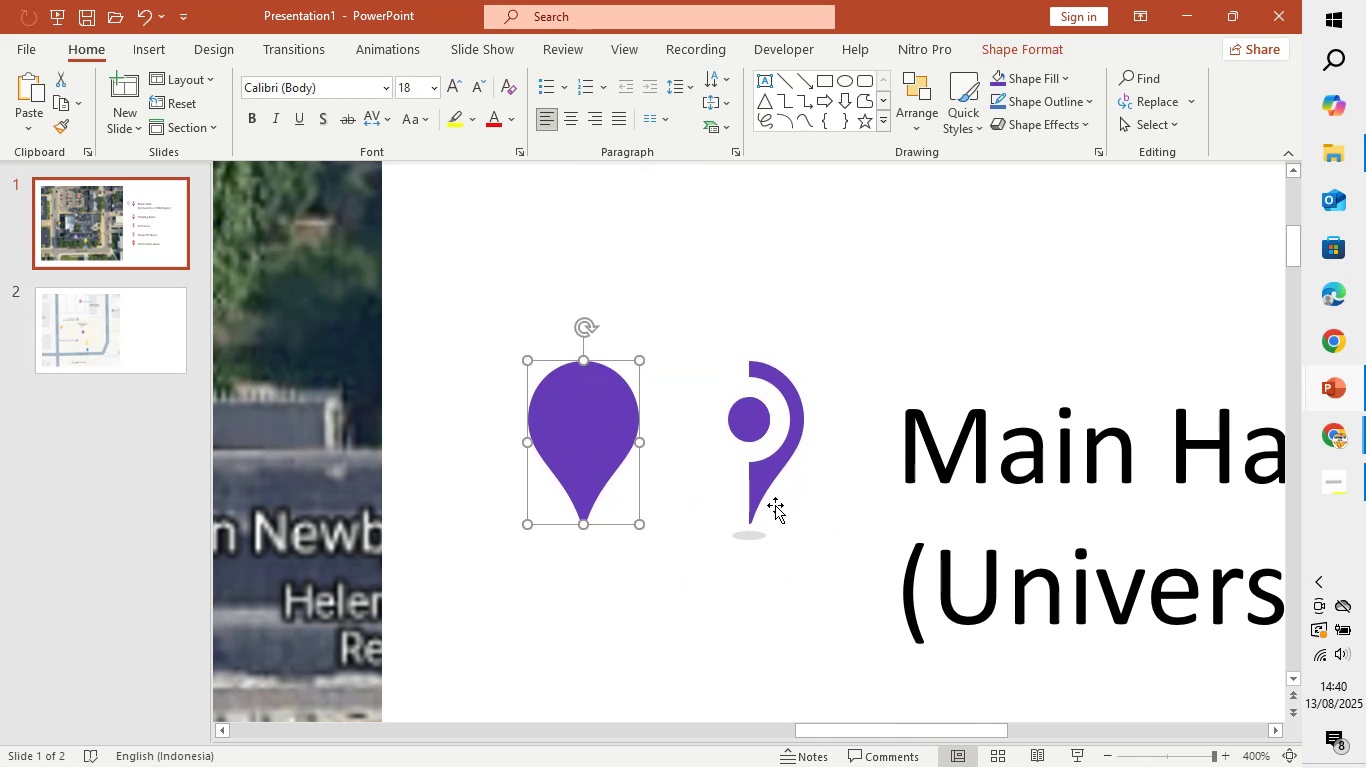 
left_click_drag(start_coordinate=[764, 499], to_coordinate=[886, 503])
 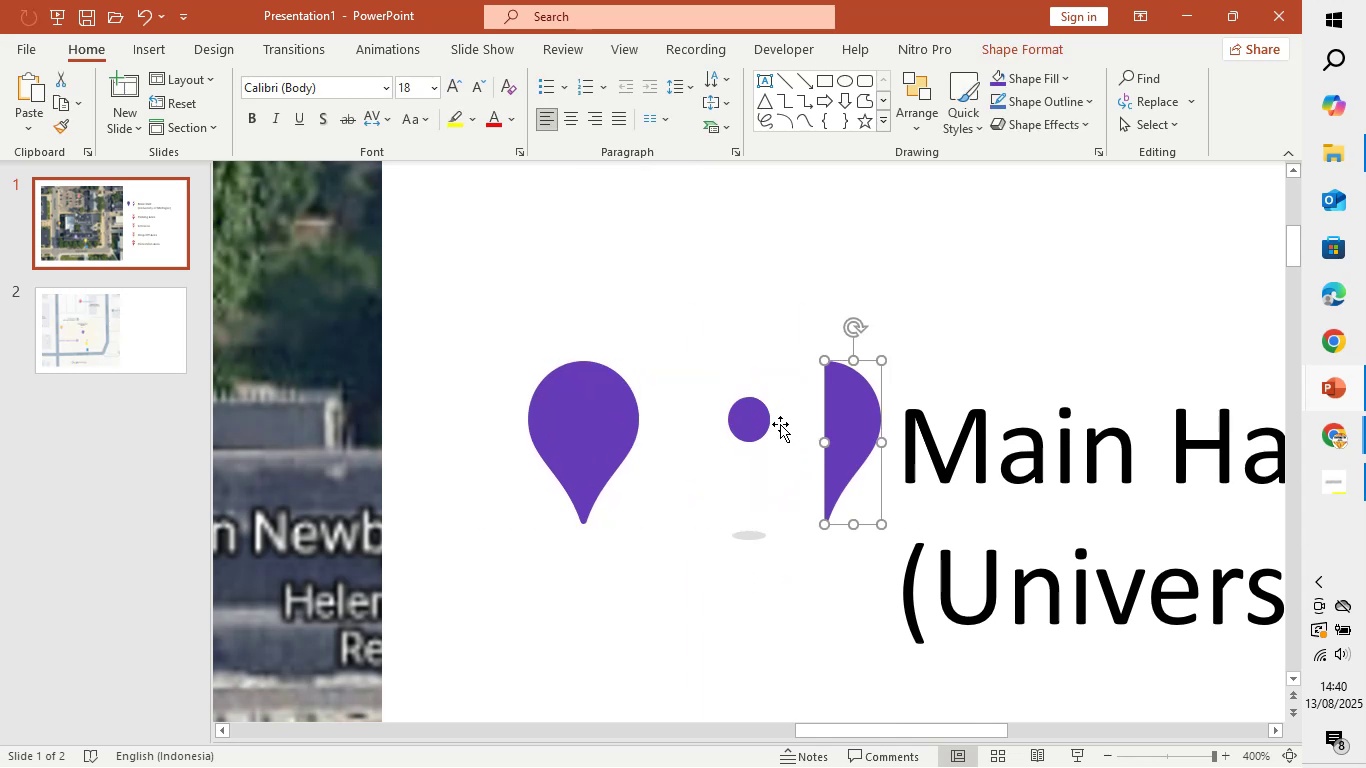 
left_click([780, 420])
 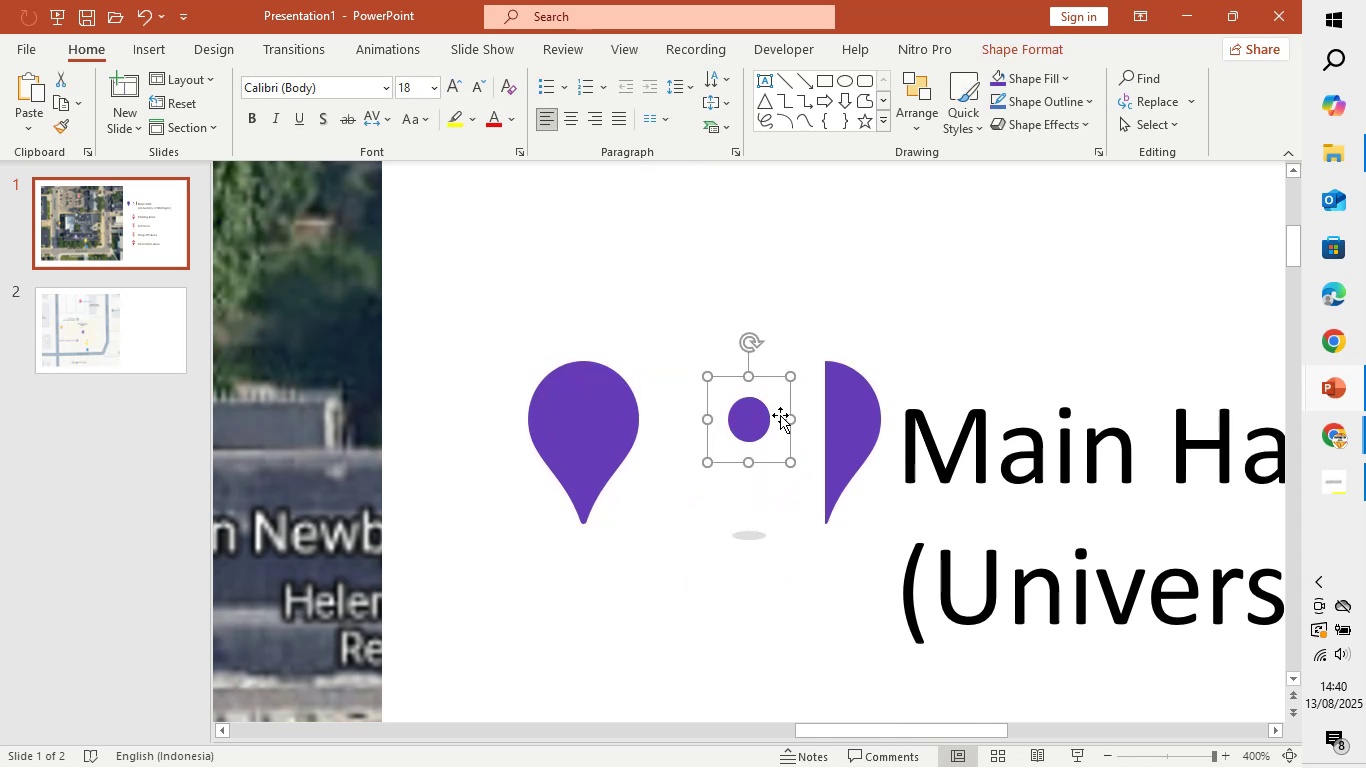 
left_click_drag(start_coordinate=[780, 412], to_coordinate=[736, 498])
 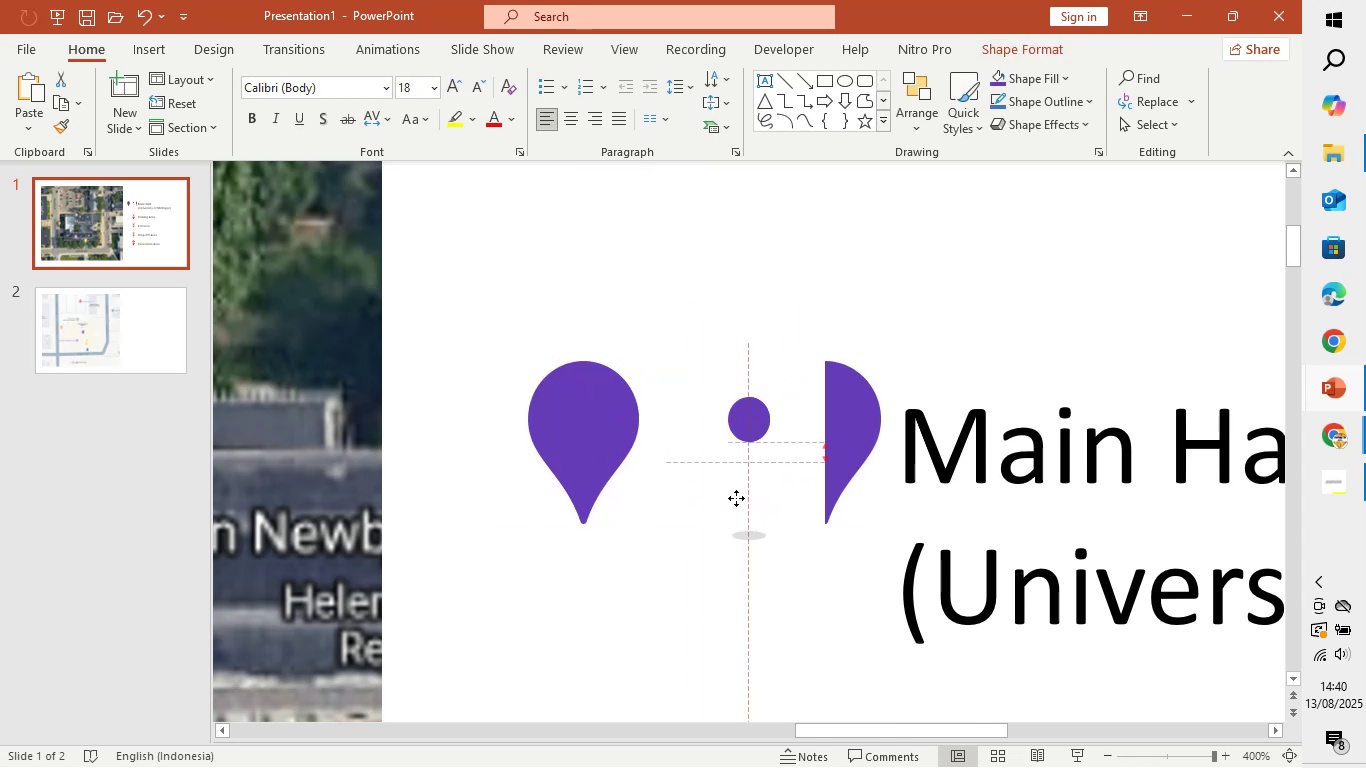 
key(Control+Z)
 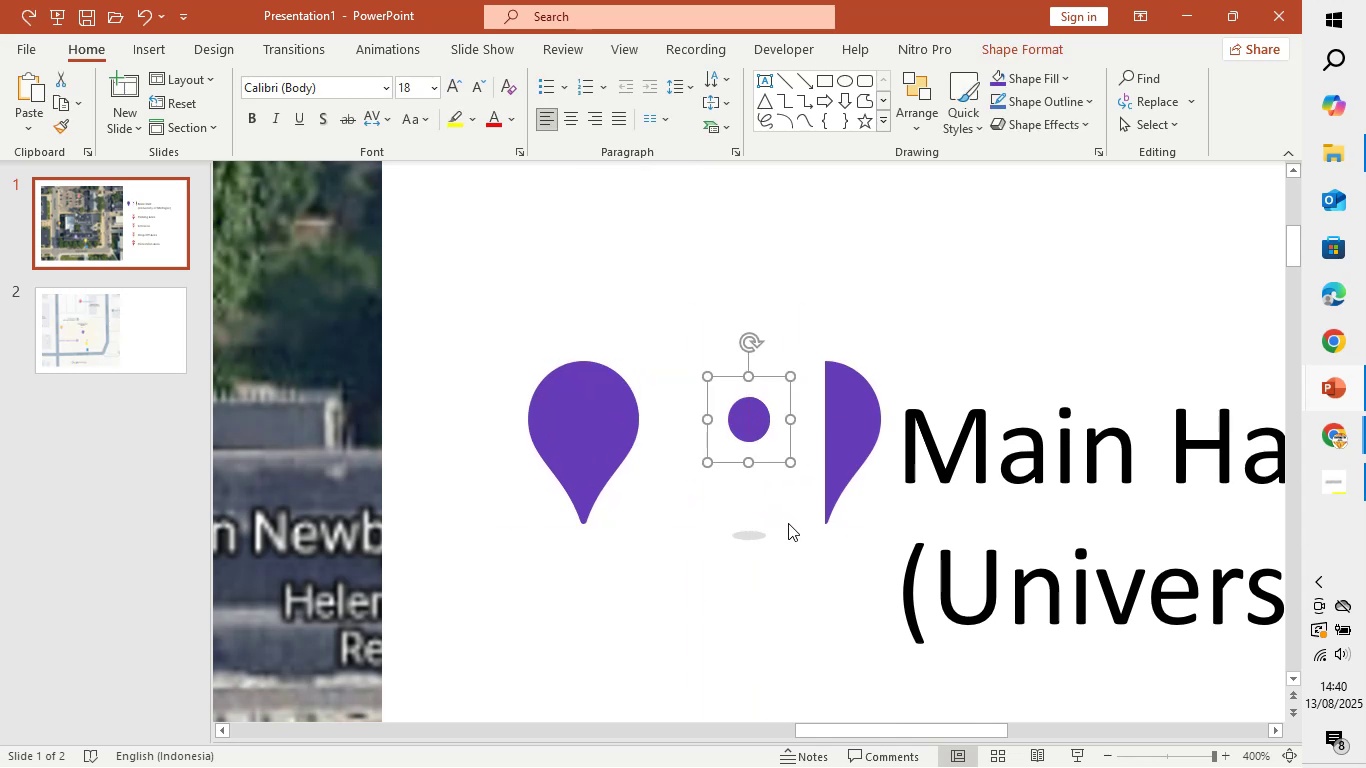 
key(Control+Z)
 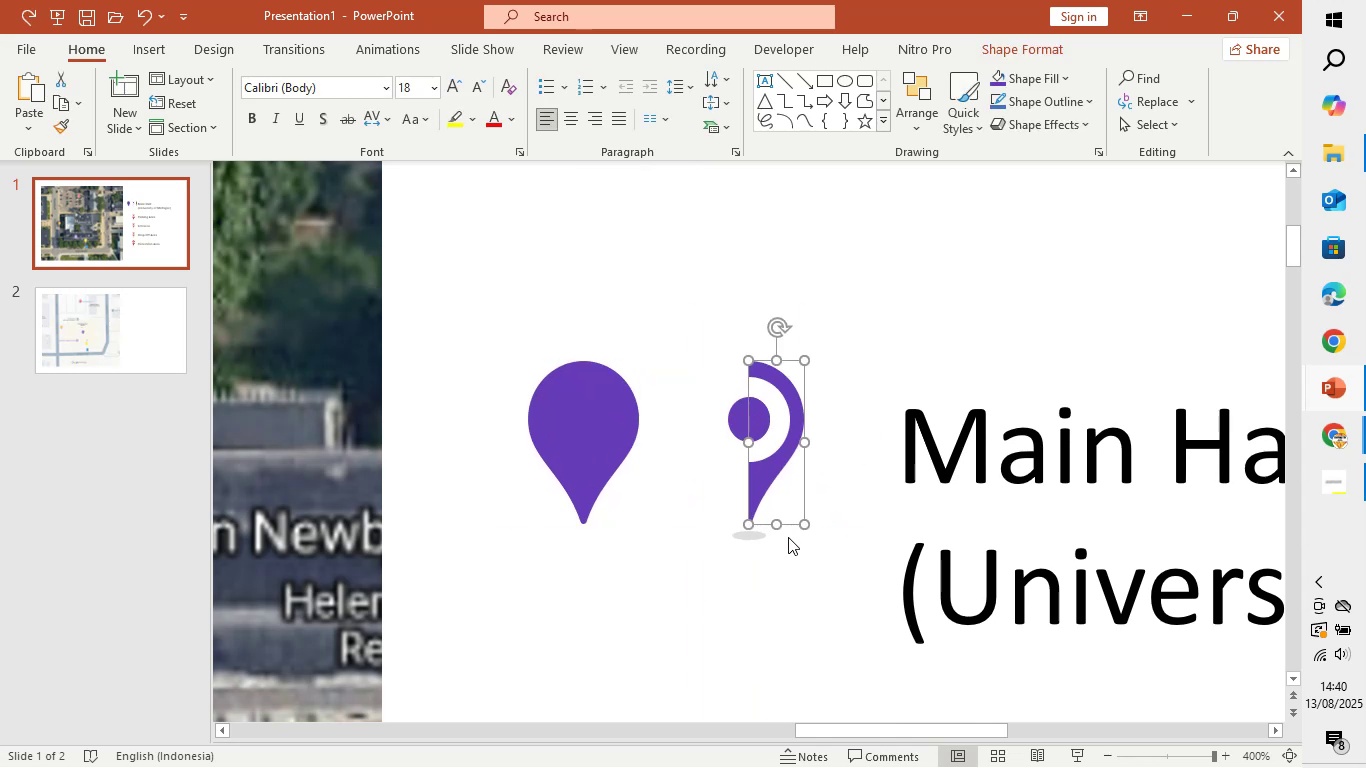 
key(Control+Z)
 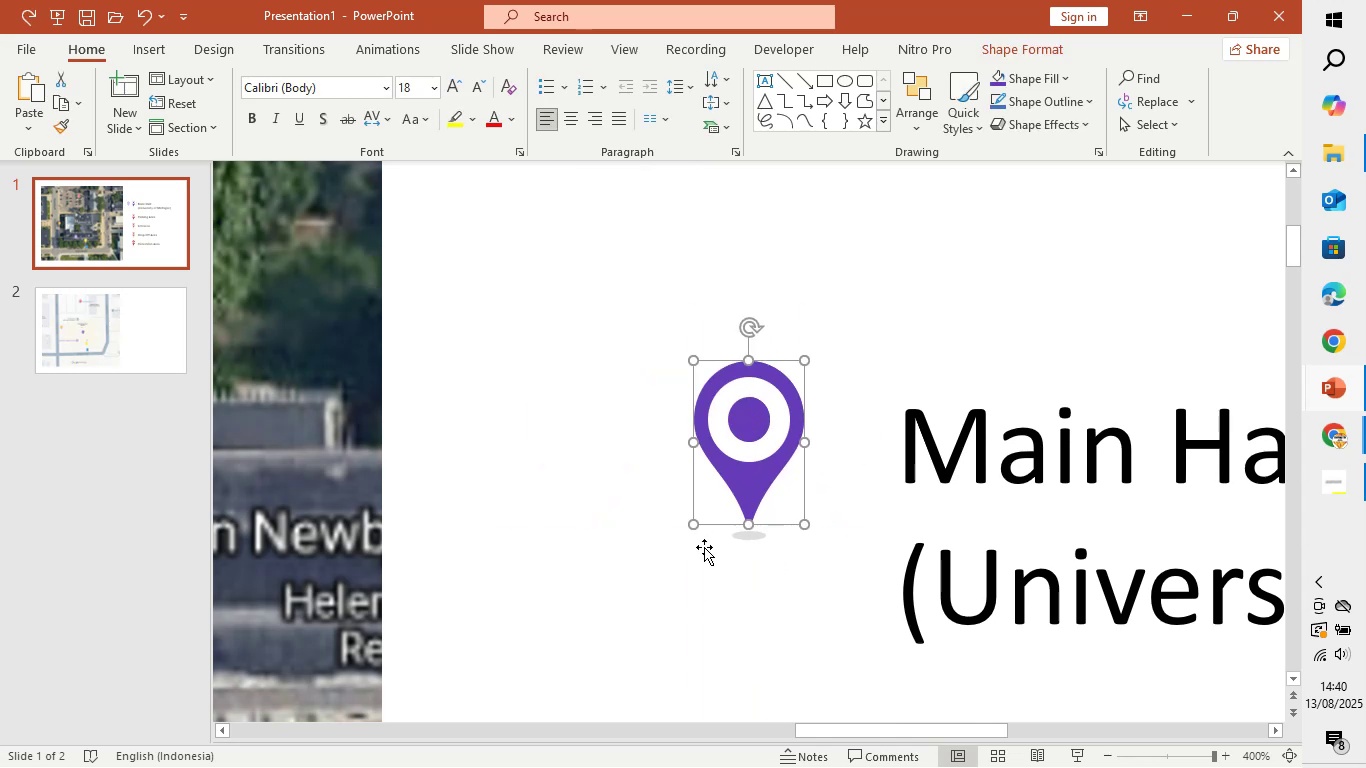 
left_click_drag(start_coordinate=[577, 539], to_coordinate=[583, 539])
 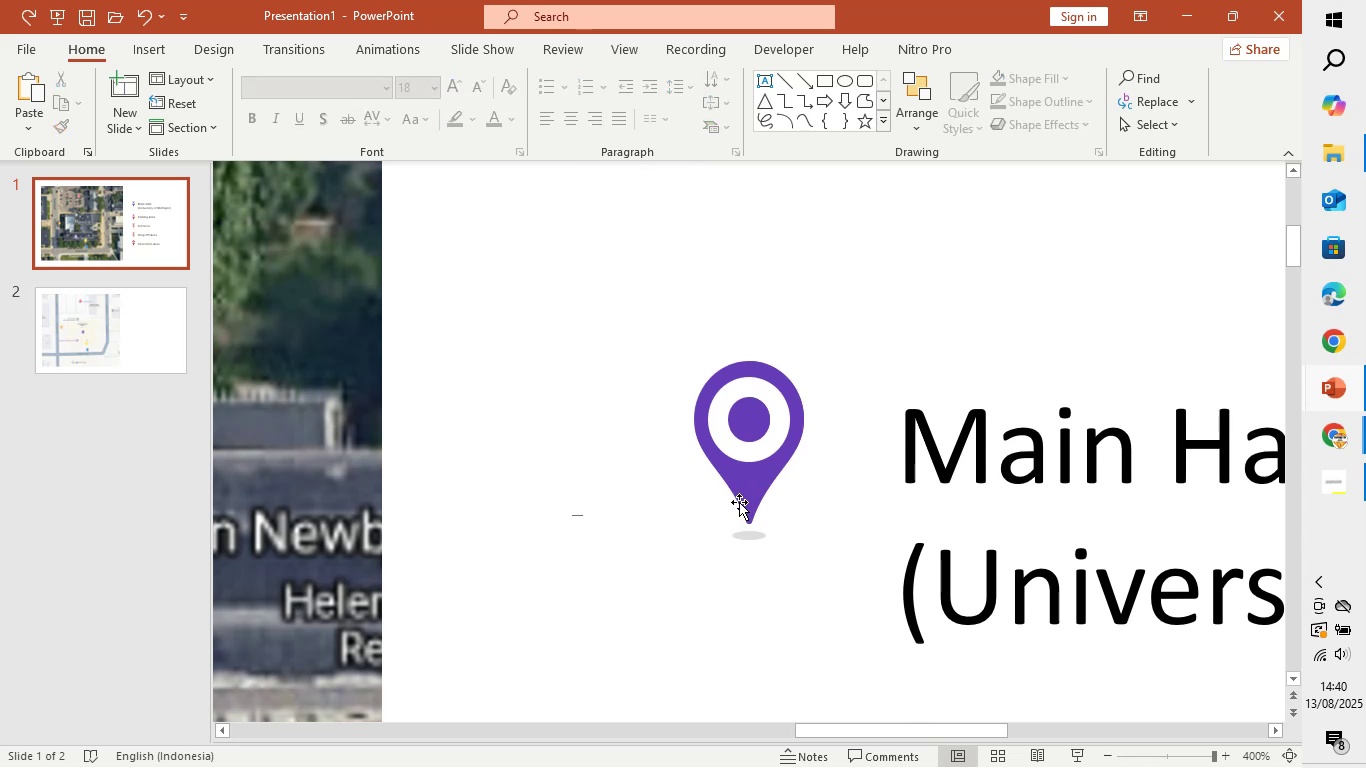 
left_click([739, 501])
 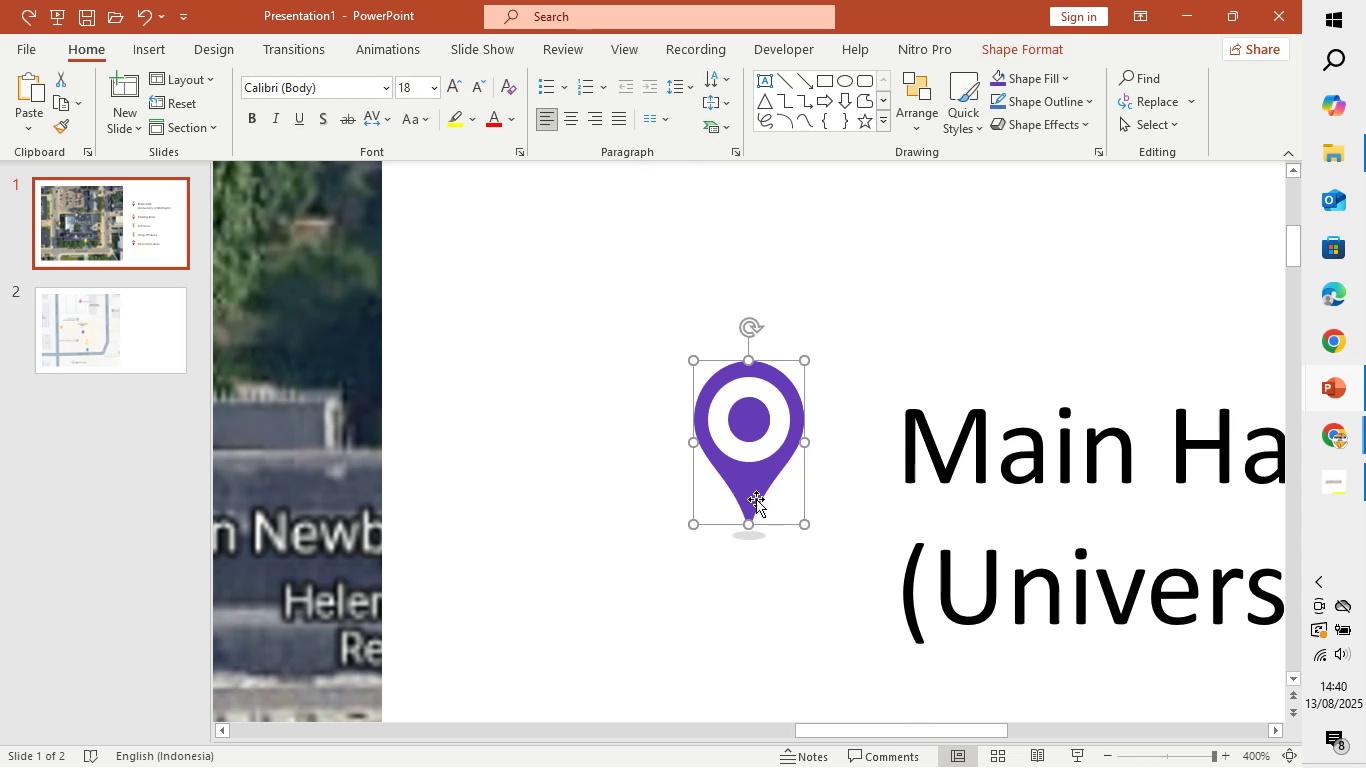 
hold_key(key=ShiftLeft, duration=1.5)
left_click([772, 486])
 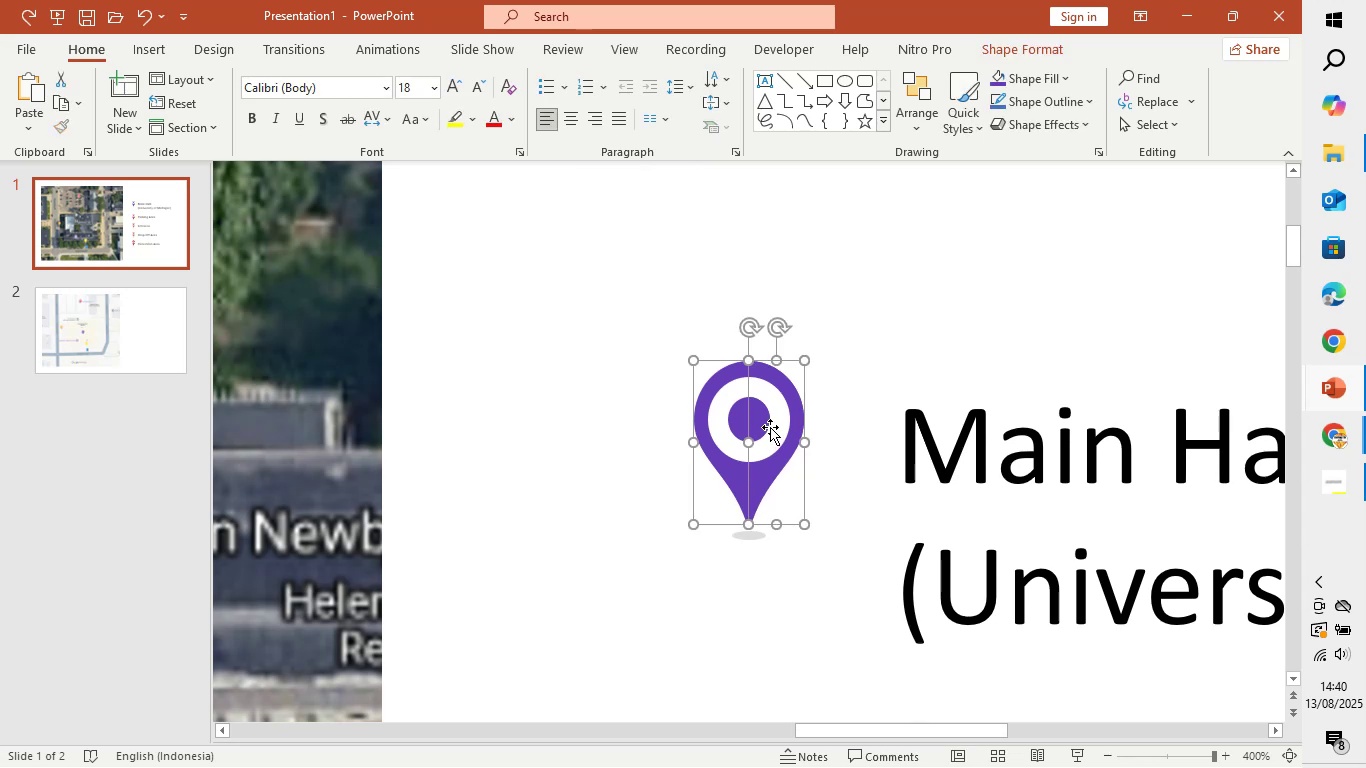 
hold_key(key=ShiftLeft, duration=1.53)
left_click([764, 421])
 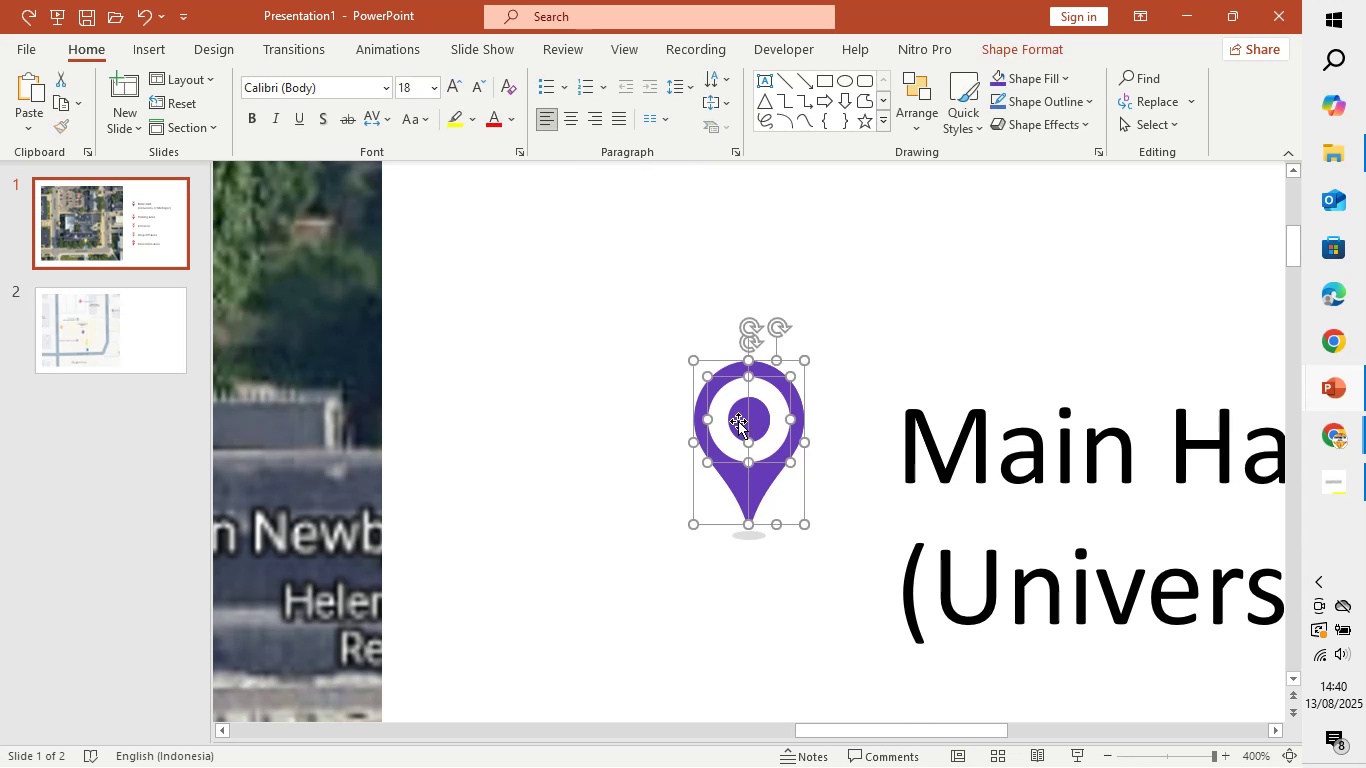 
hold_key(key=ShiftLeft, duration=1.1)
left_click_drag(start_coordinate=[735, 450], to_coordinate=[548, 452])
 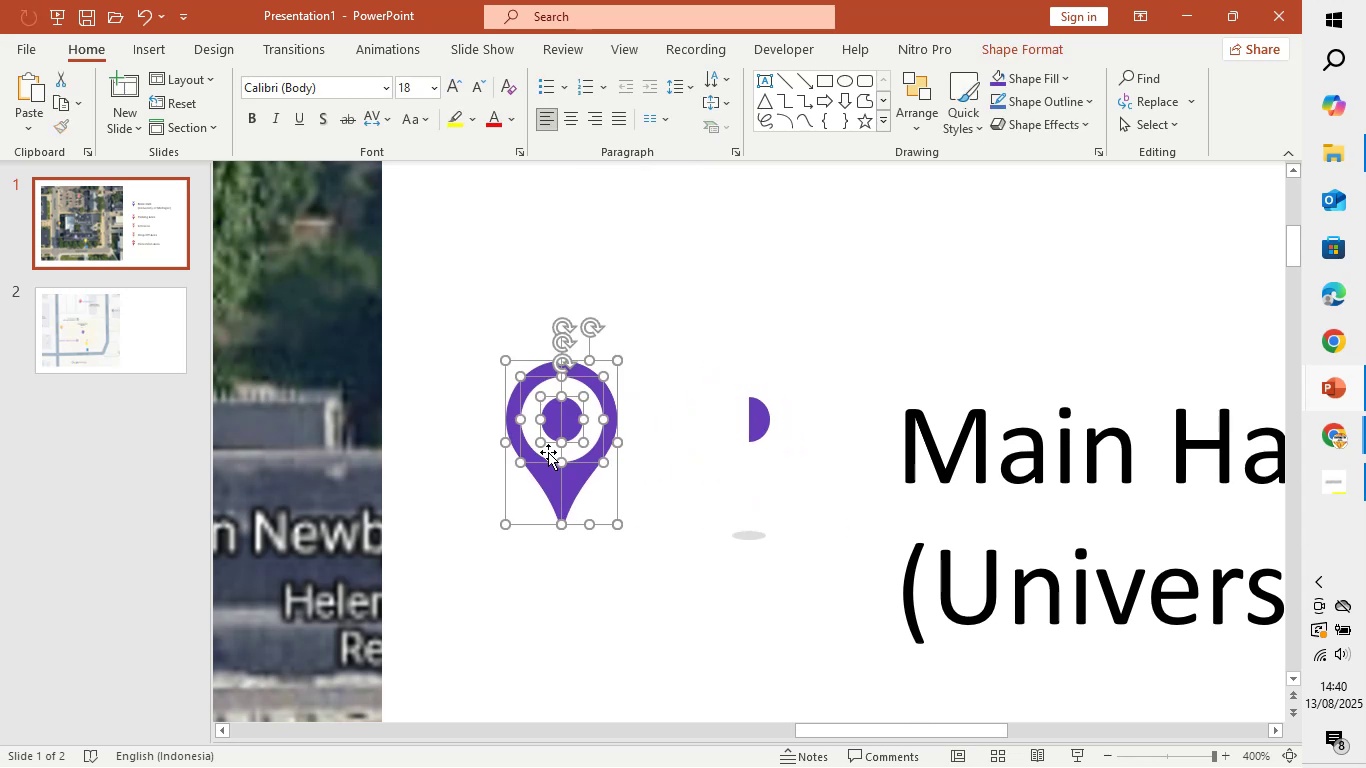 
key(Control+Z)
 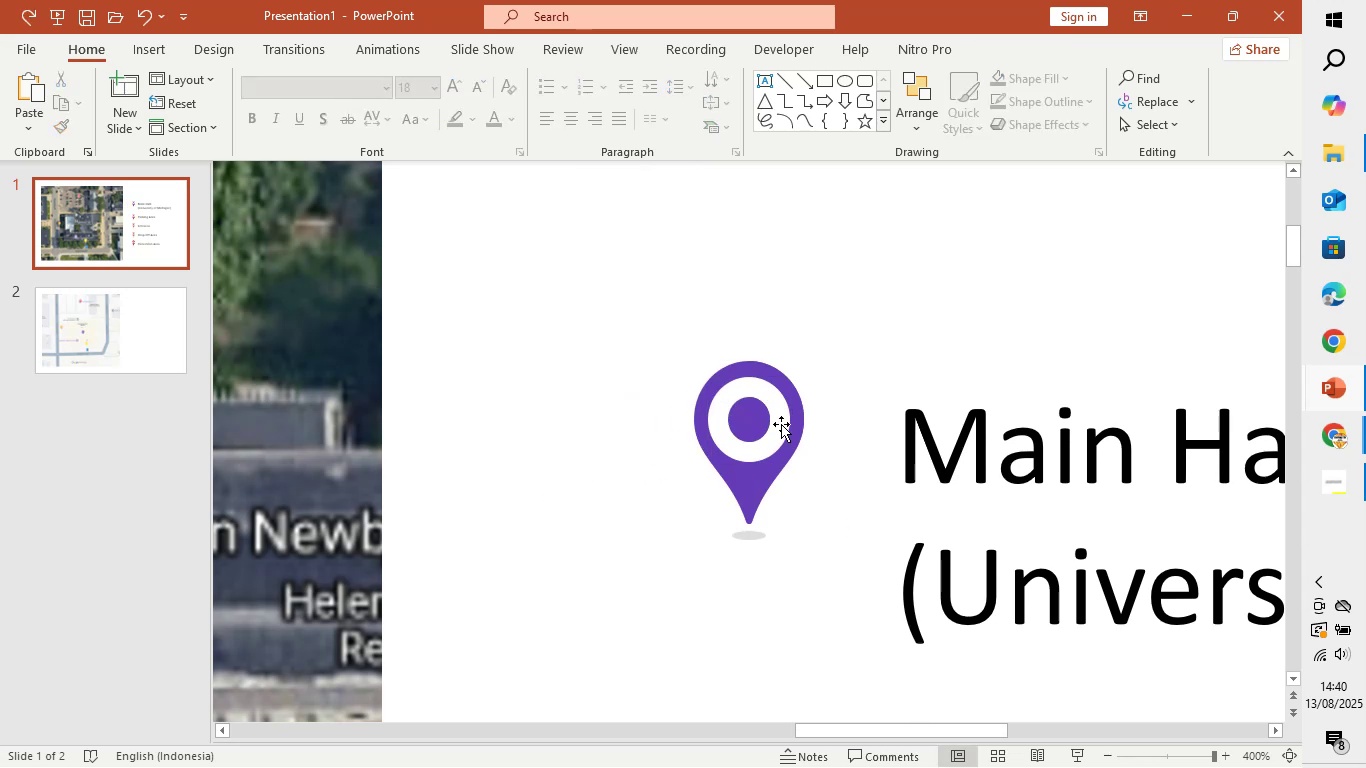 
left_click([763, 422])
 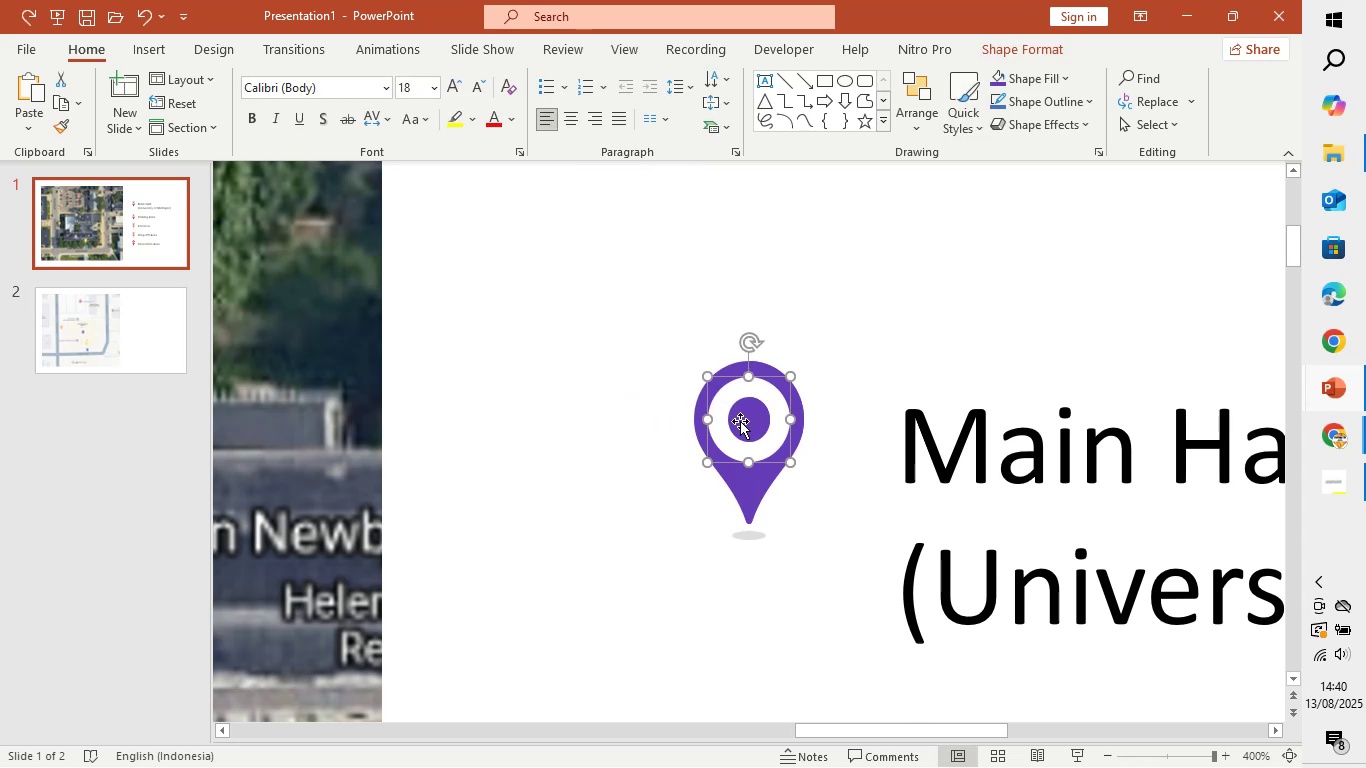 
double_click([740, 423])
 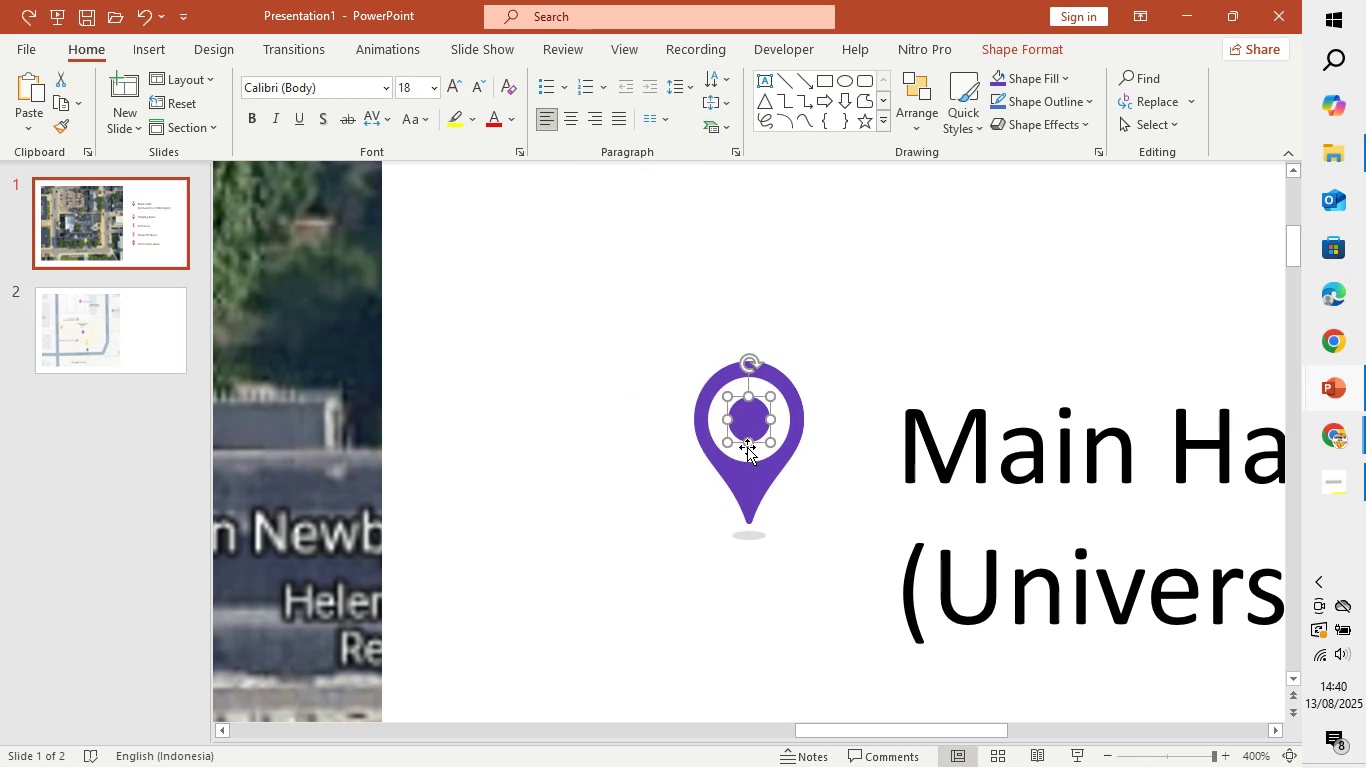 
left_click_drag(start_coordinate=[761, 443], to_coordinate=[656, 461])
 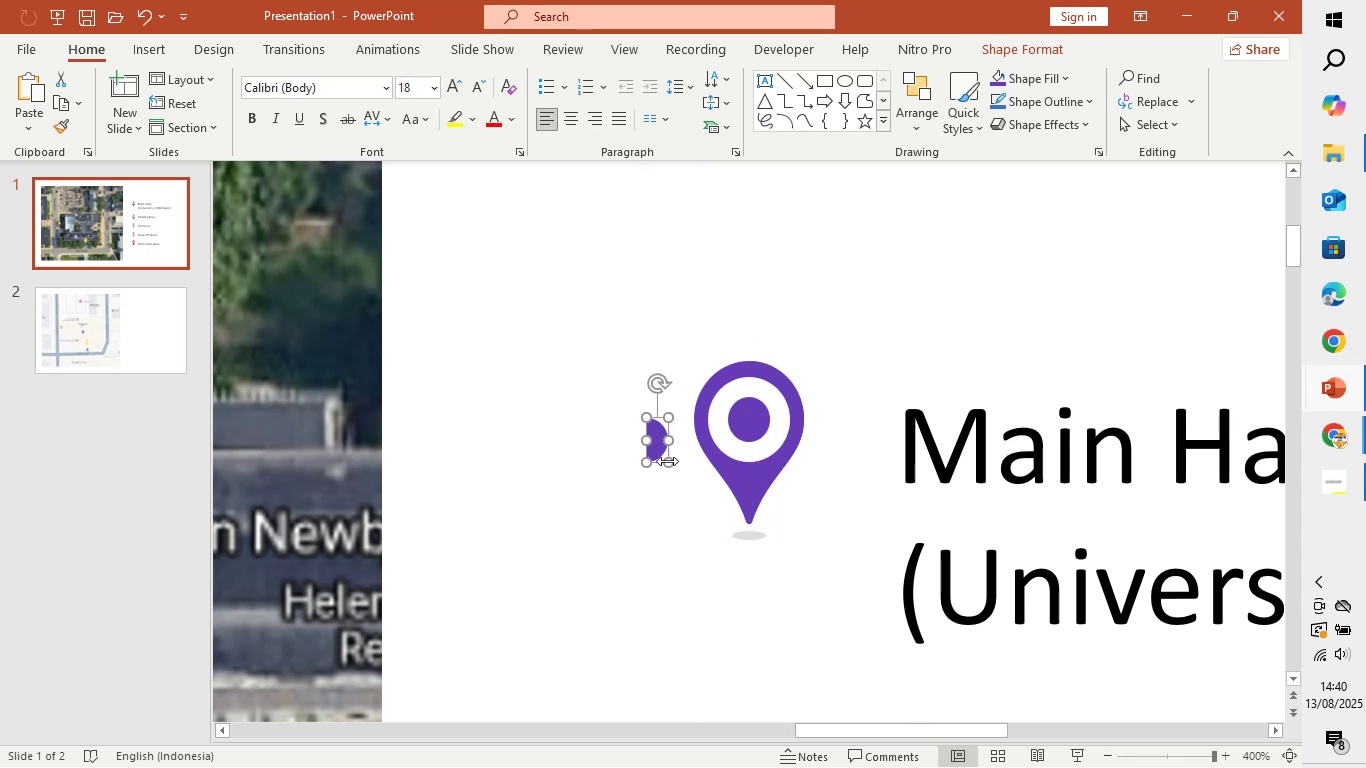 
key(Control+Z)
 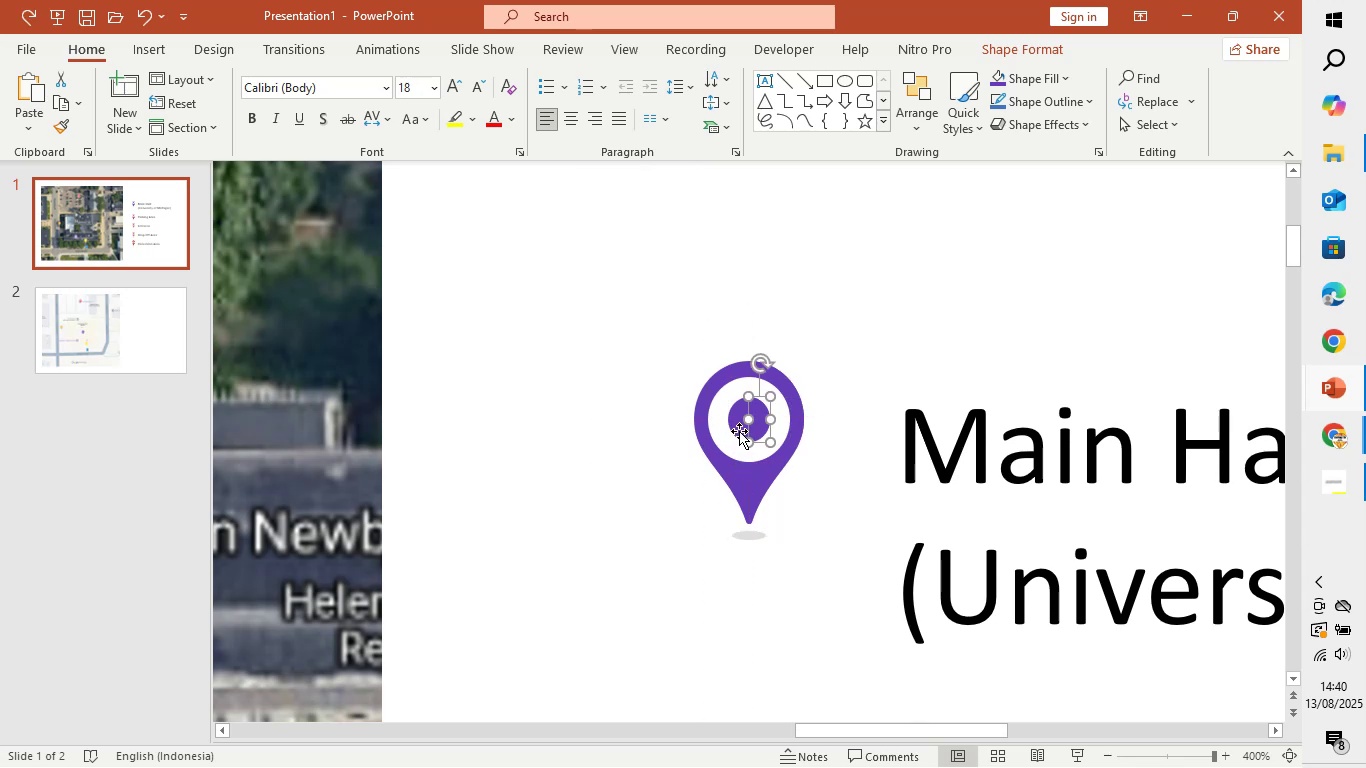 
hold_key(key=ShiftLeft, duration=1.5)
left_click([739, 424])
 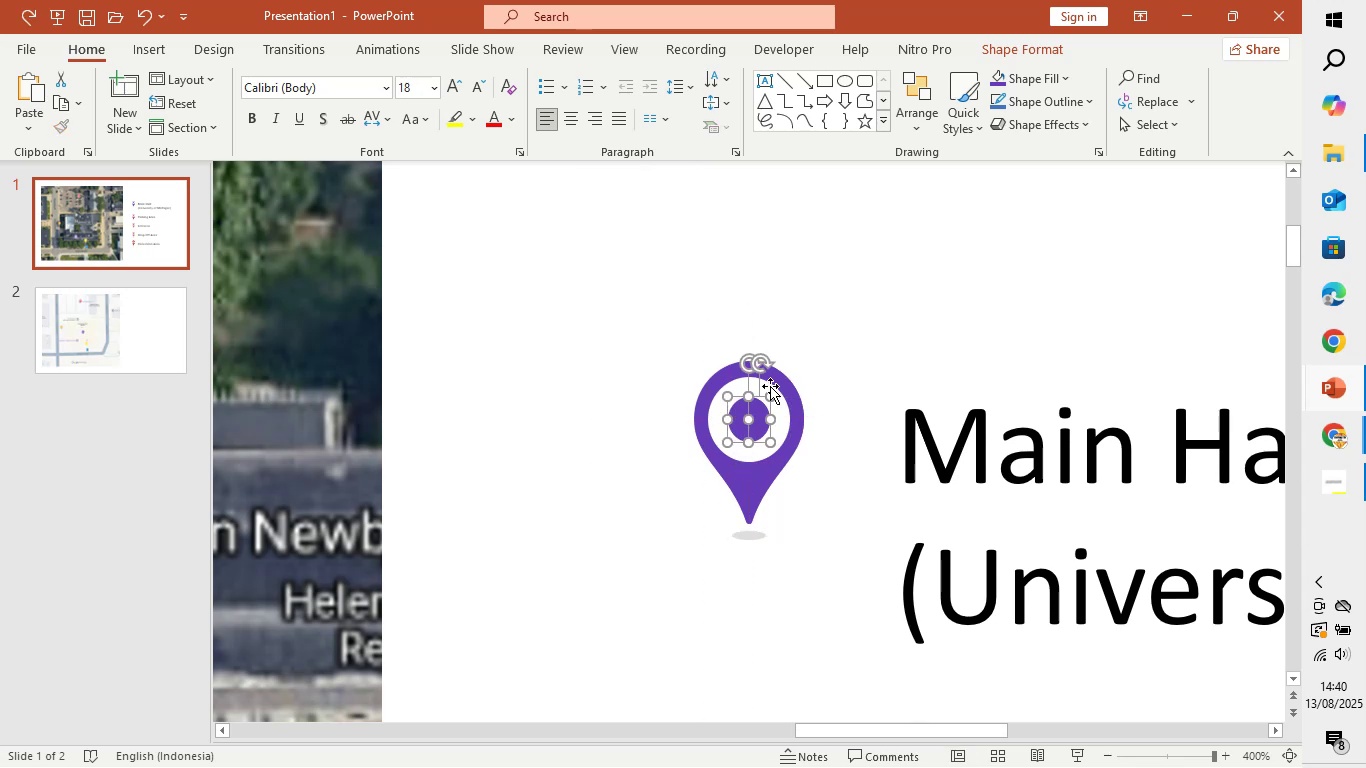 
hold_key(key=ShiftLeft, duration=1.53)
left_click([785, 384])
 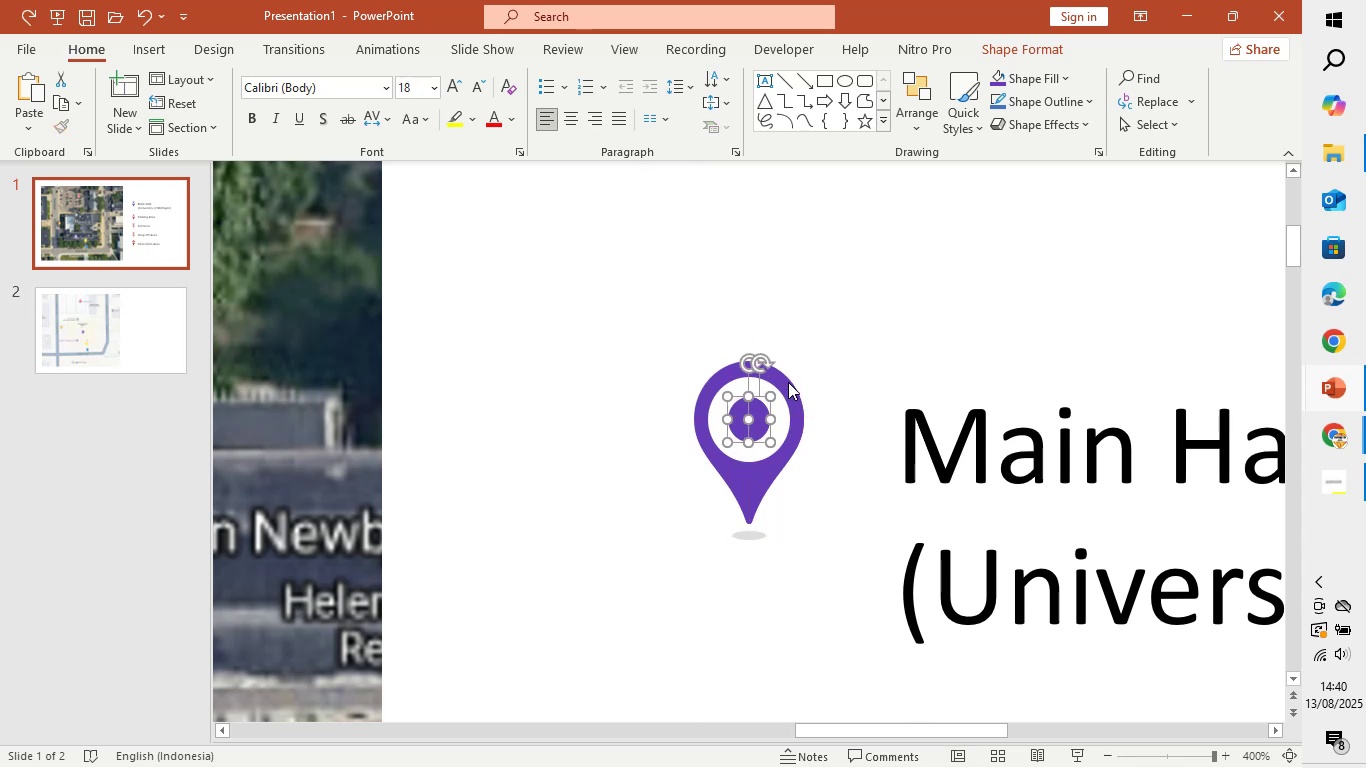 
left_click([788, 382])
 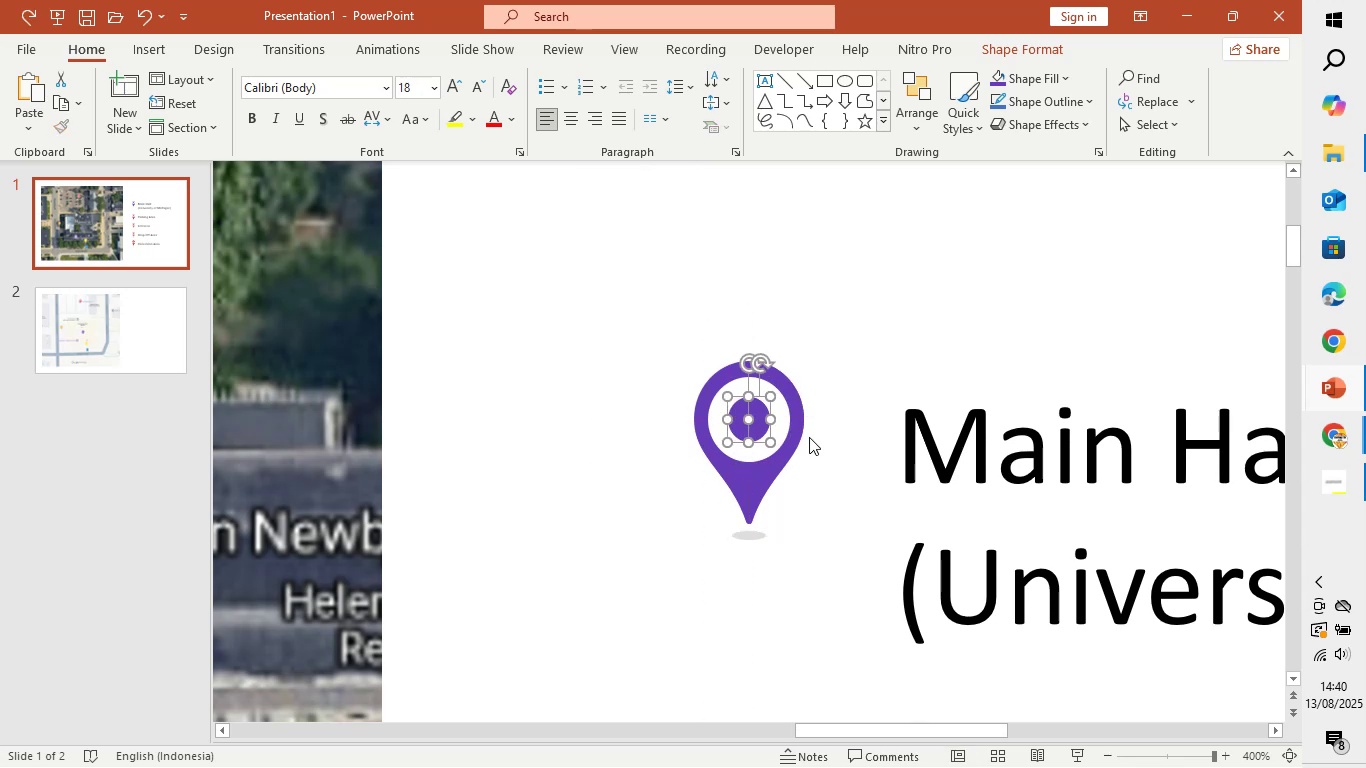 
hold_key(key=ShiftLeft, duration=1.53)
left_click([761, 498])
 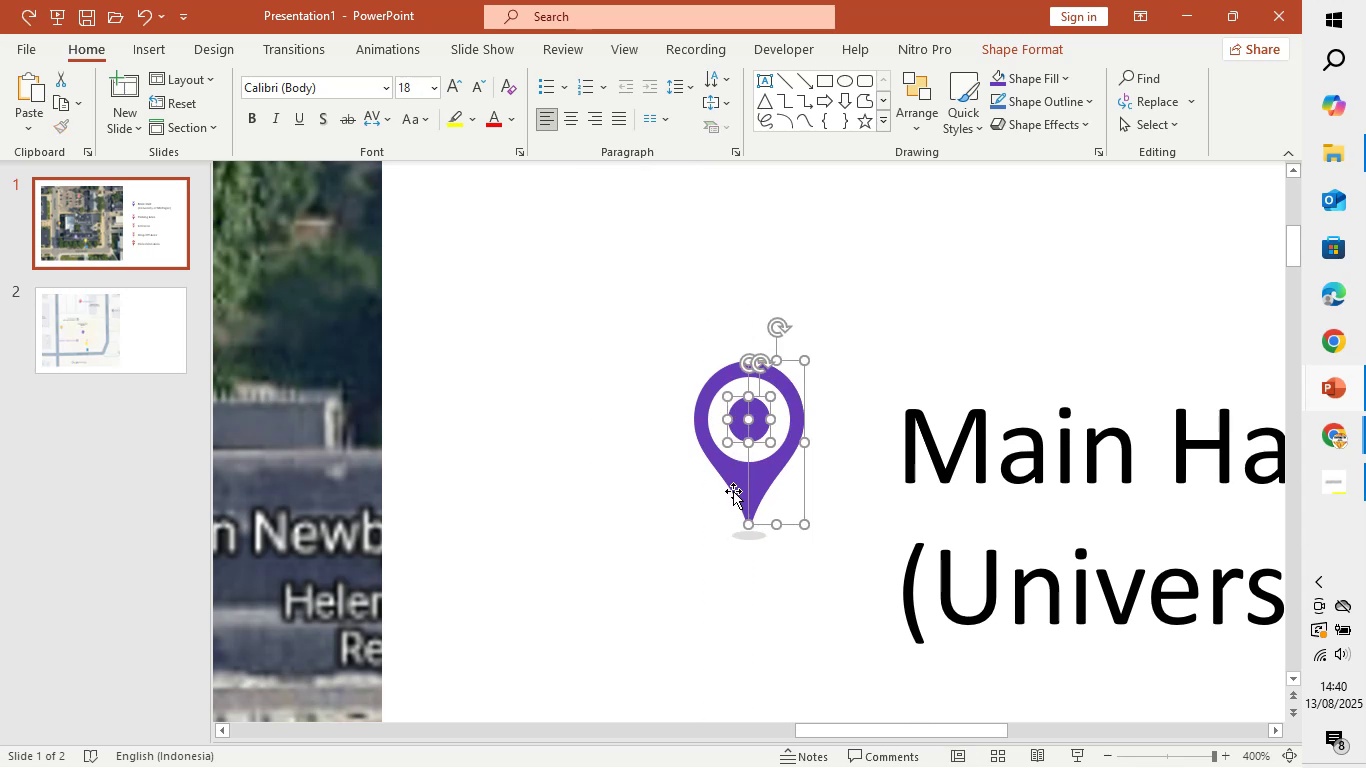 
left_click([733, 490])
 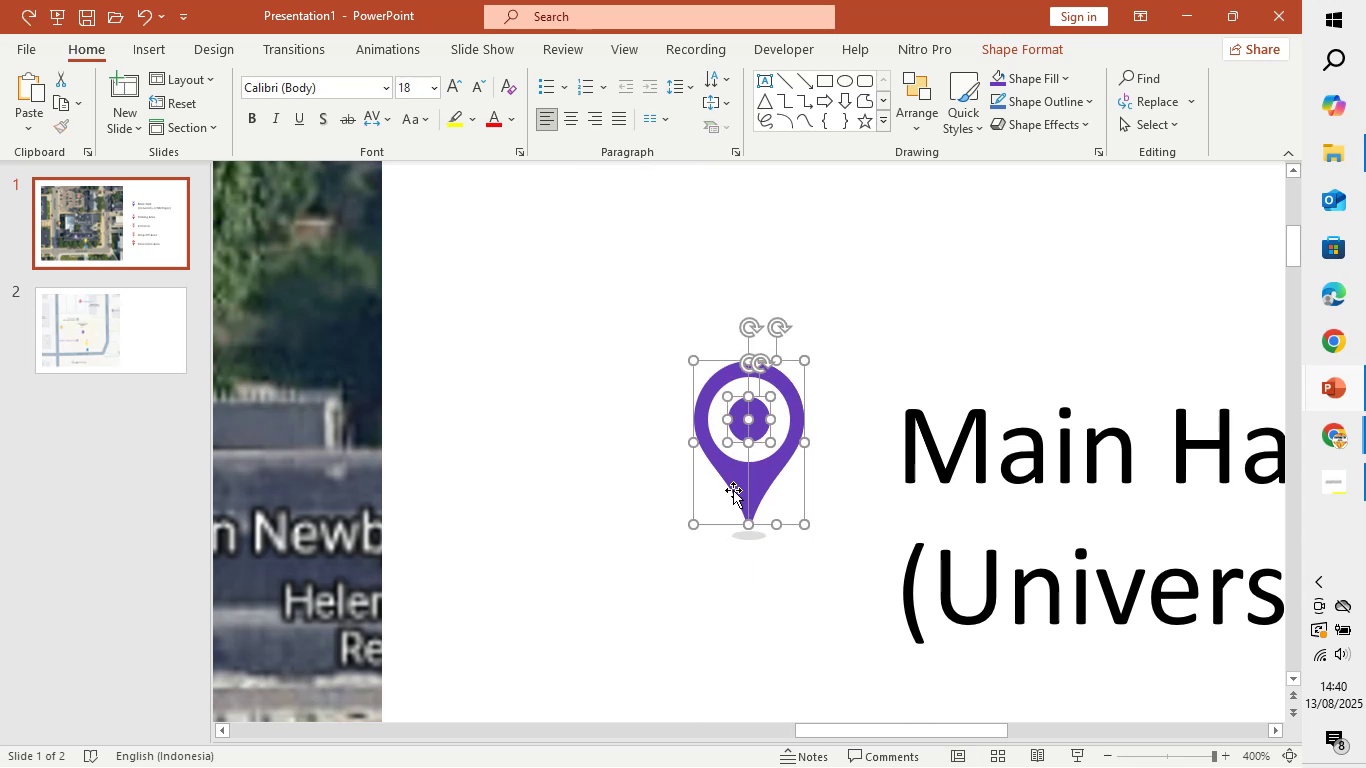 
key(Shift+ShiftLeft)
 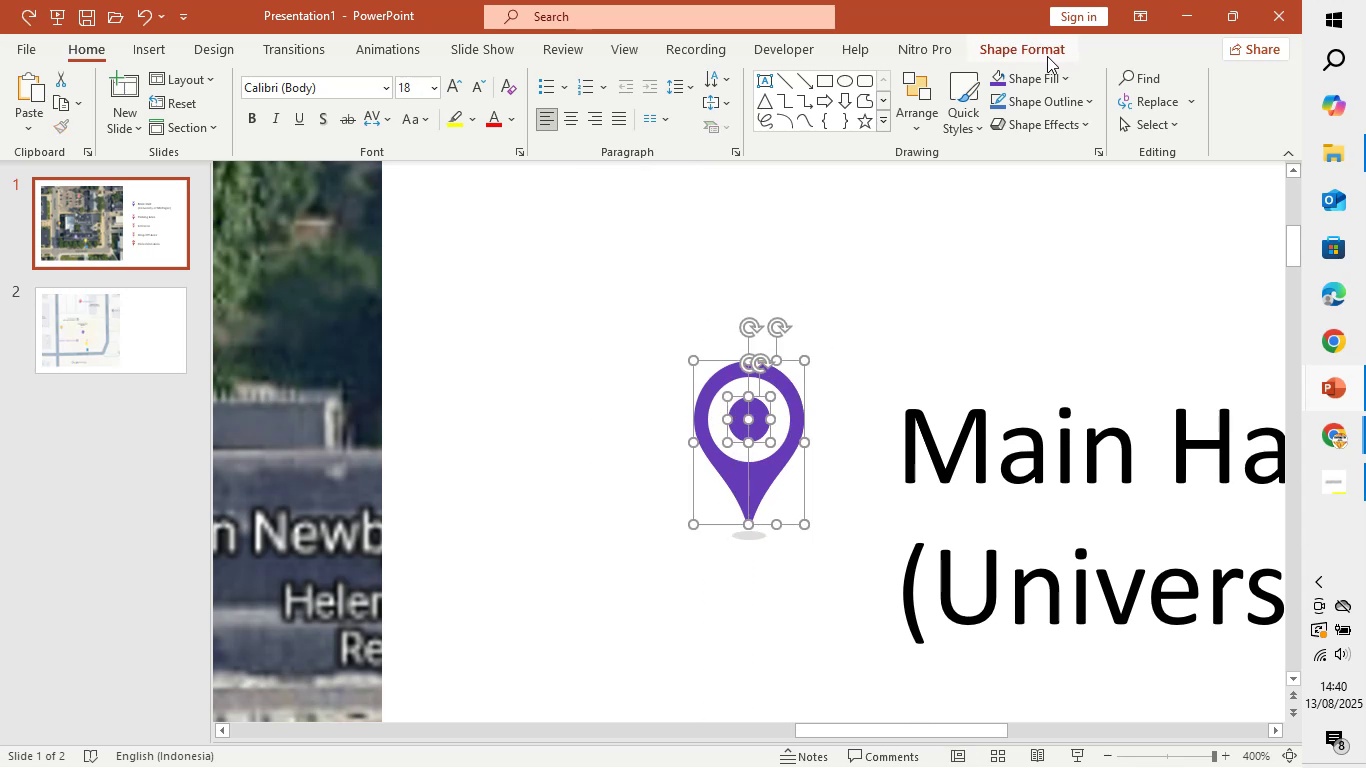 
wait(5.08)
 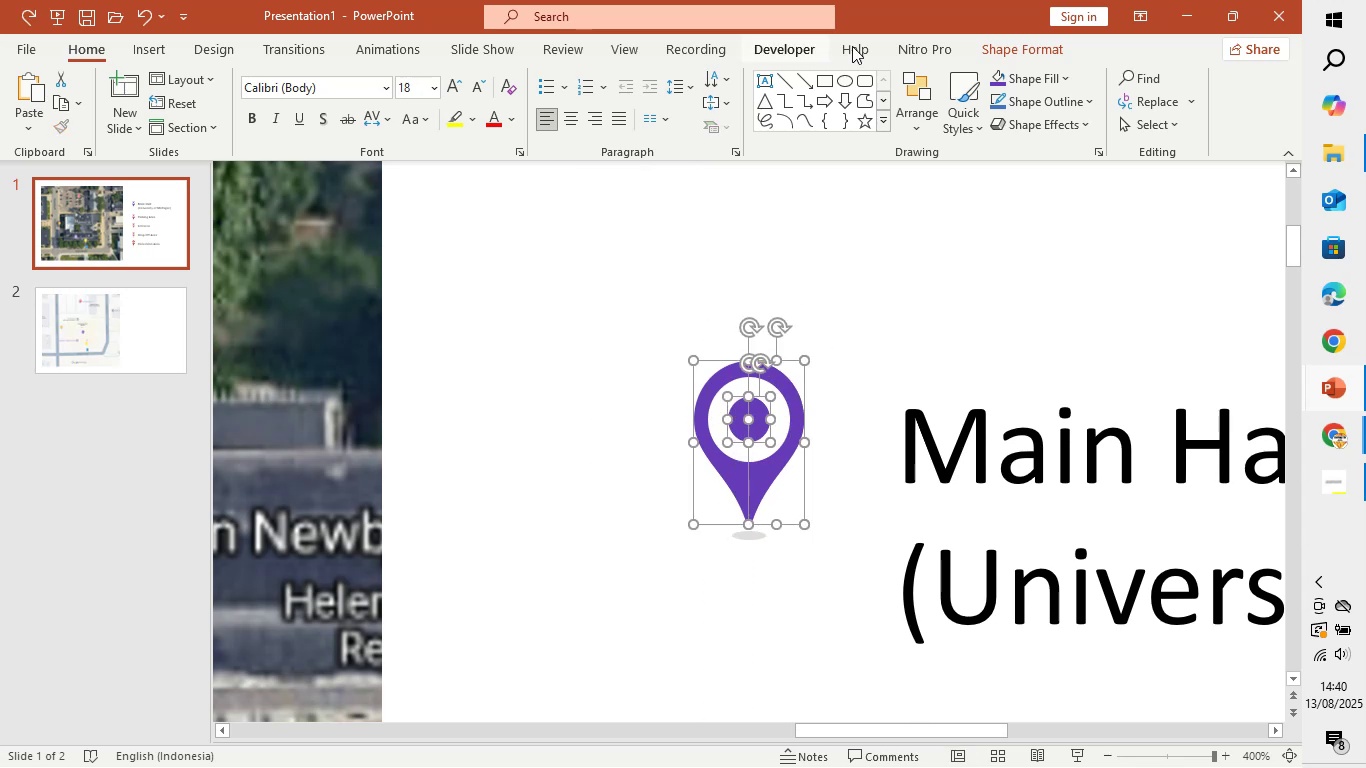 
left_click([872, 350])
 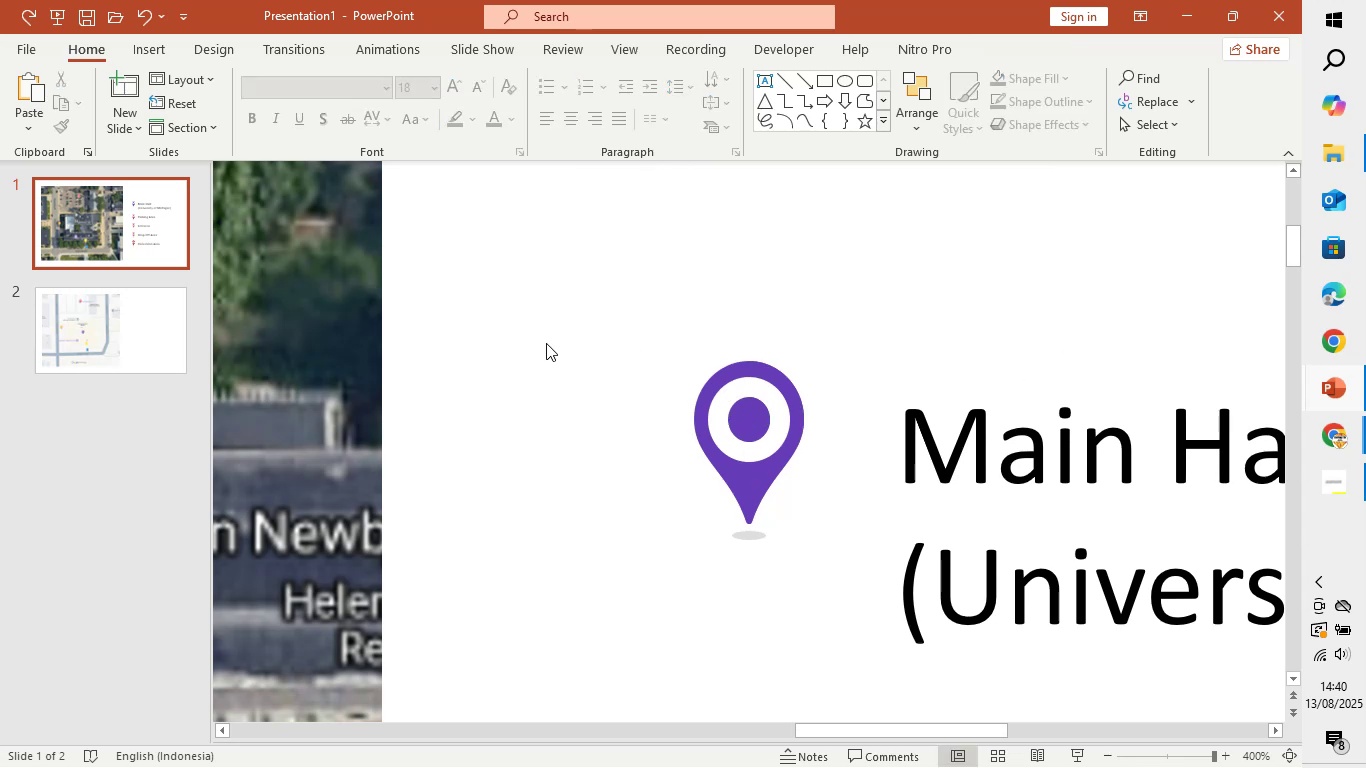 
left_click_drag(start_coordinate=[606, 305], to_coordinate=[810, 568])
 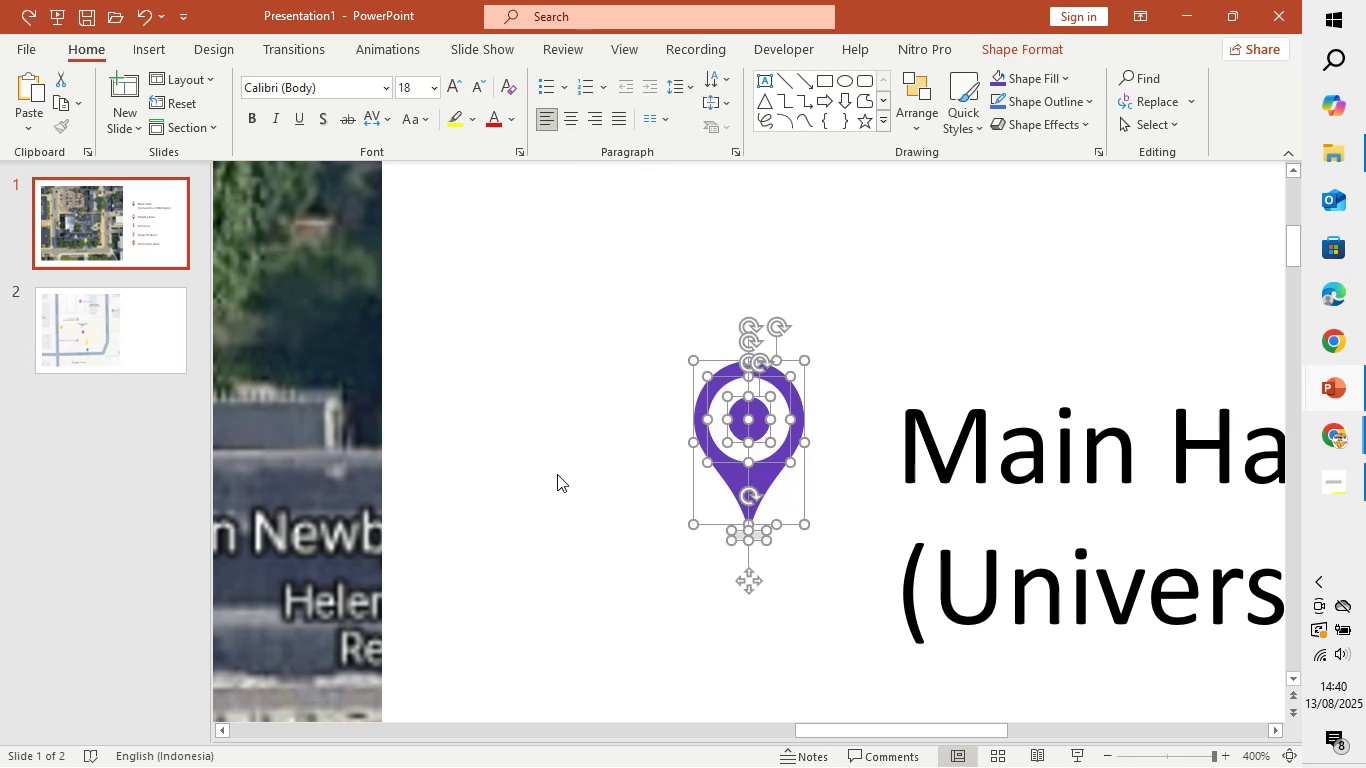 
left_click([557, 474])
 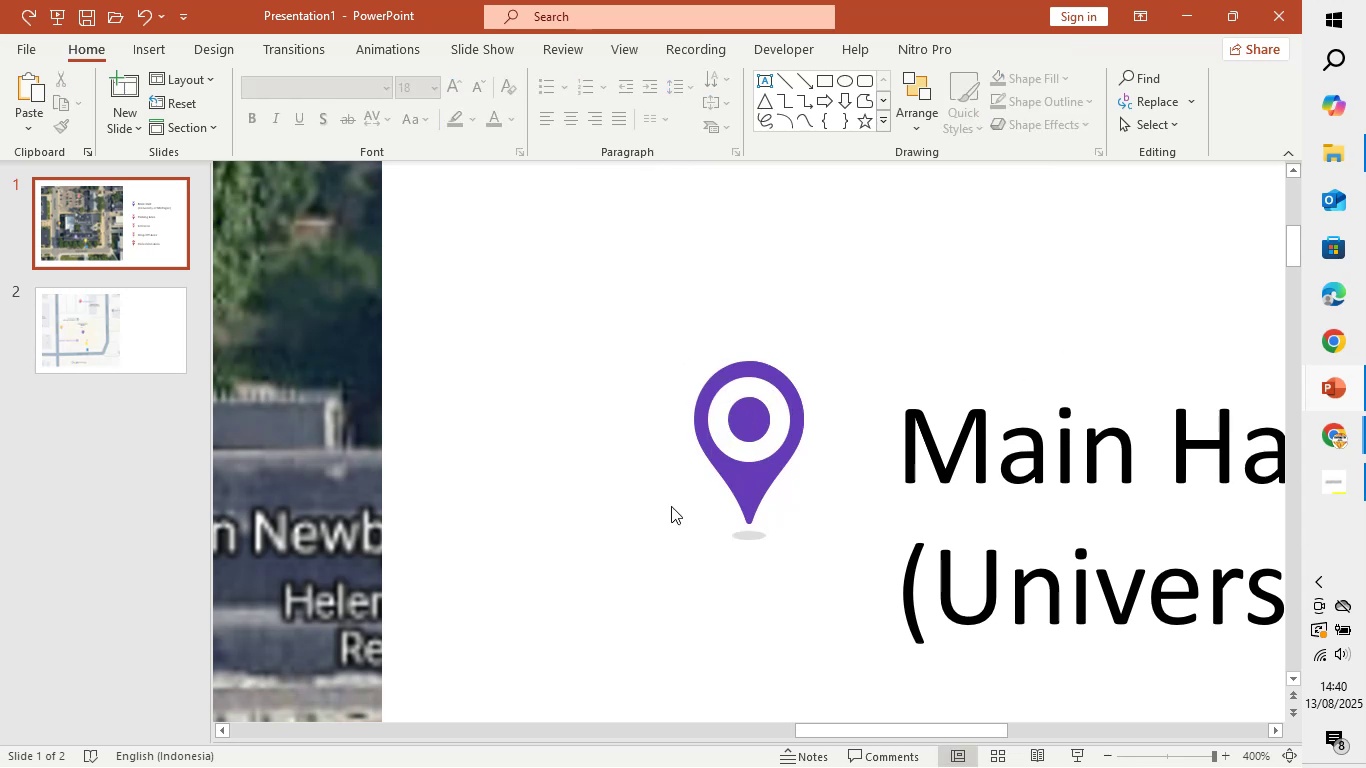 
scroll: coordinate [684, 504], scroll_direction: down, amount: 17.0
 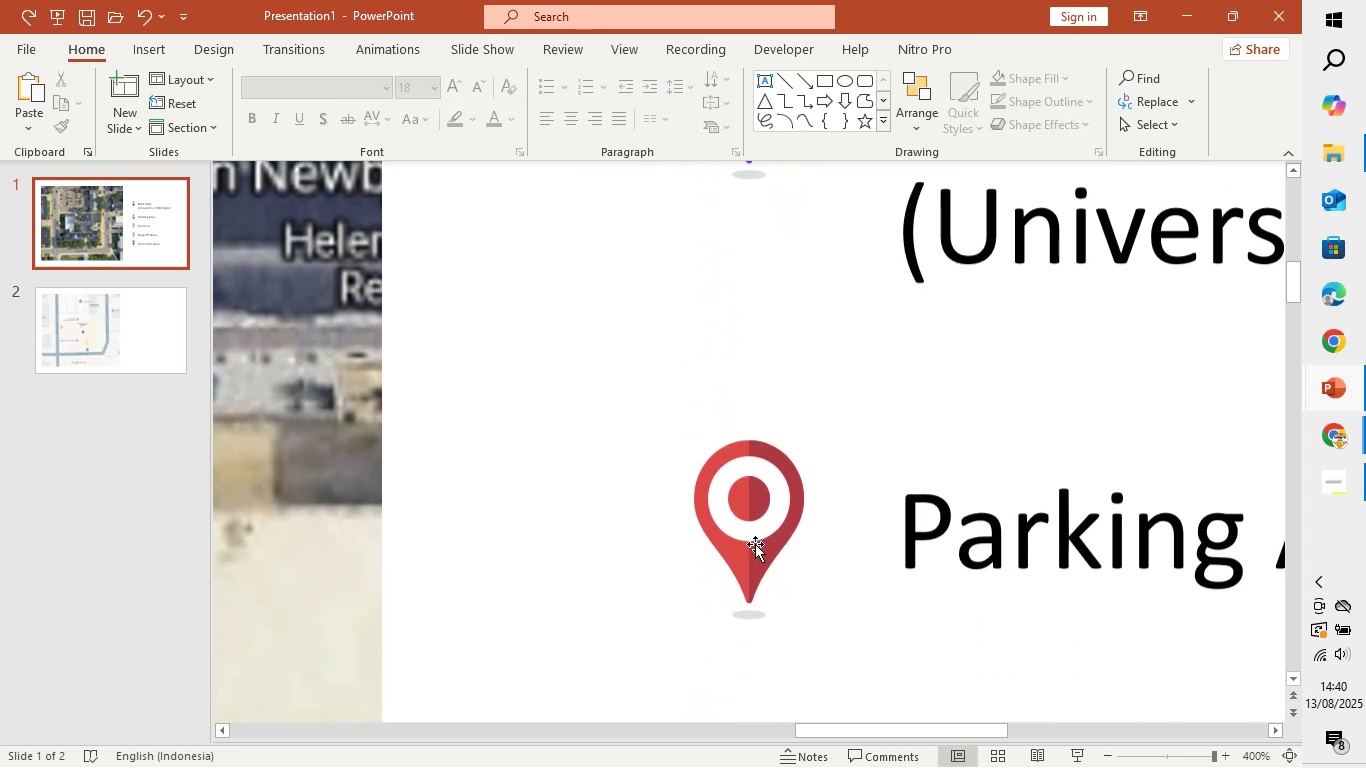 
left_click([755, 543])
 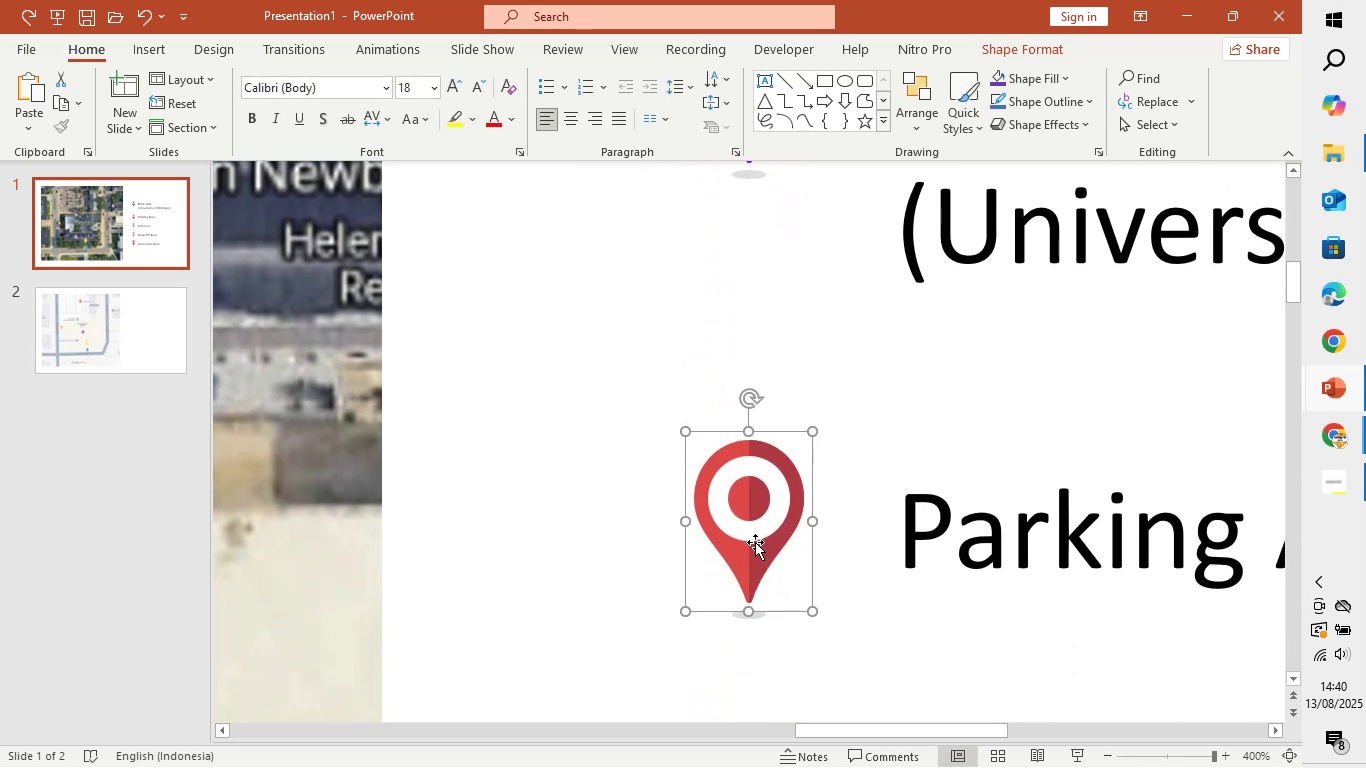 
key(Control+Shift+G)
 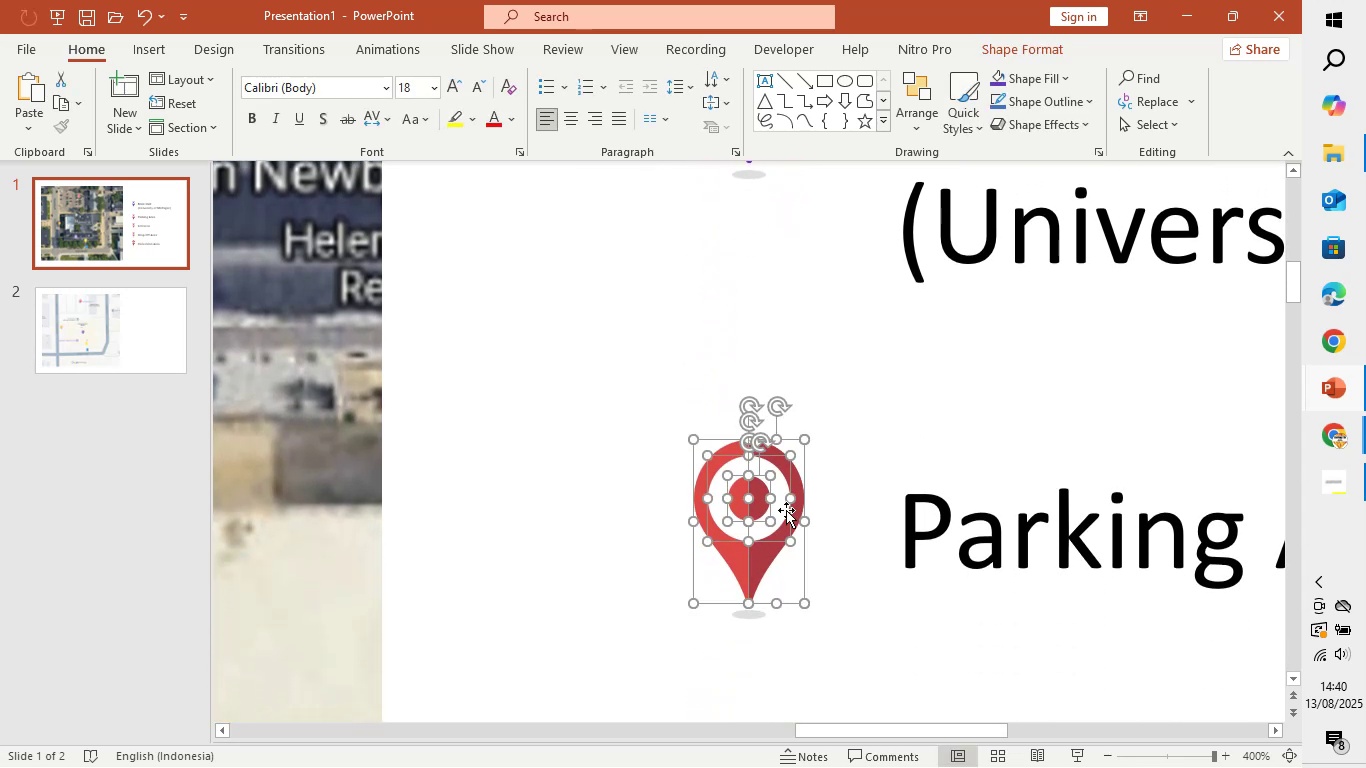 
left_click_drag(start_coordinate=[856, 396], to_coordinate=[848, 402])
 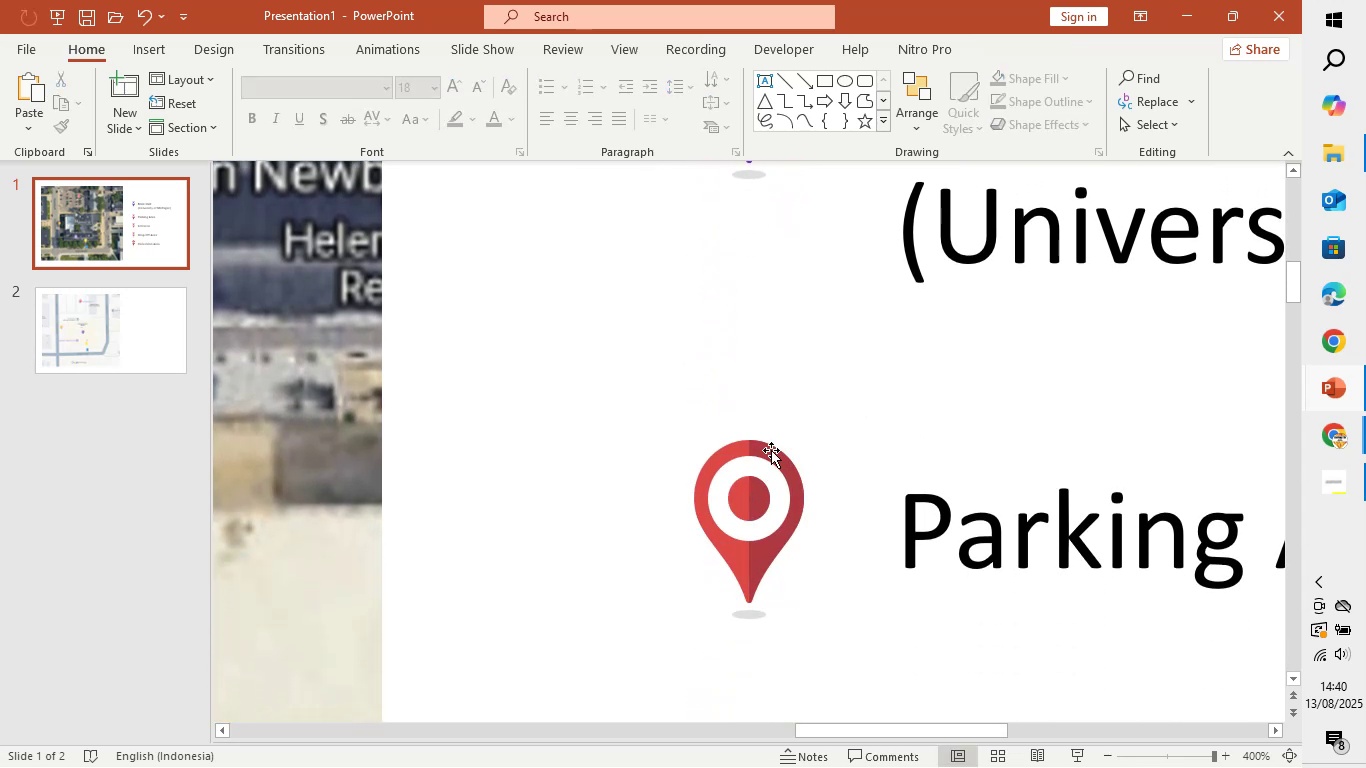 
double_click([771, 450])
 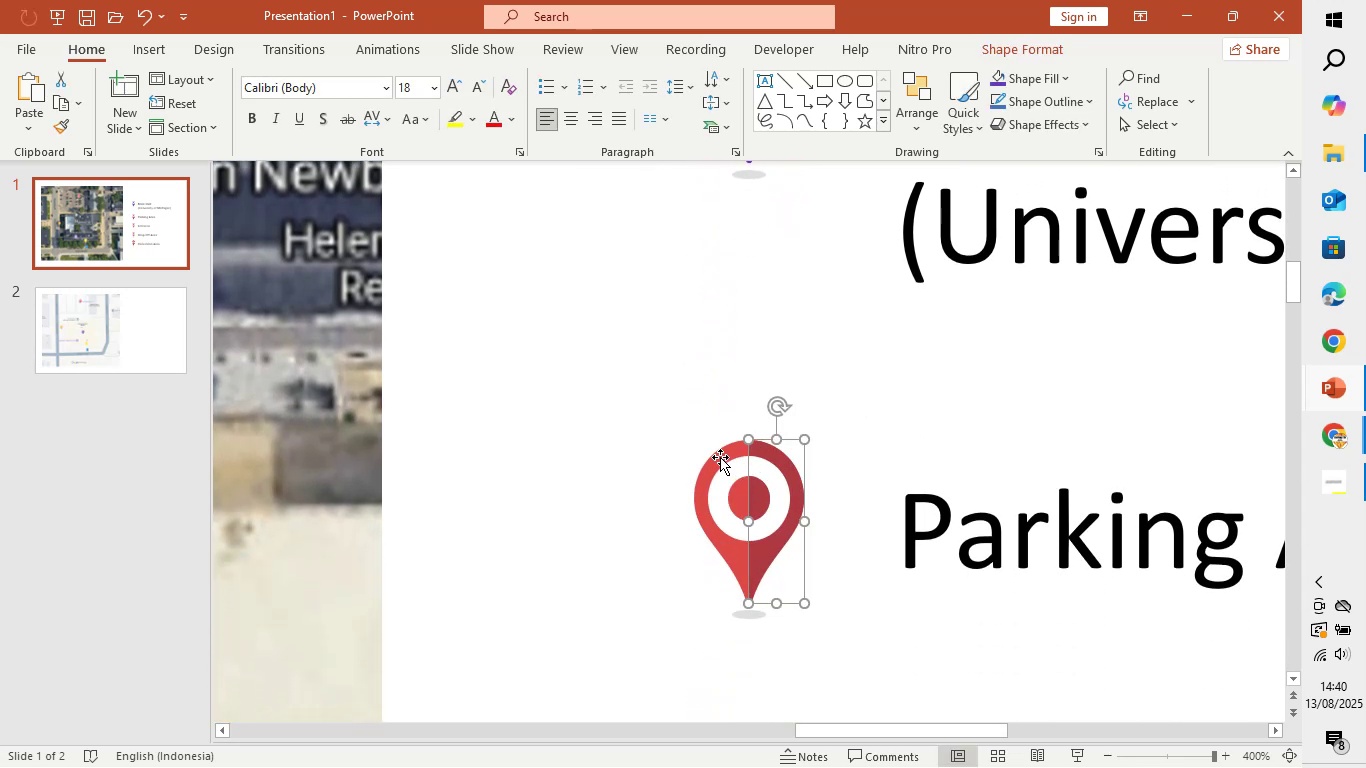 
key(Shift+ShiftLeft)
 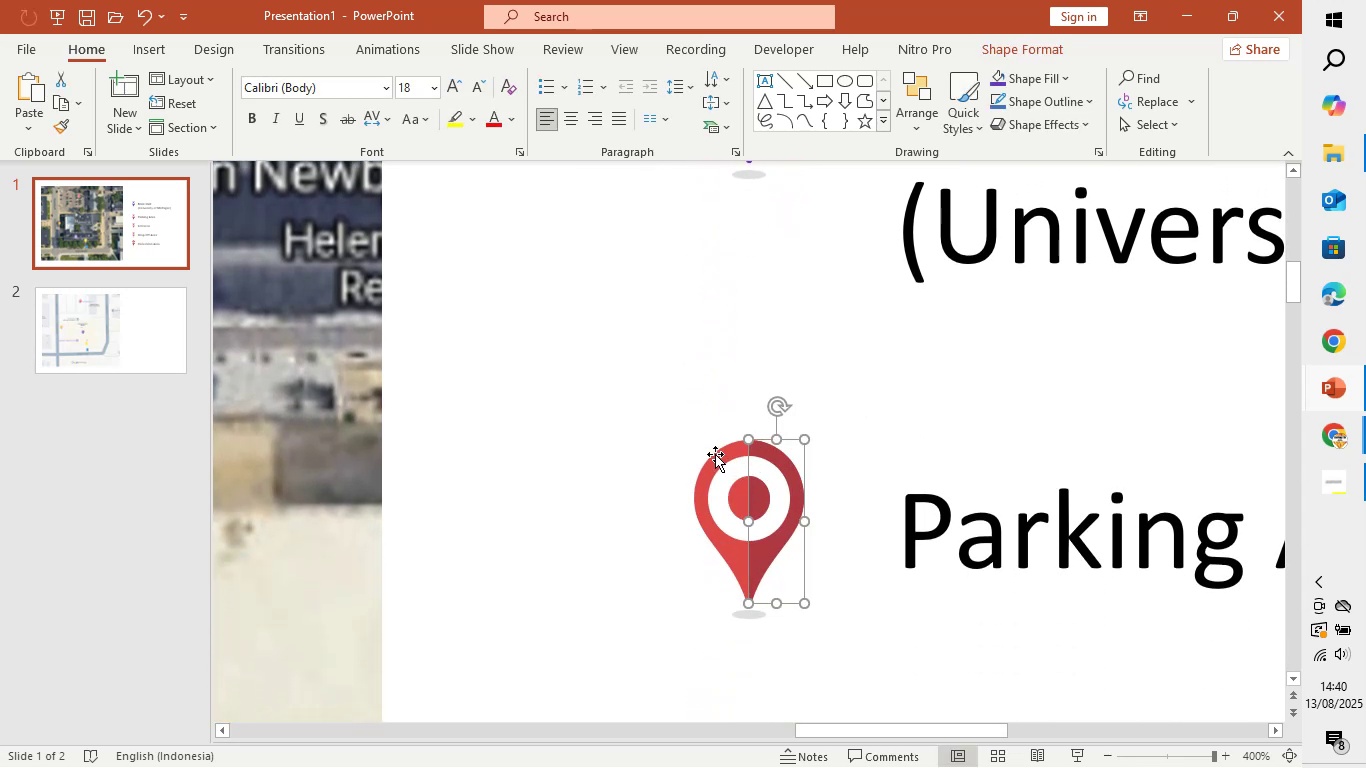 
hold_key(key=ShiftLeft, duration=1.5)
left_click([715, 454])
 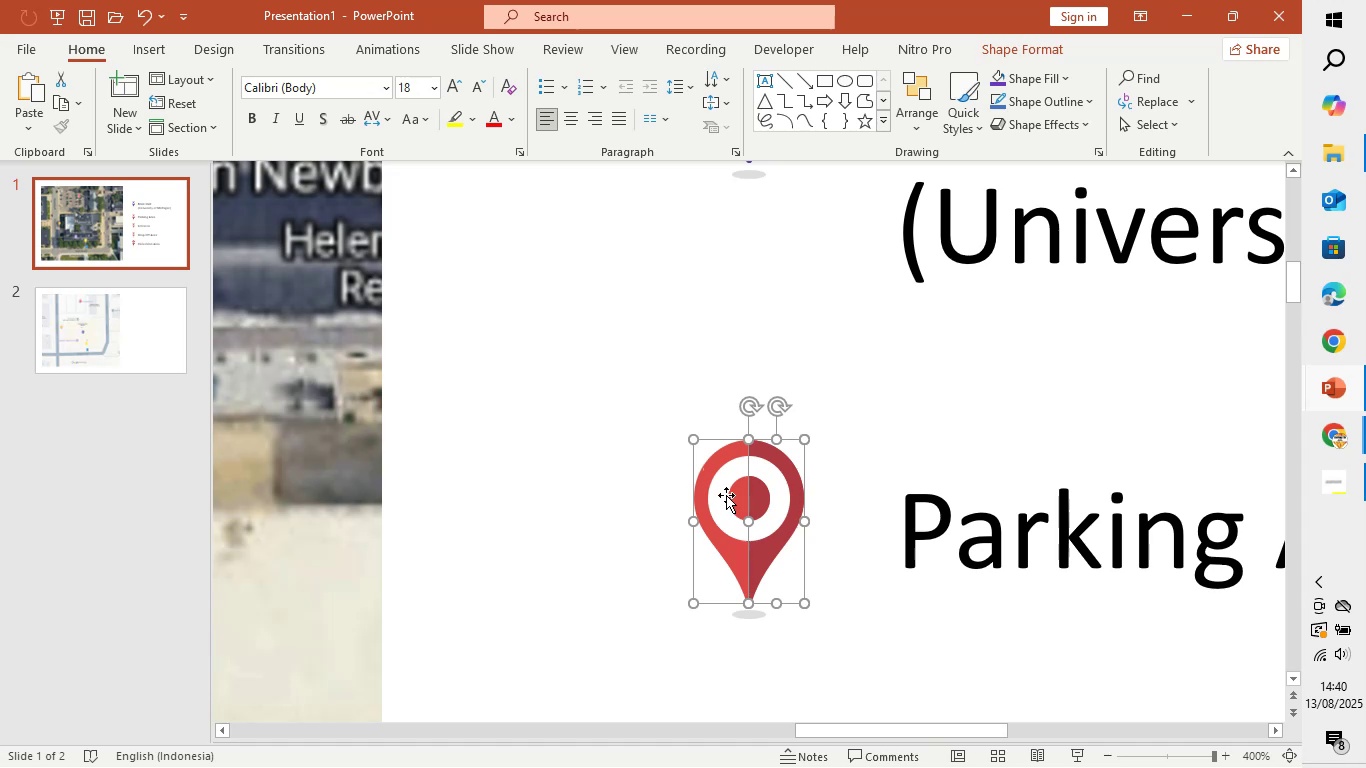 
hold_key(key=ShiftLeft, duration=1.53)
left_click([758, 490])
 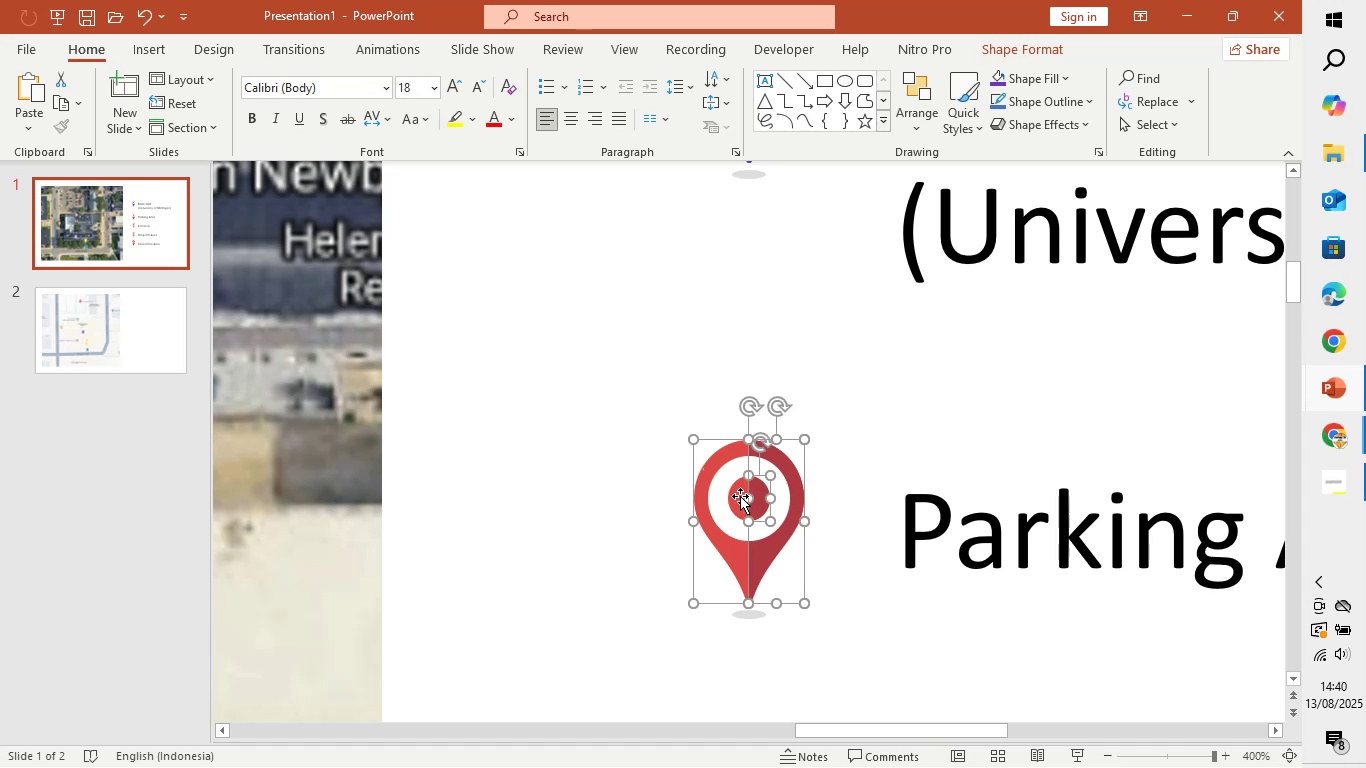 
hold_key(key=ShiftLeft, duration=0.54)
left_click([740, 496])
 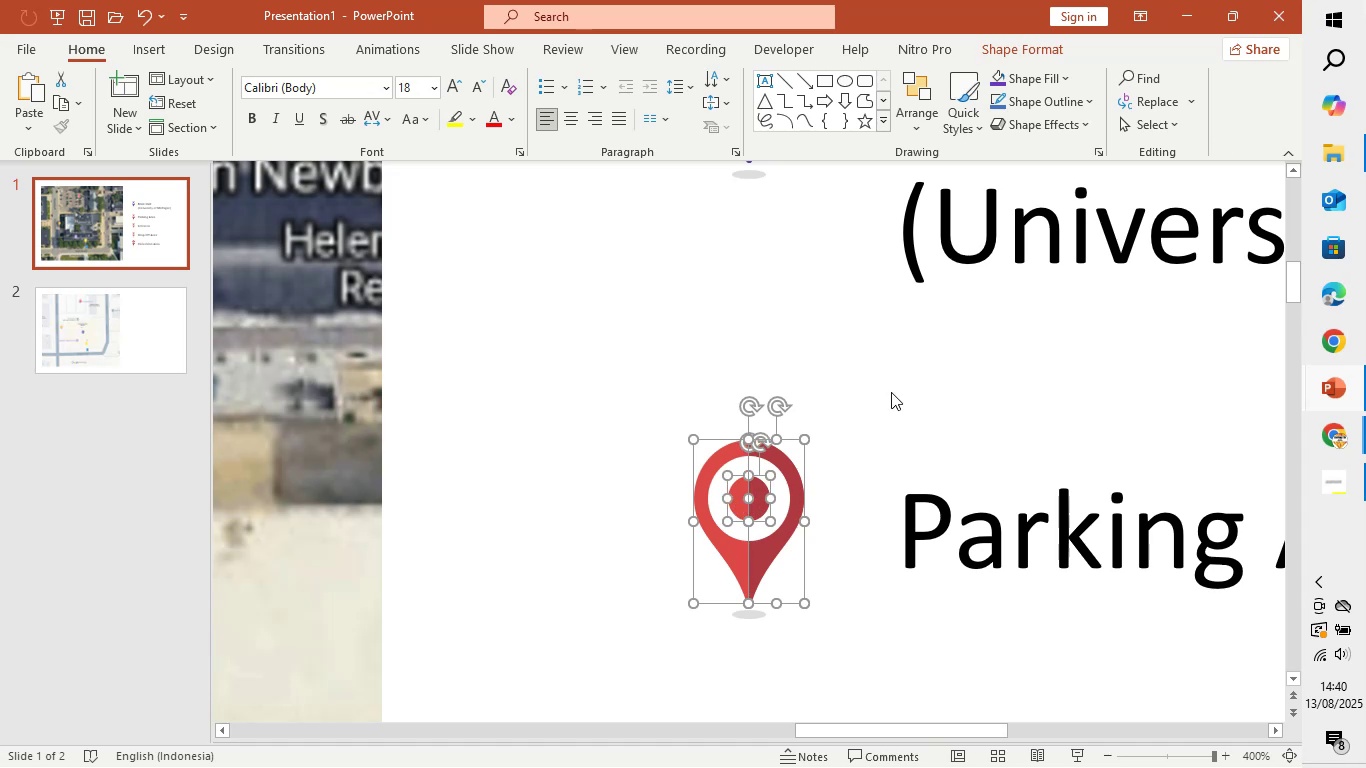 
scroll: coordinate [506, 486], scroll_direction: down, amount: 3.0
 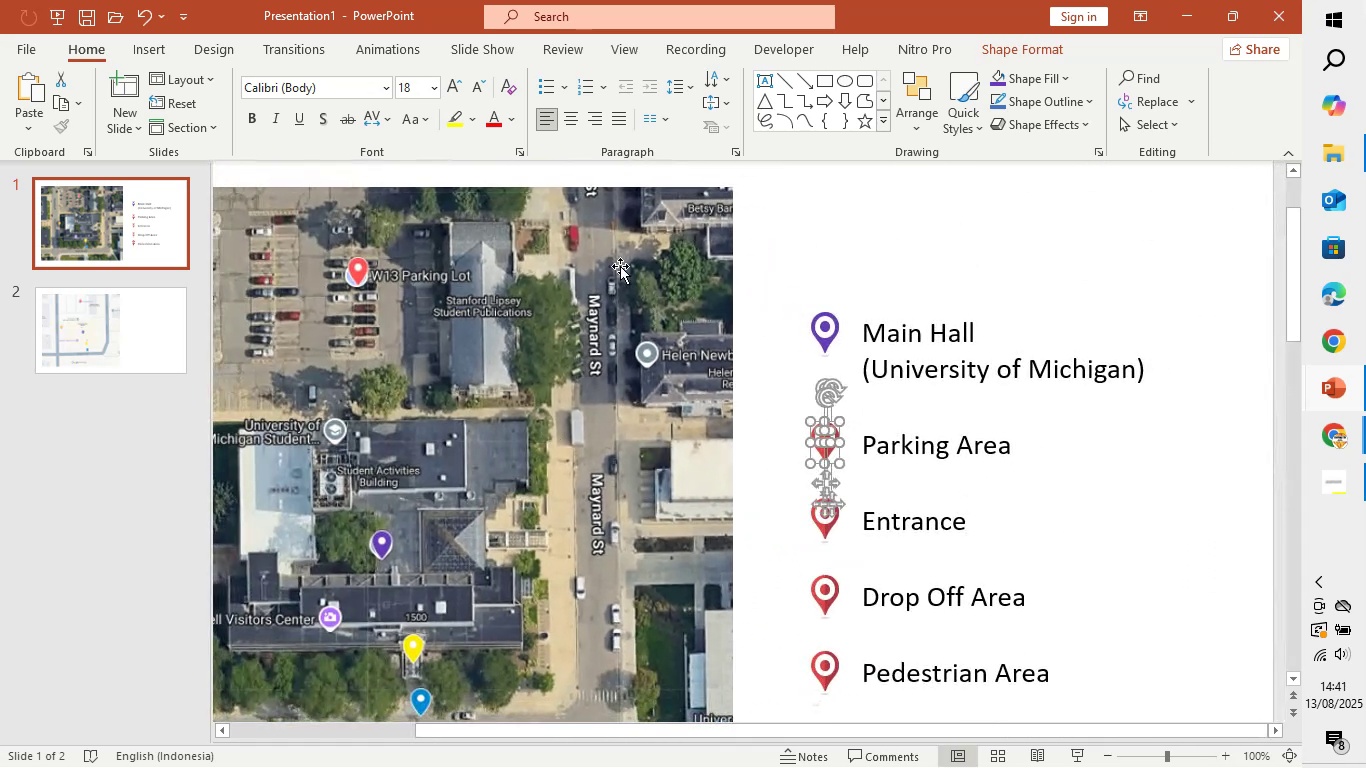 
hold_key(key=ControlLeft, duration=0.76)
 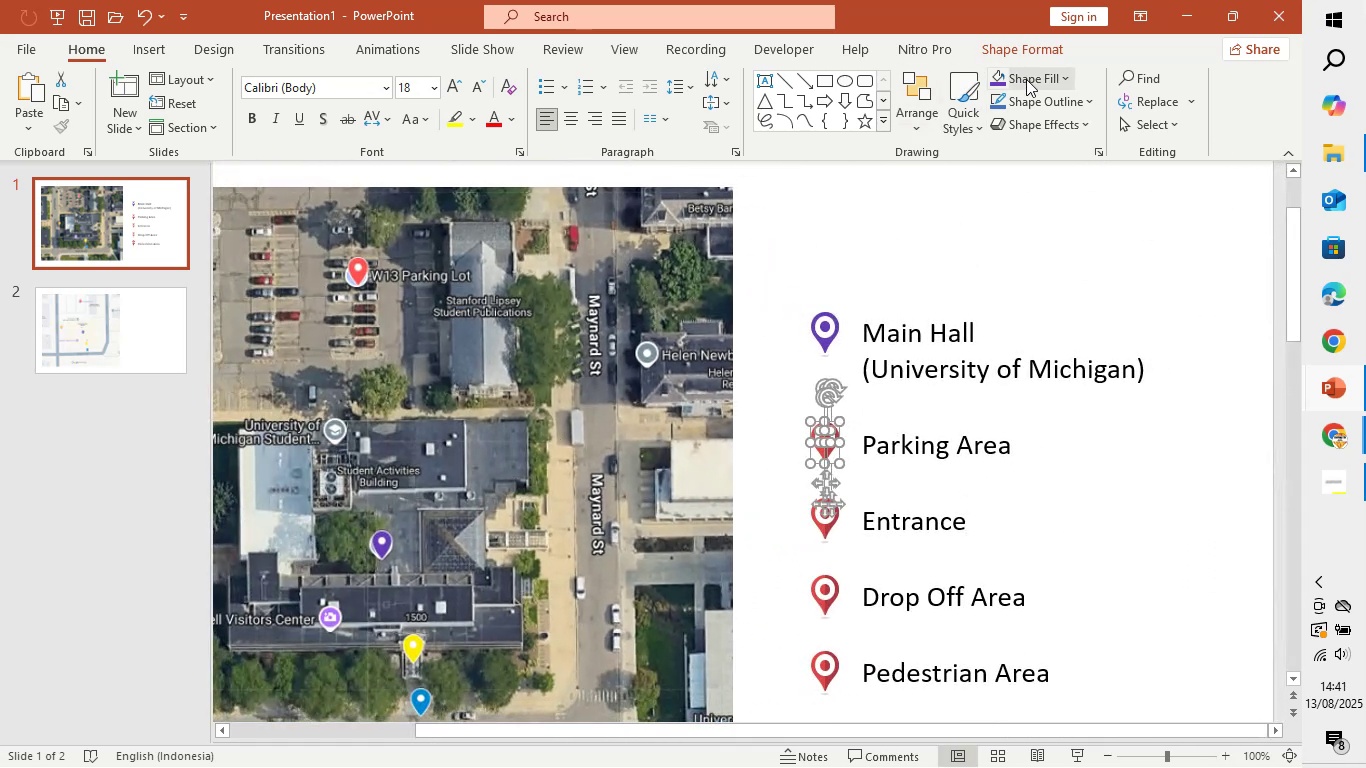 
left_click([1048, 71])
 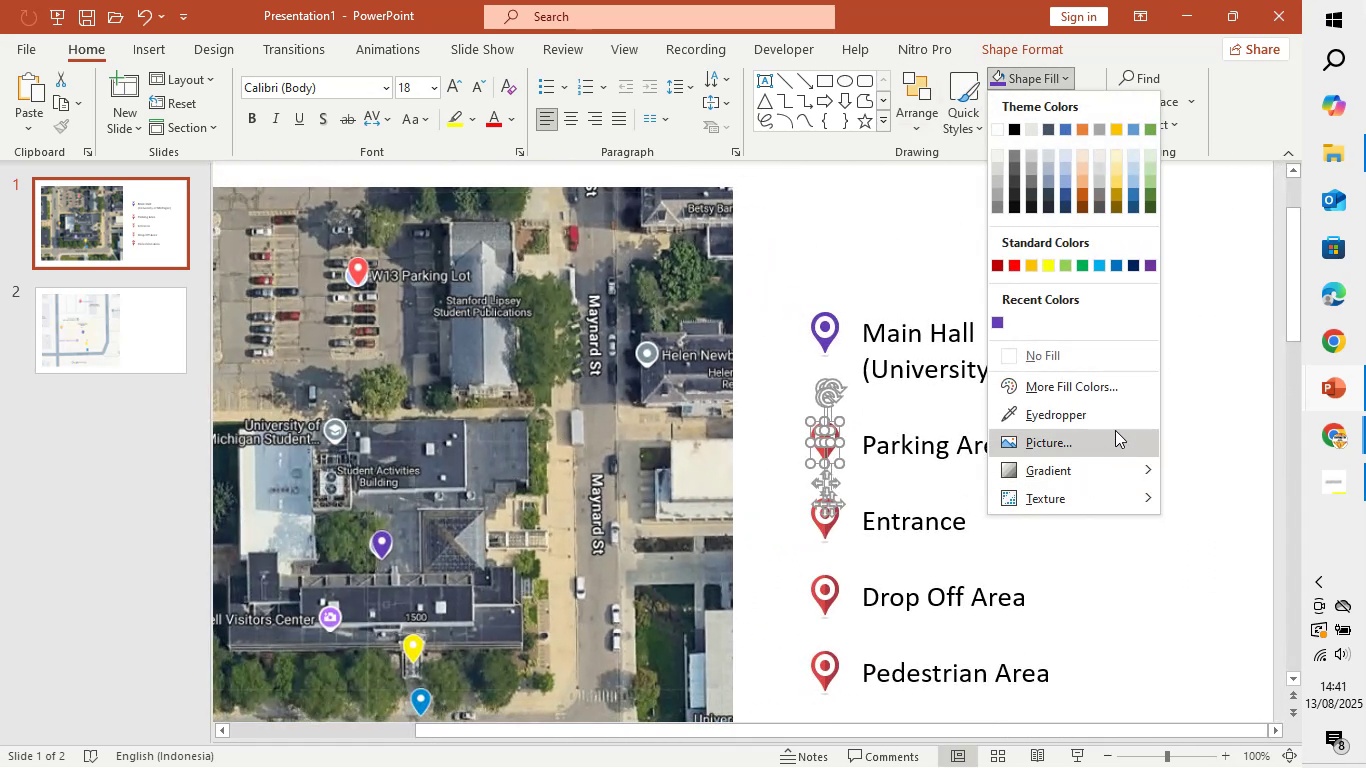 
left_click([1121, 414])
 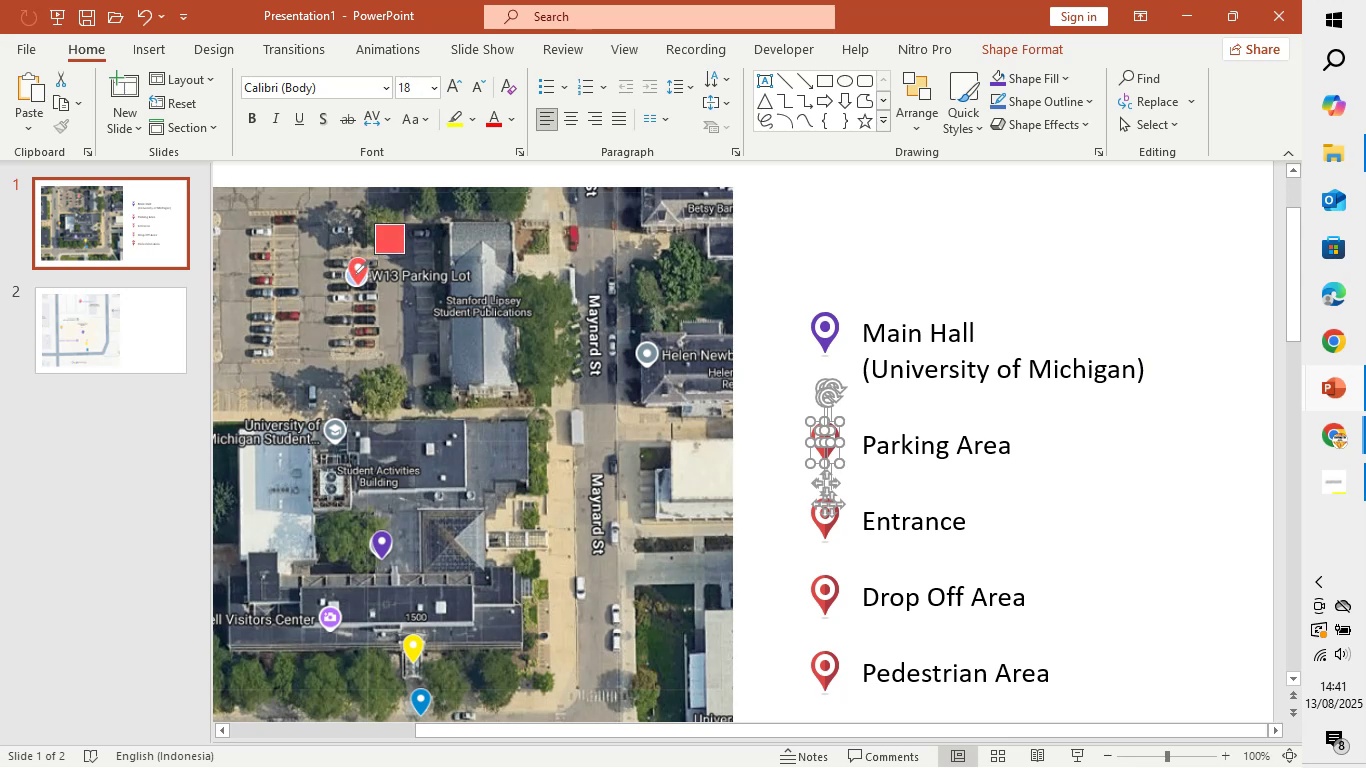 
left_click([361, 276])
 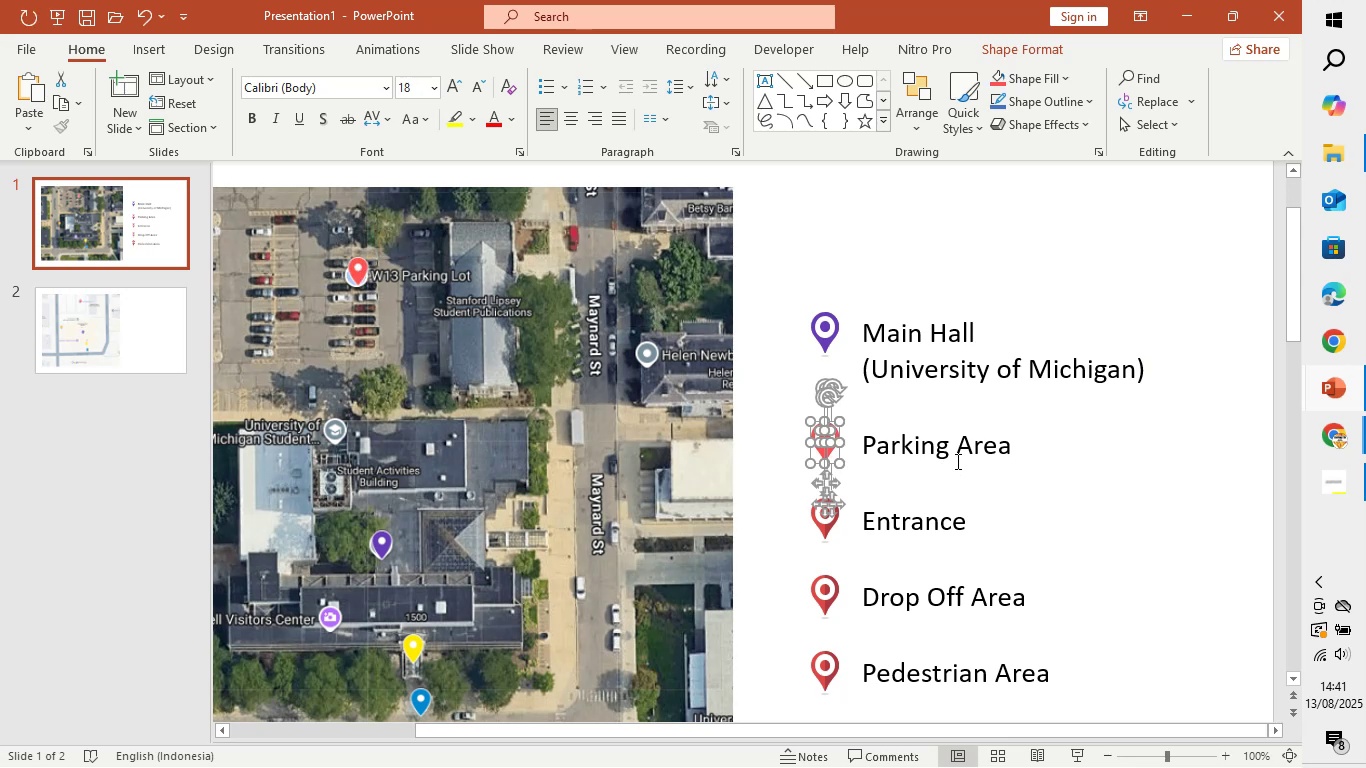 
left_click([971, 470])
 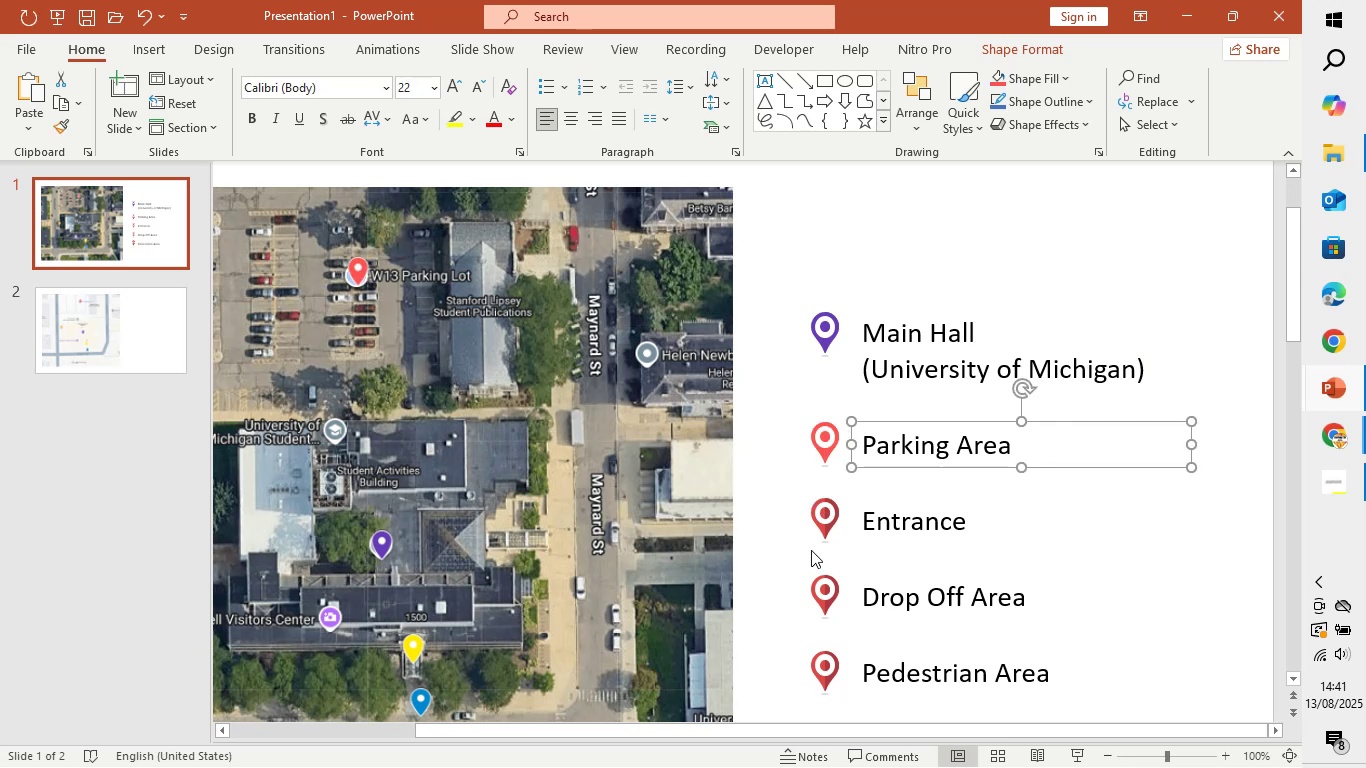 
hold_key(key=ControlLeft, duration=0.37)
scroll: coordinate [811, 550], scroll_direction: up, amount: 3.0
 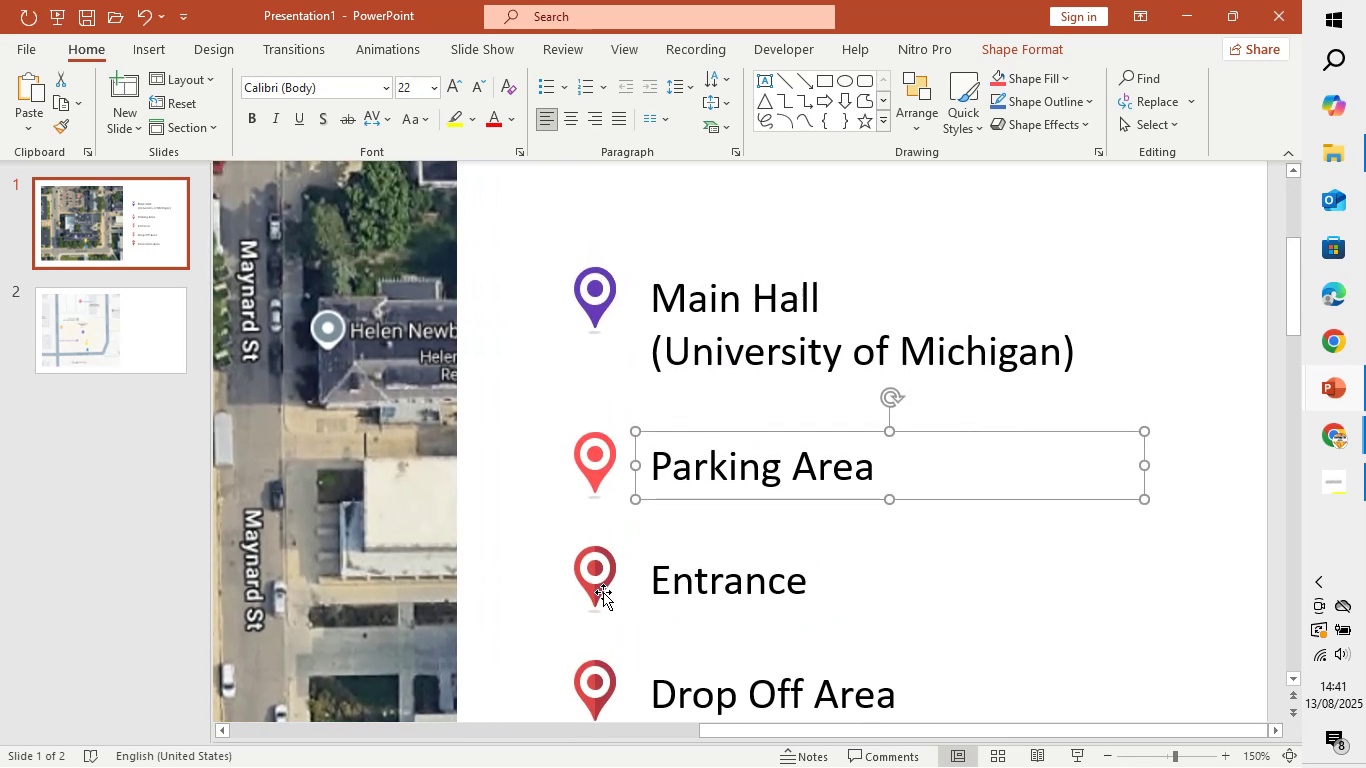 
left_click([595, 579])
 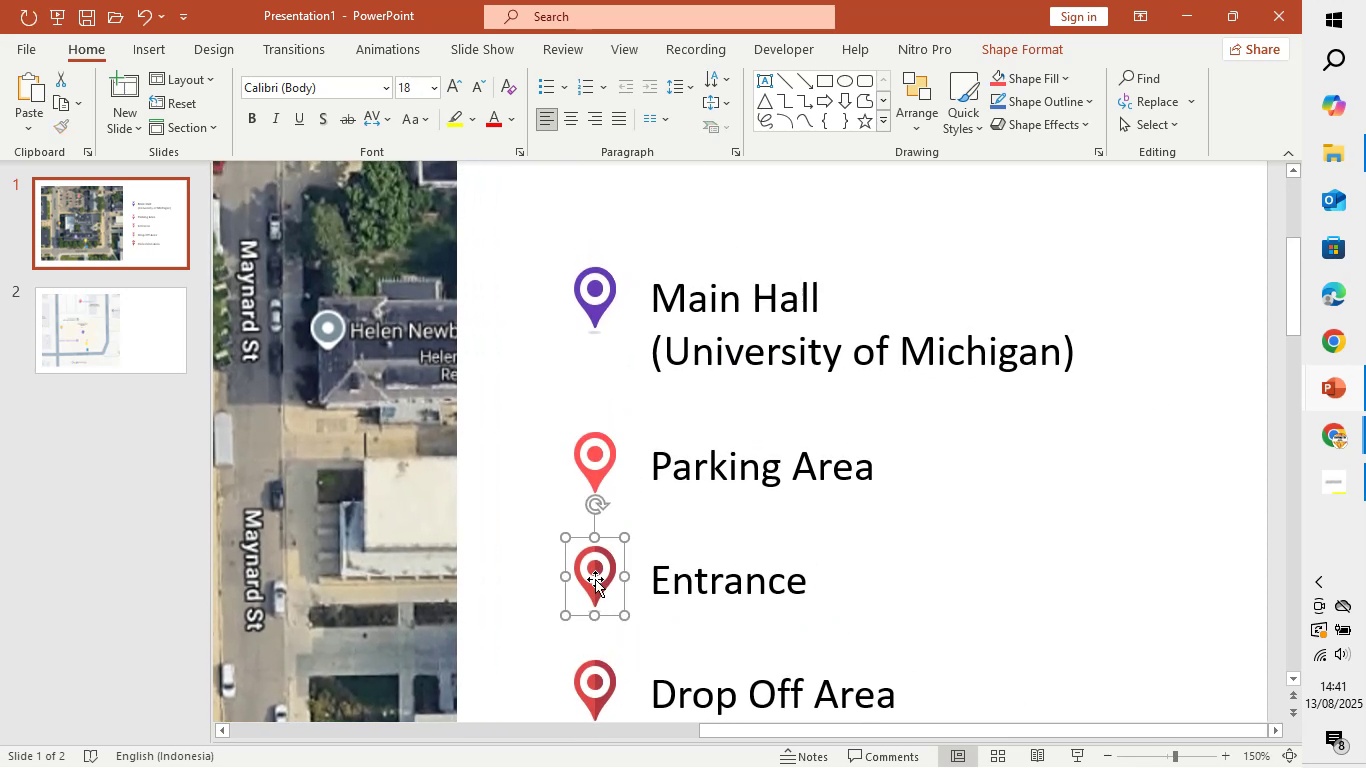 
hold_key(key=ShiftLeft, duration=1.5)
 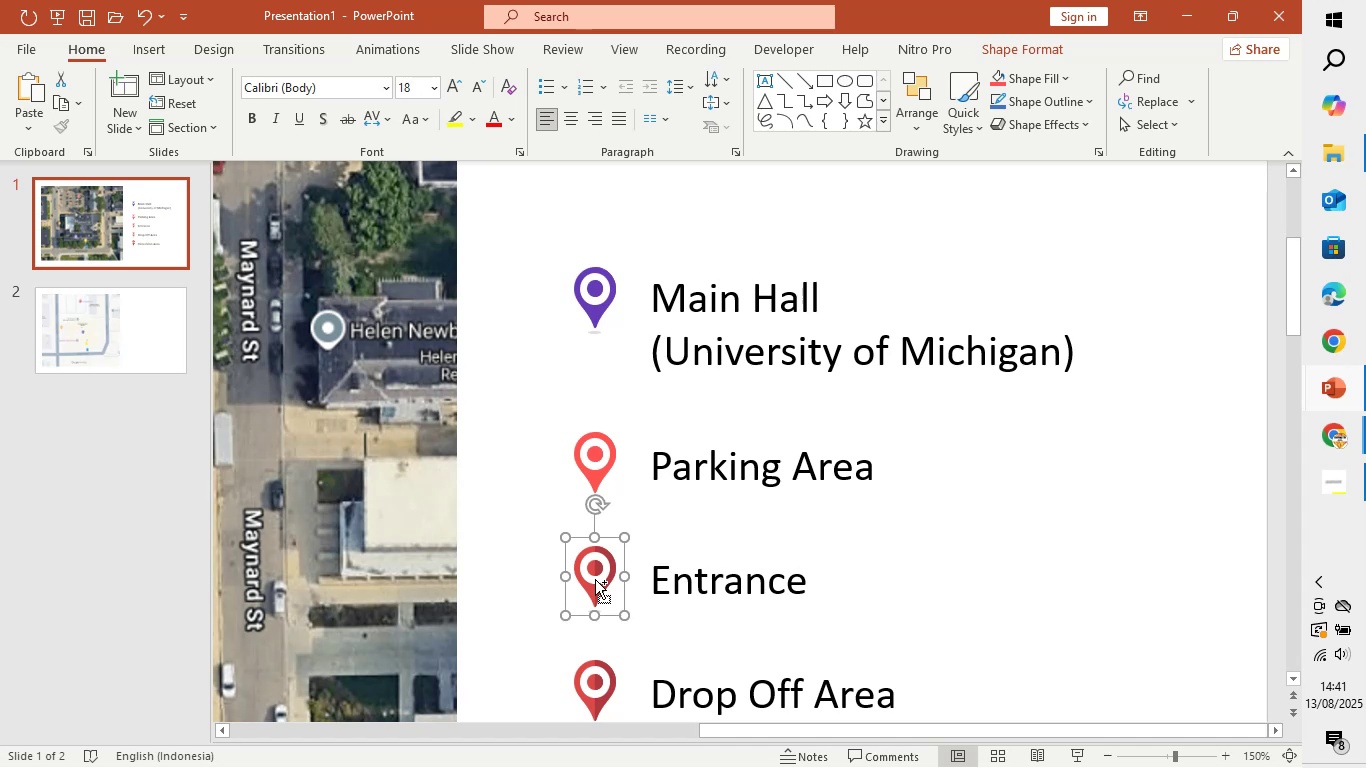 
key(Control+Shift+G)
 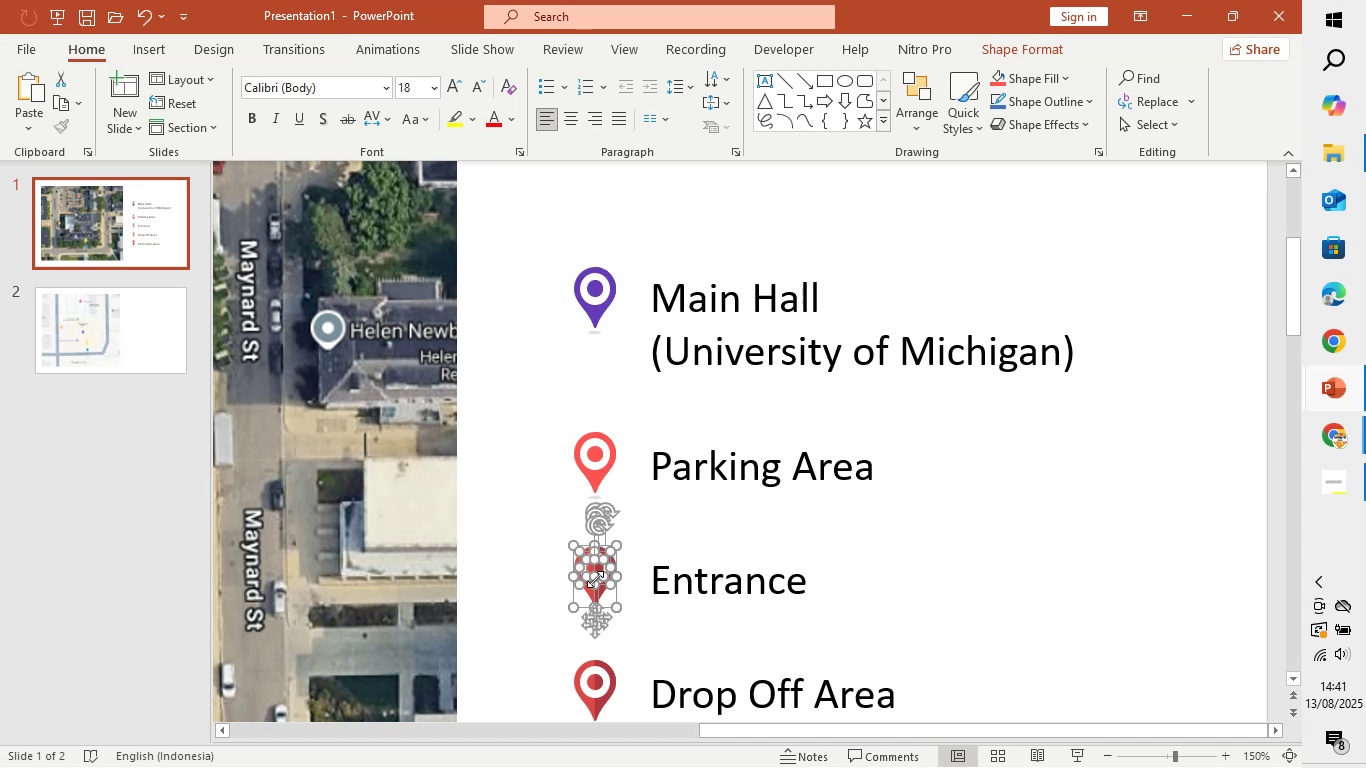 
scroll: coordinate [603, 570], scroll_direction: up, amount: 1.0
 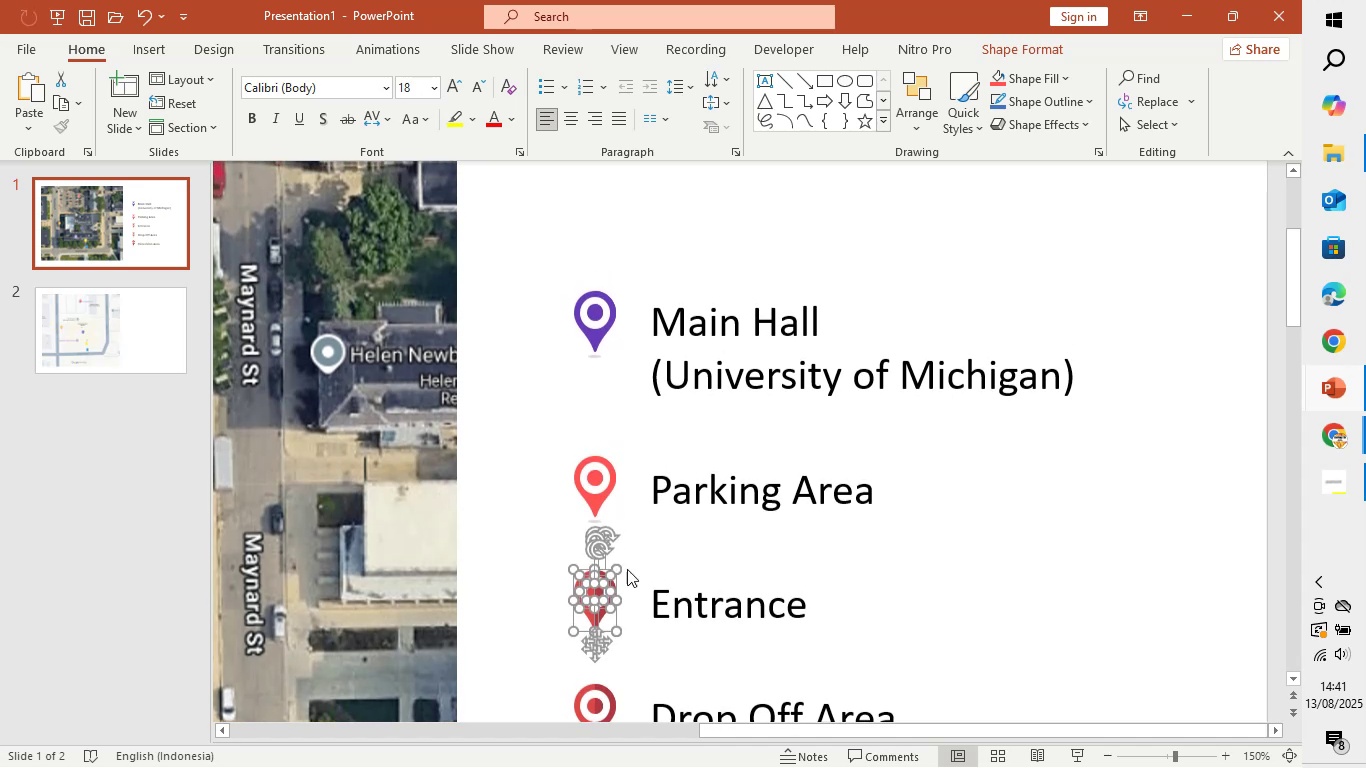 
hold_key(key=ControlLeft, duration=1.5)
scroll: coordinate [1038, 507], scroll_direction: up, amount: 7.0
 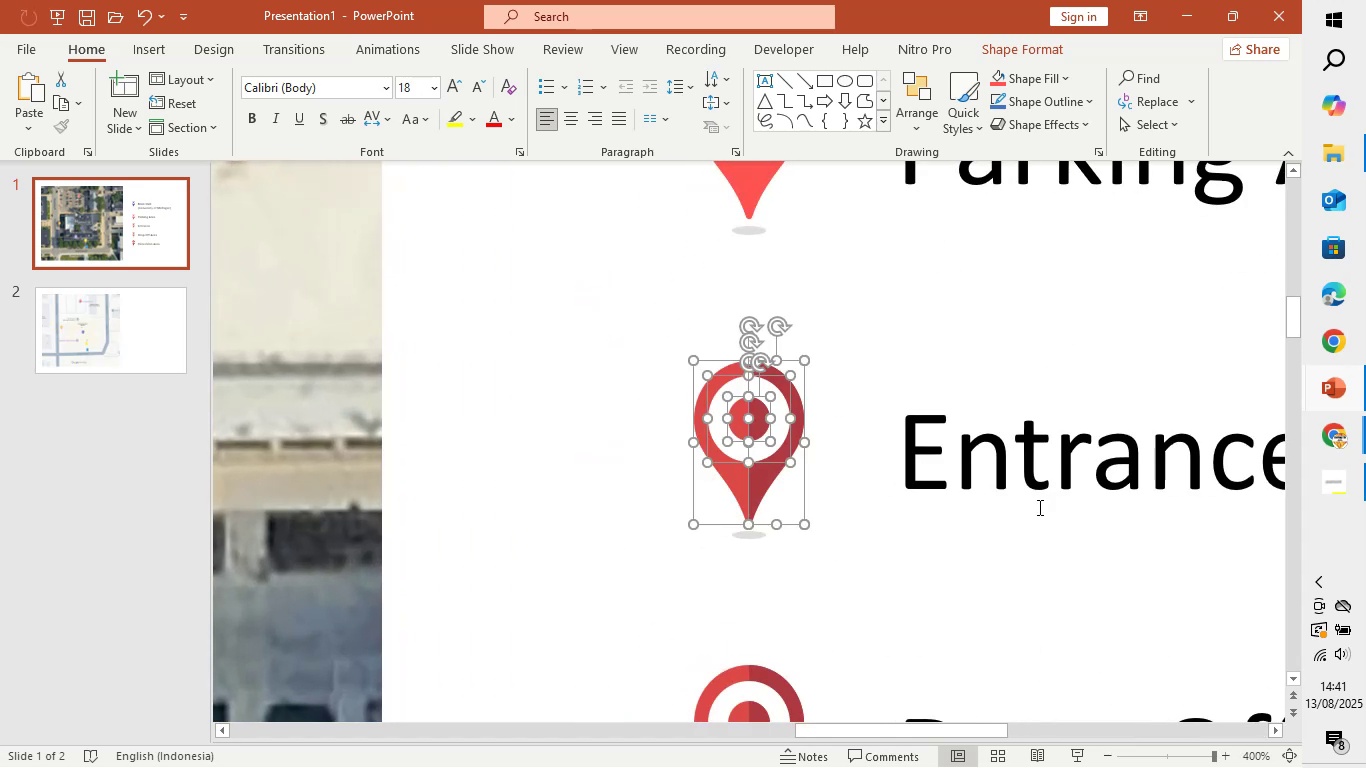 
key(Control+ControlLeft)
 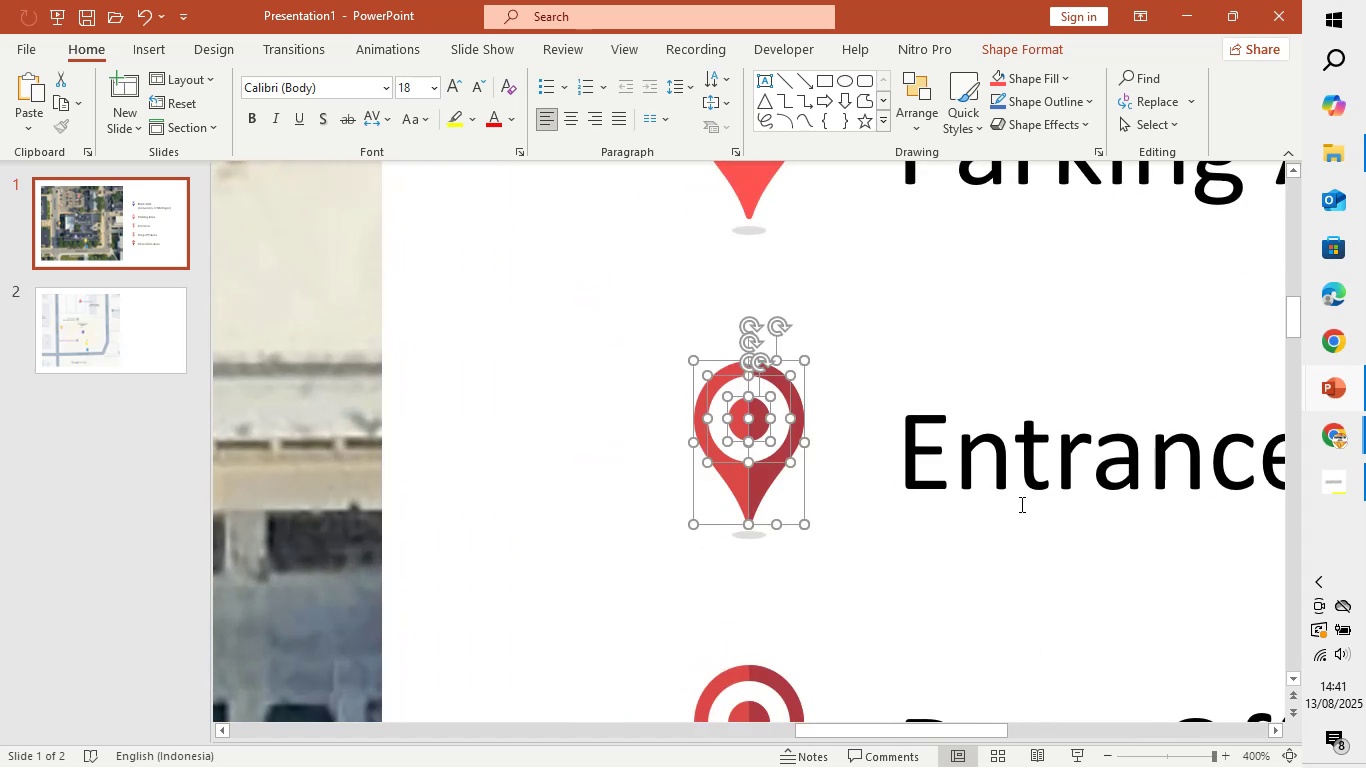 
key(Control+ControlLeft)
 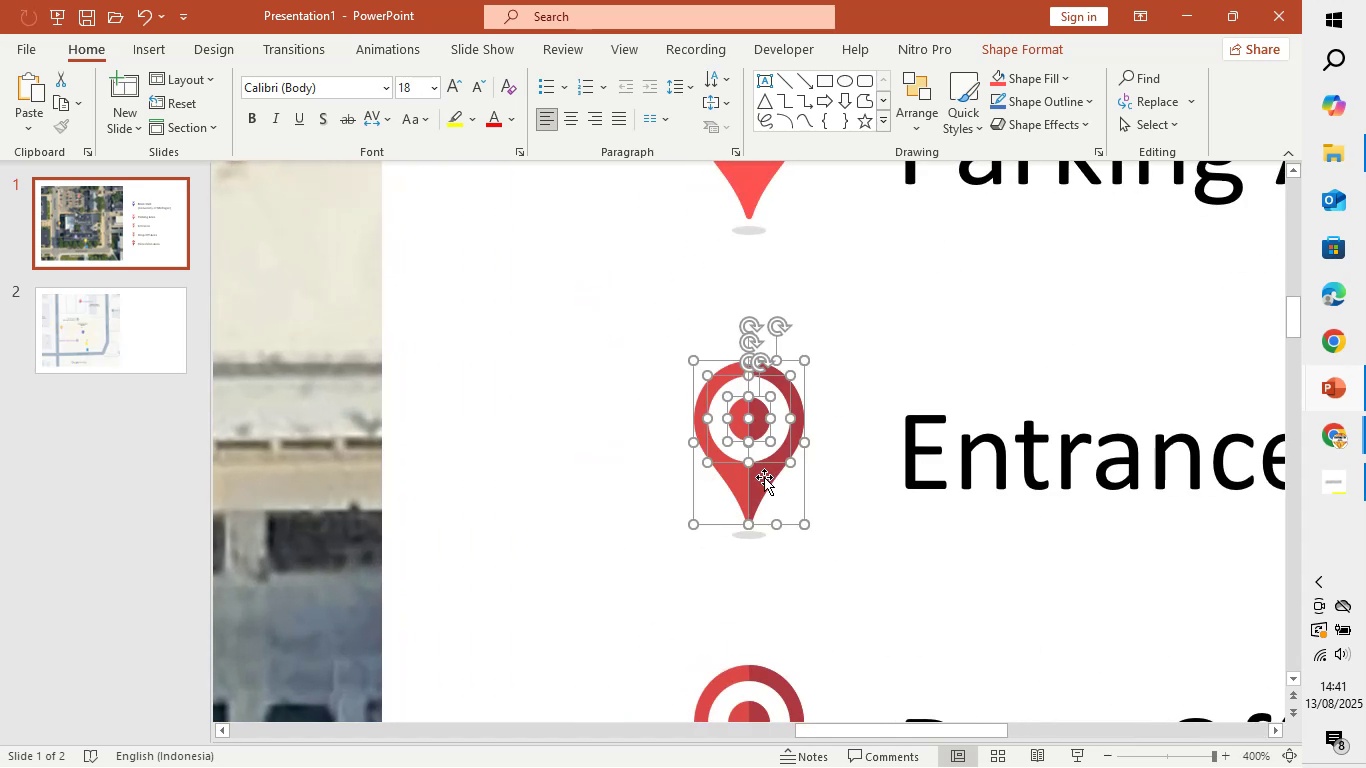 
hold_key(key=ShiftLeft, duration=1.05)
 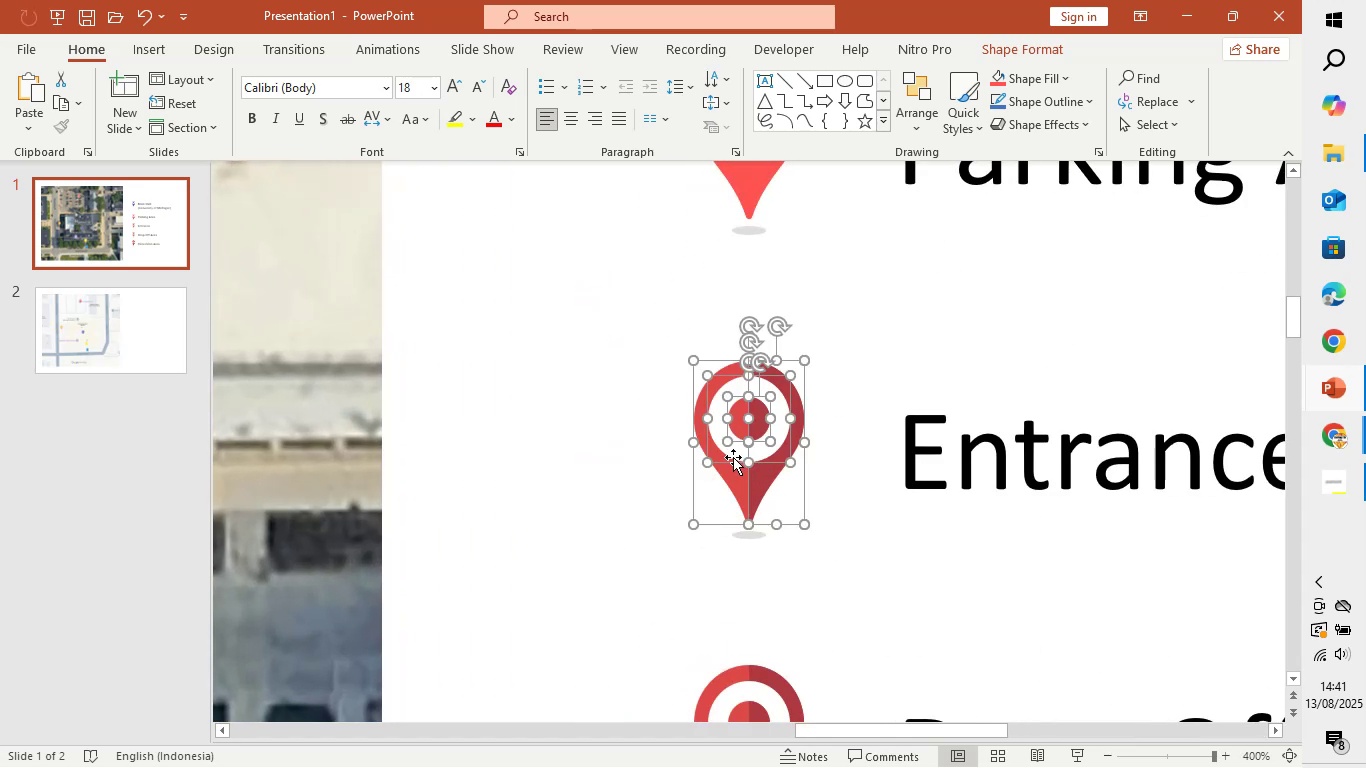 
left_click([729, 503])
 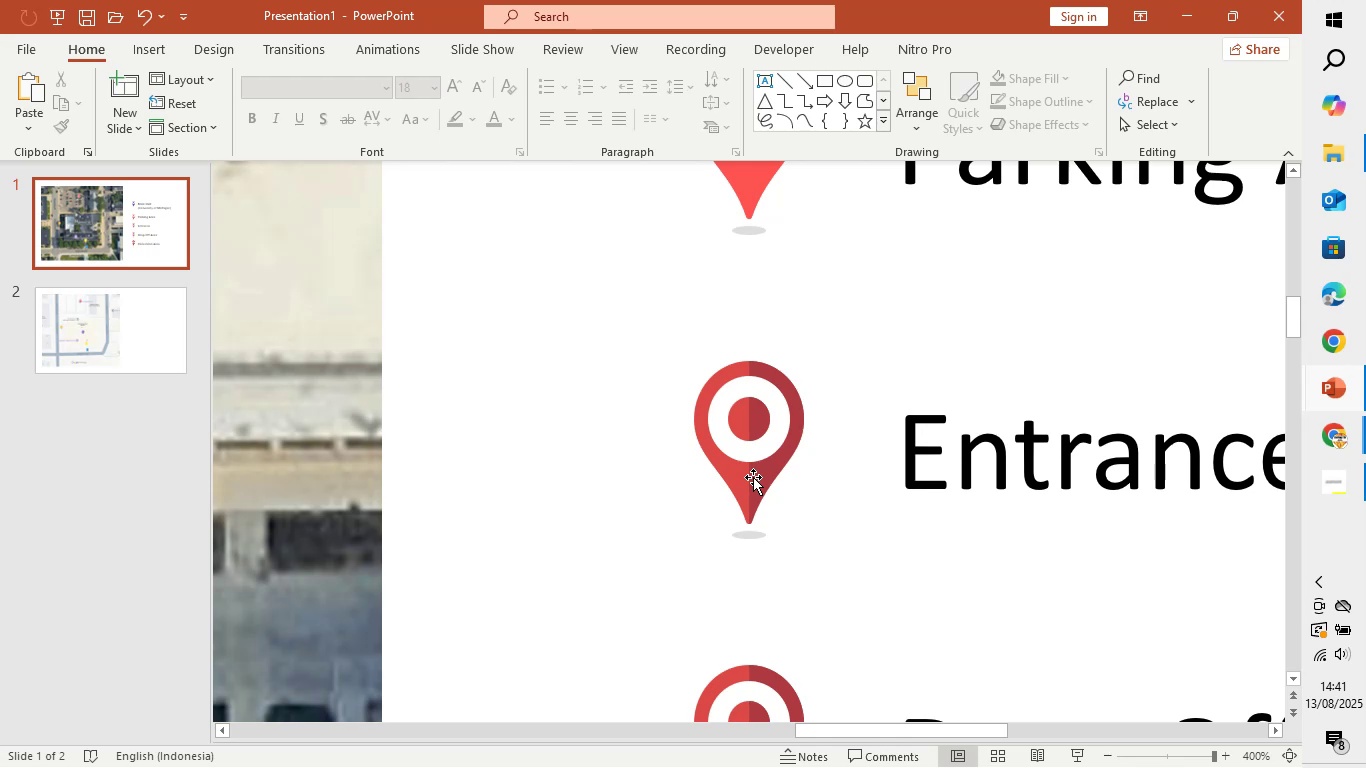 
left_click([753, 477])
 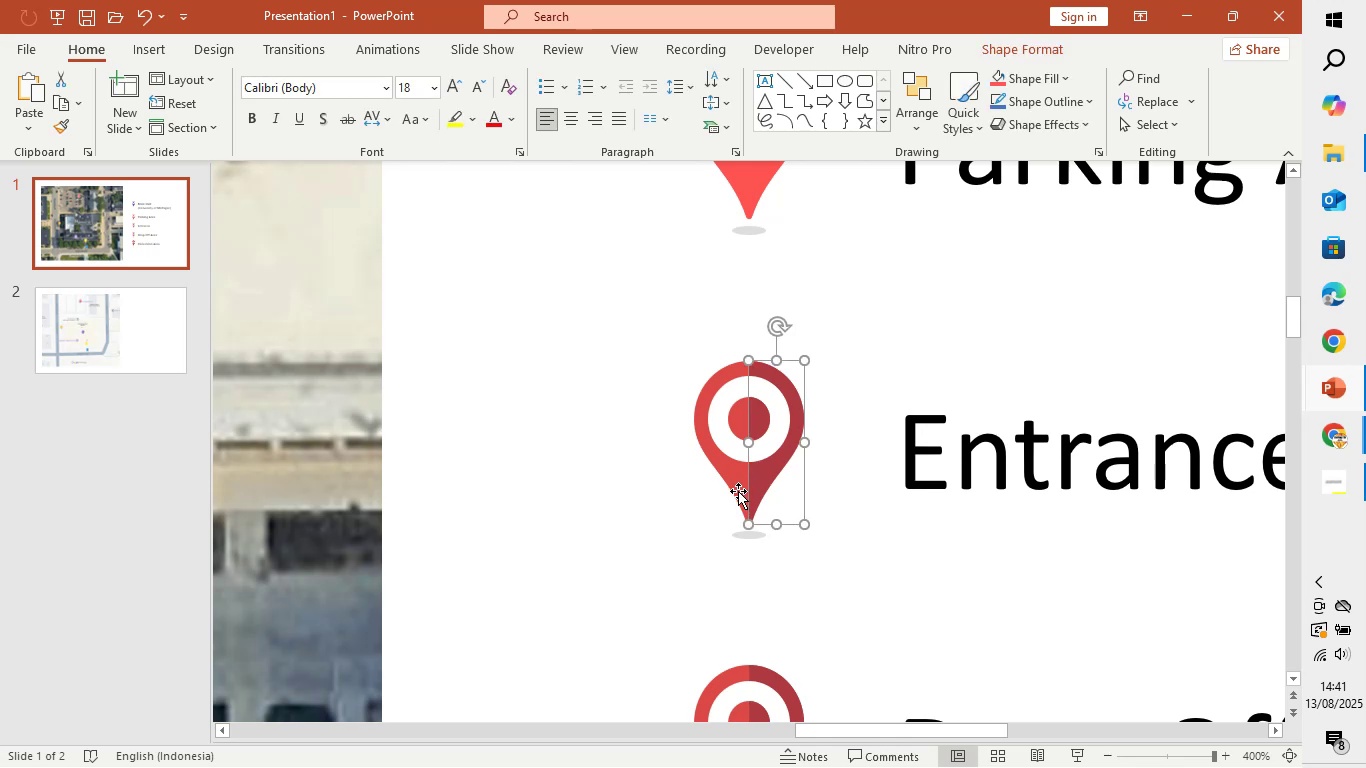 
hold_key(key=ShiftLeft, duration=1.5)
left_click([730, 477])
 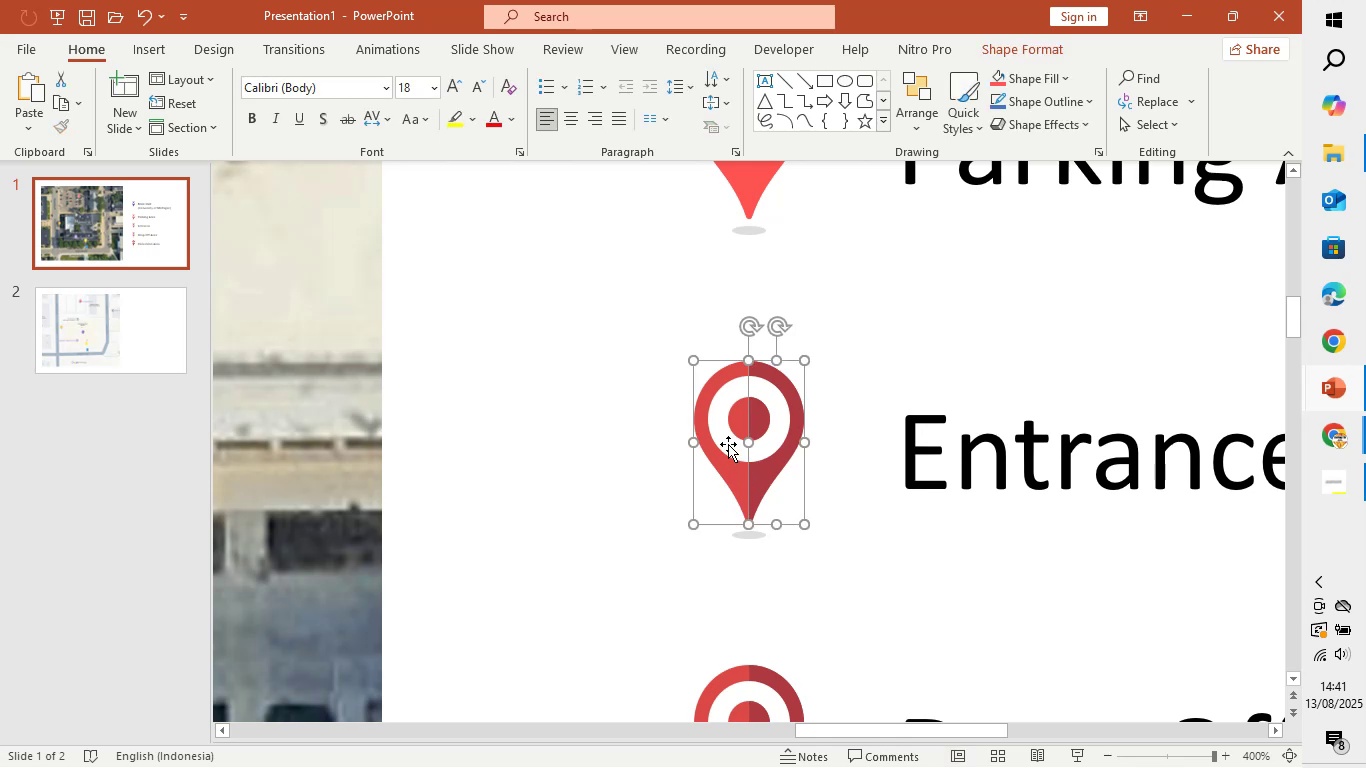 
left_click([728, 443])
 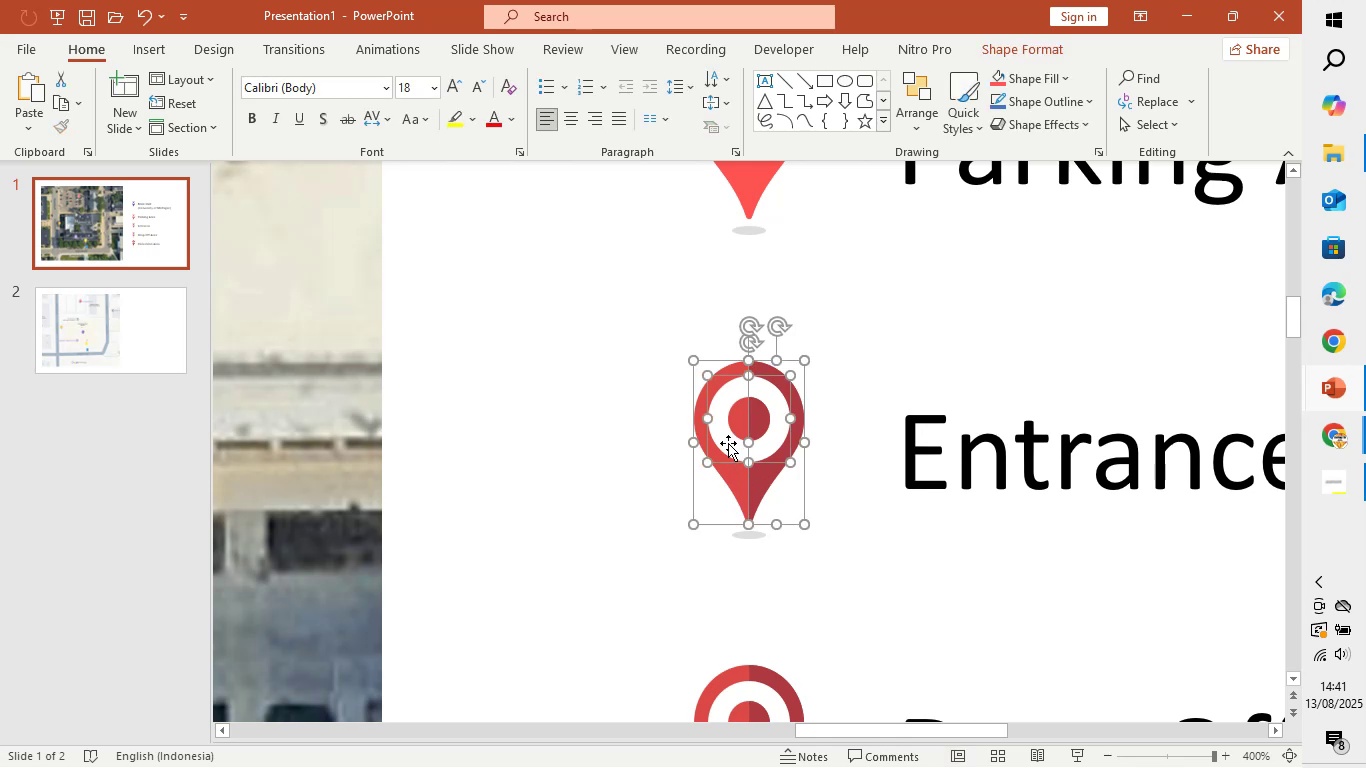 
hold_key(key=ShiftLeft, duration=1.53)
left_click([728, 443])
 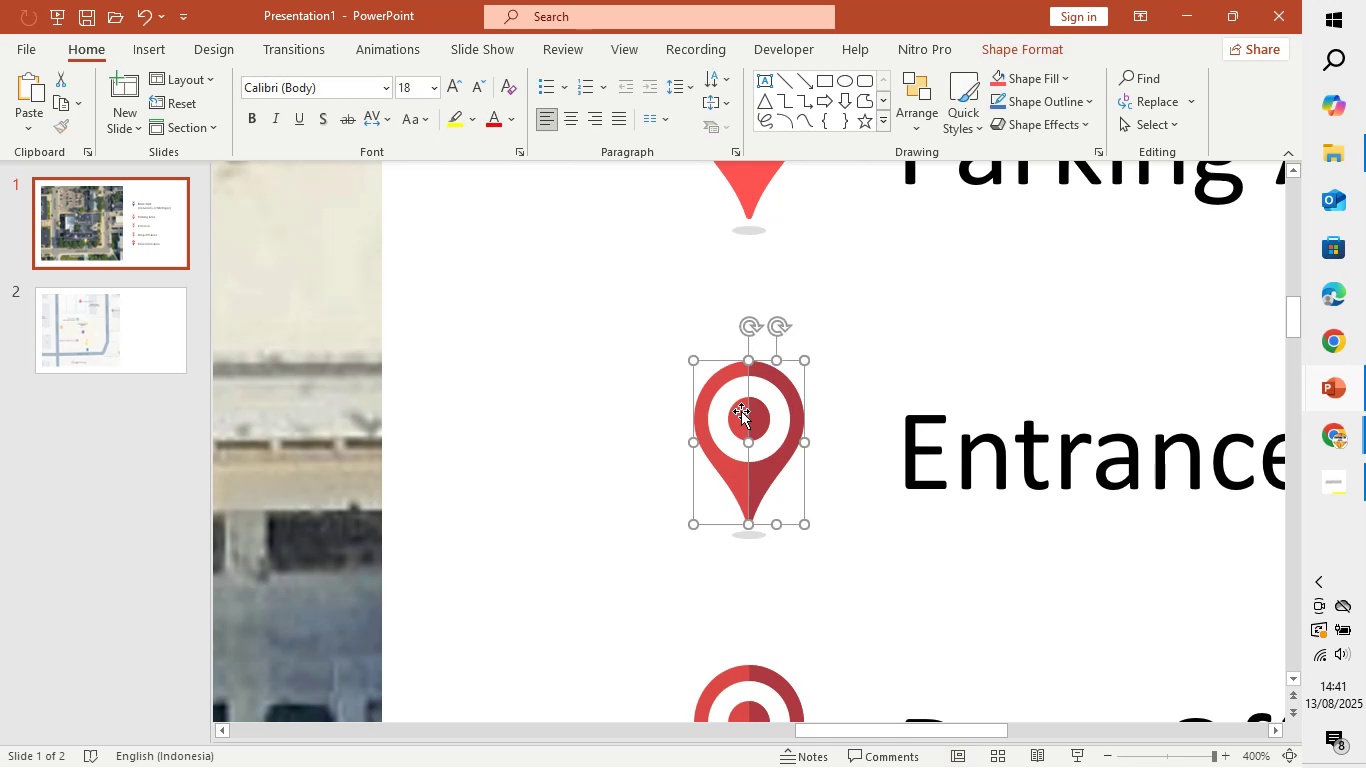 
left_click([741, 411])
 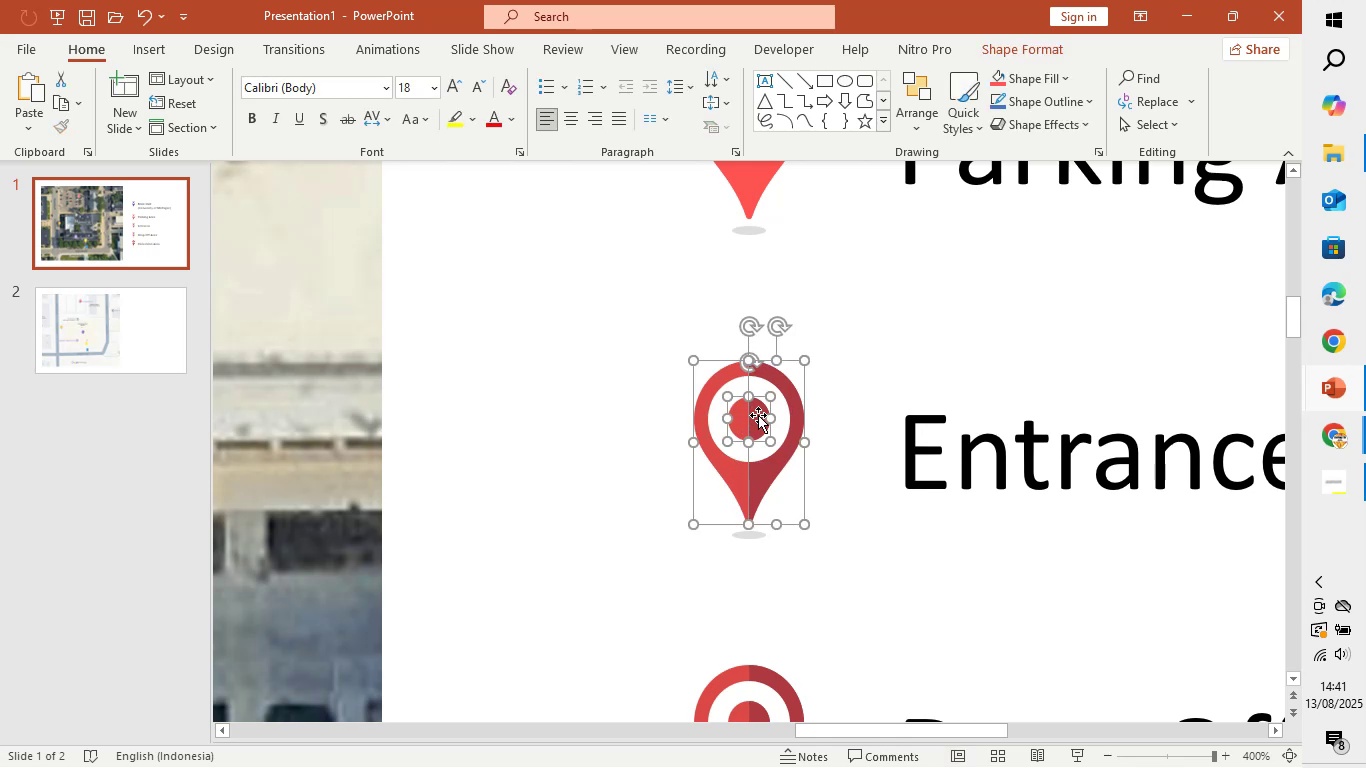 
hold_key(key=ShiftLeft, duration=1.53)
left_click([758, 416])
 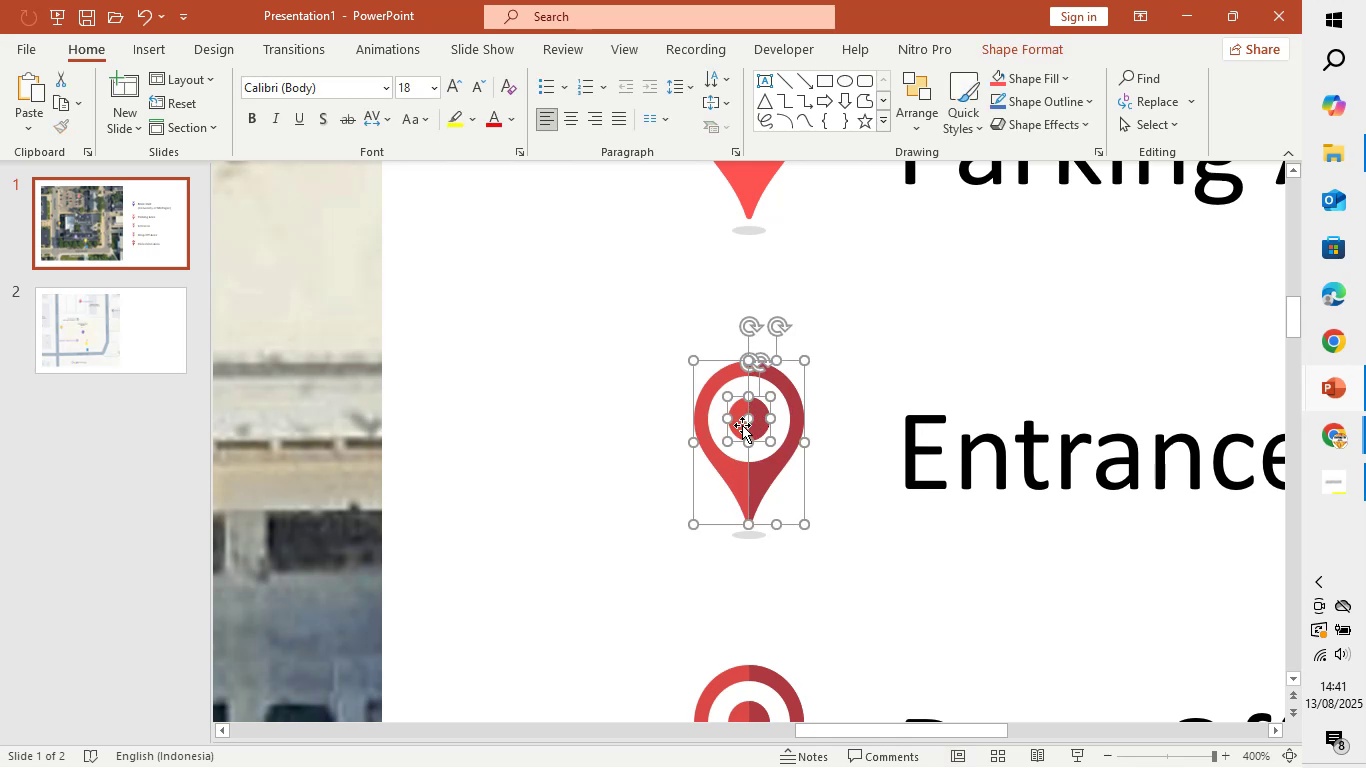 
left_click([742, 425])
 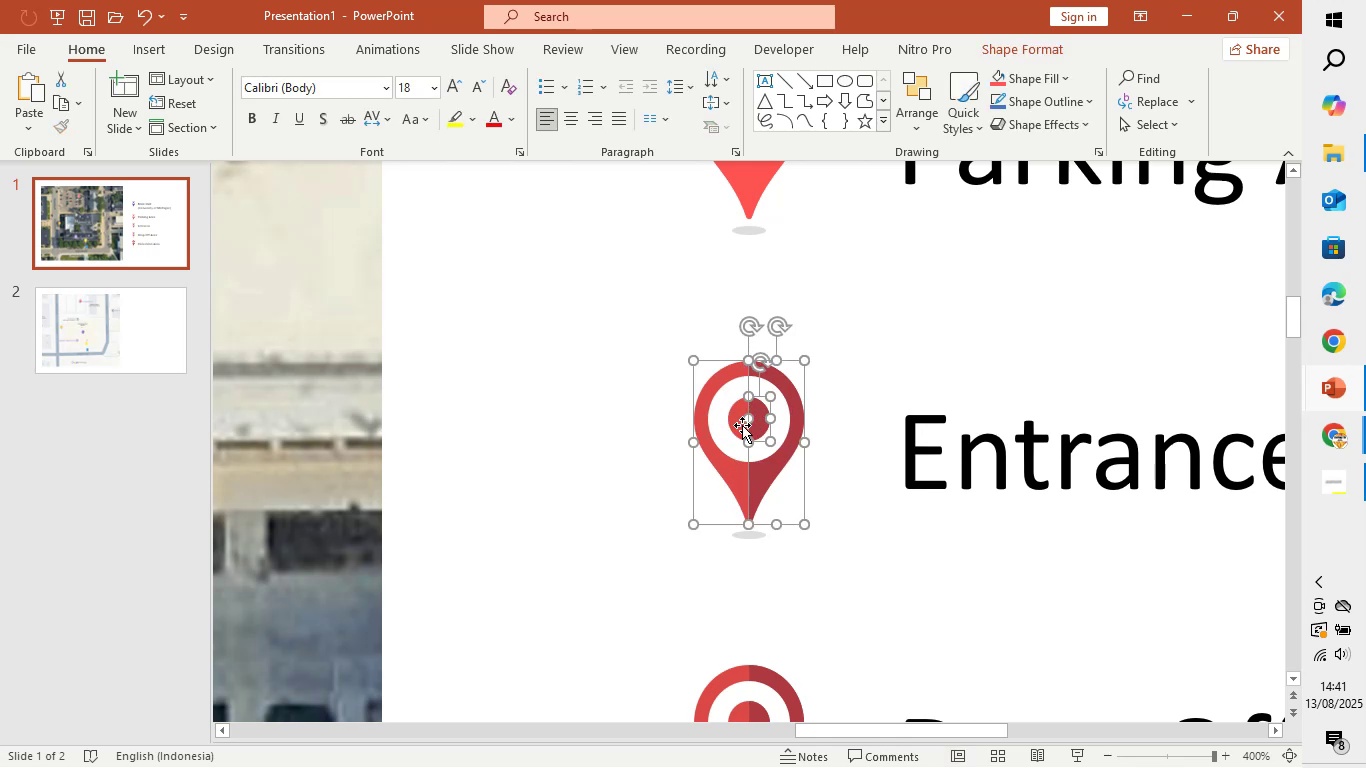 
hold_key(key=ShiftLeft, duration=1.5)
left_click([736, 425])
 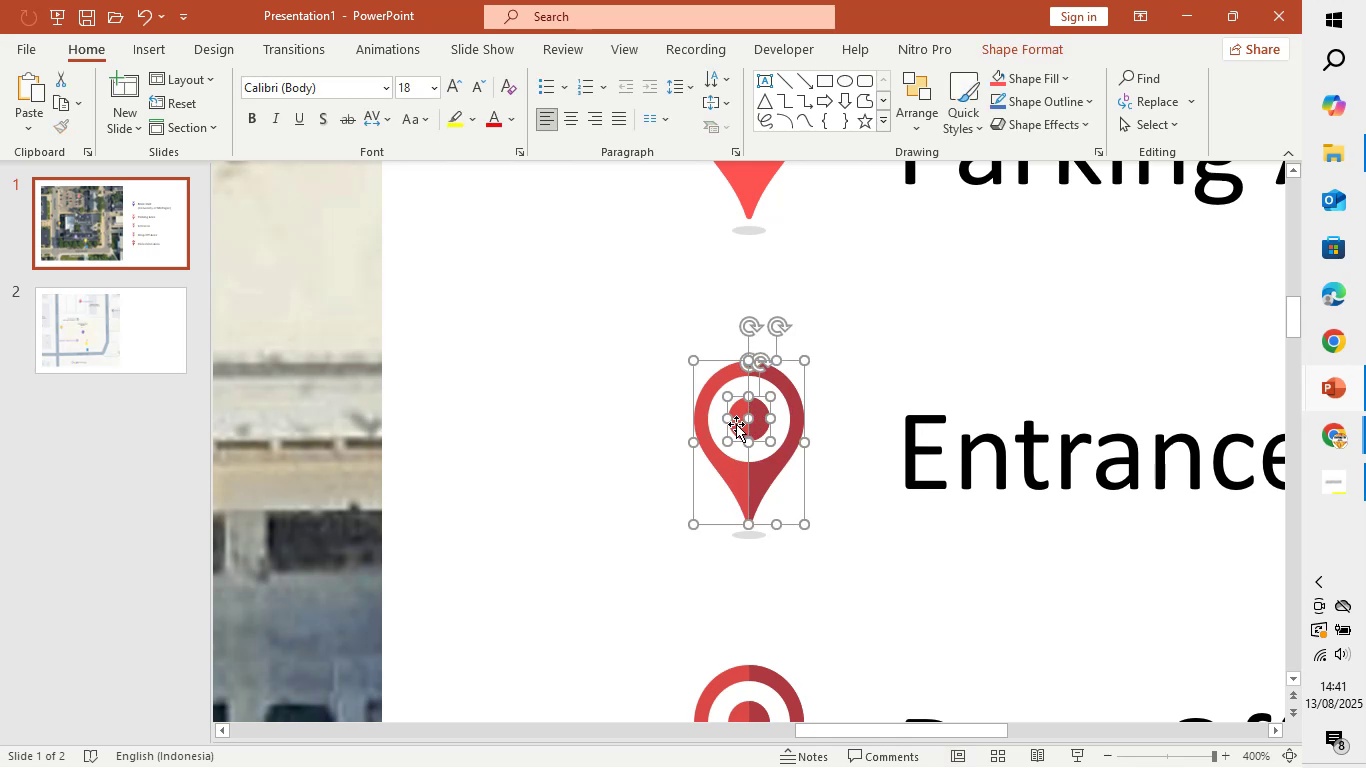 
key(Shift+ShiftLeft)
 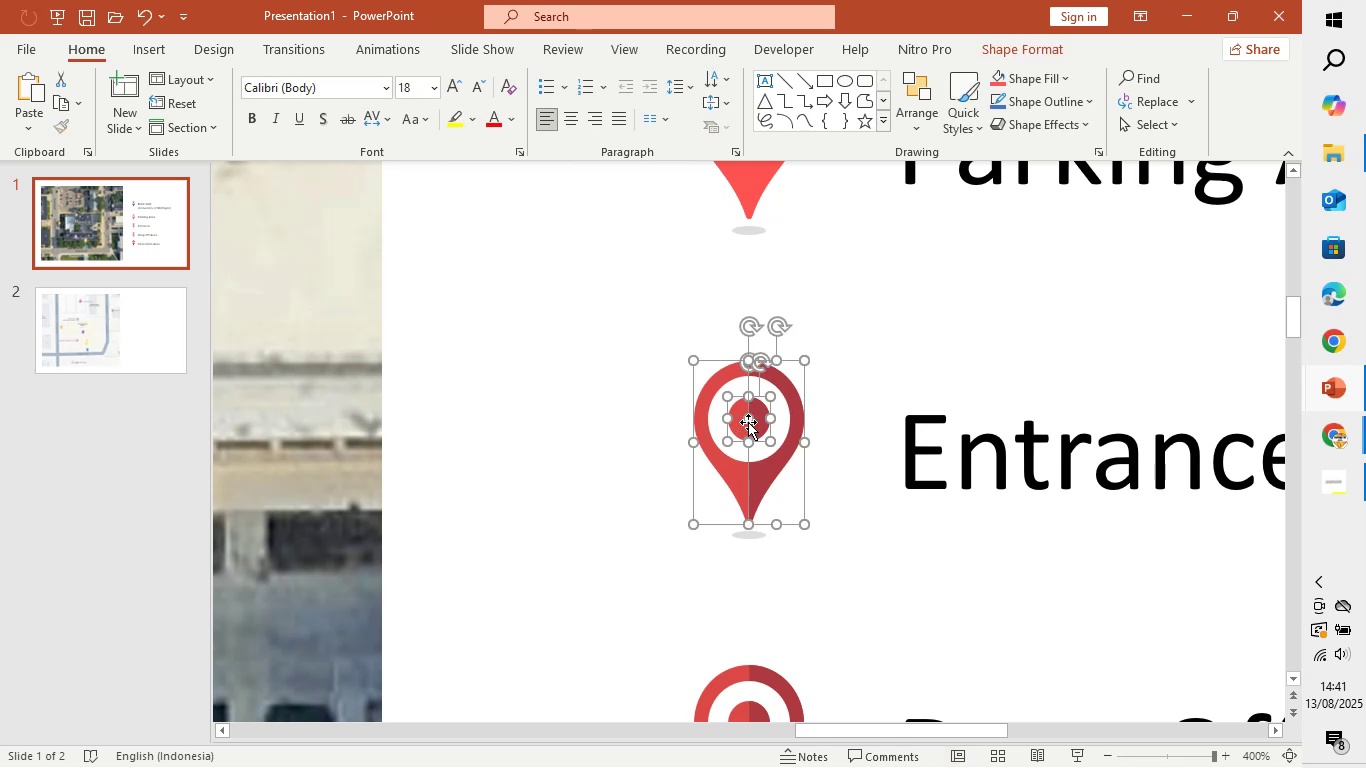 
key(Shift+ShiftLeft)
 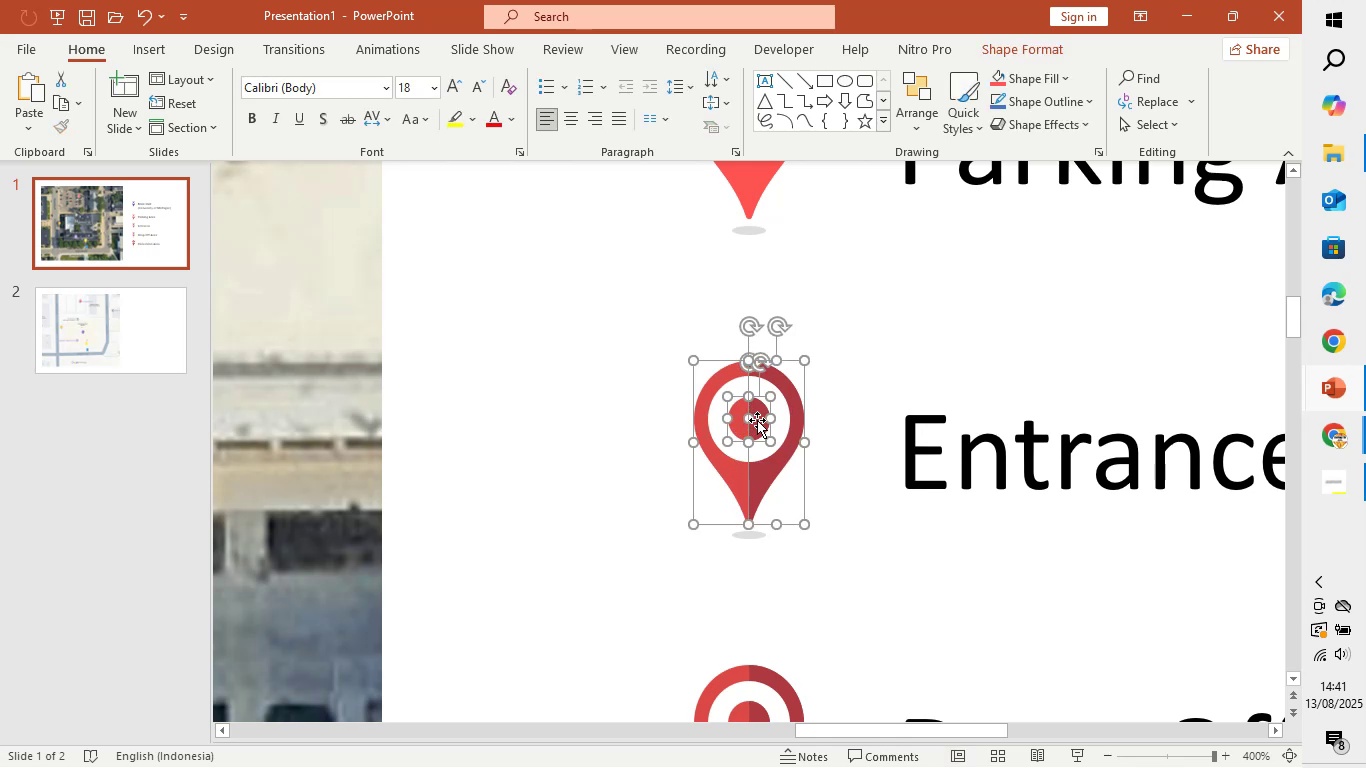 
key(Shift+ShiftLeft)
 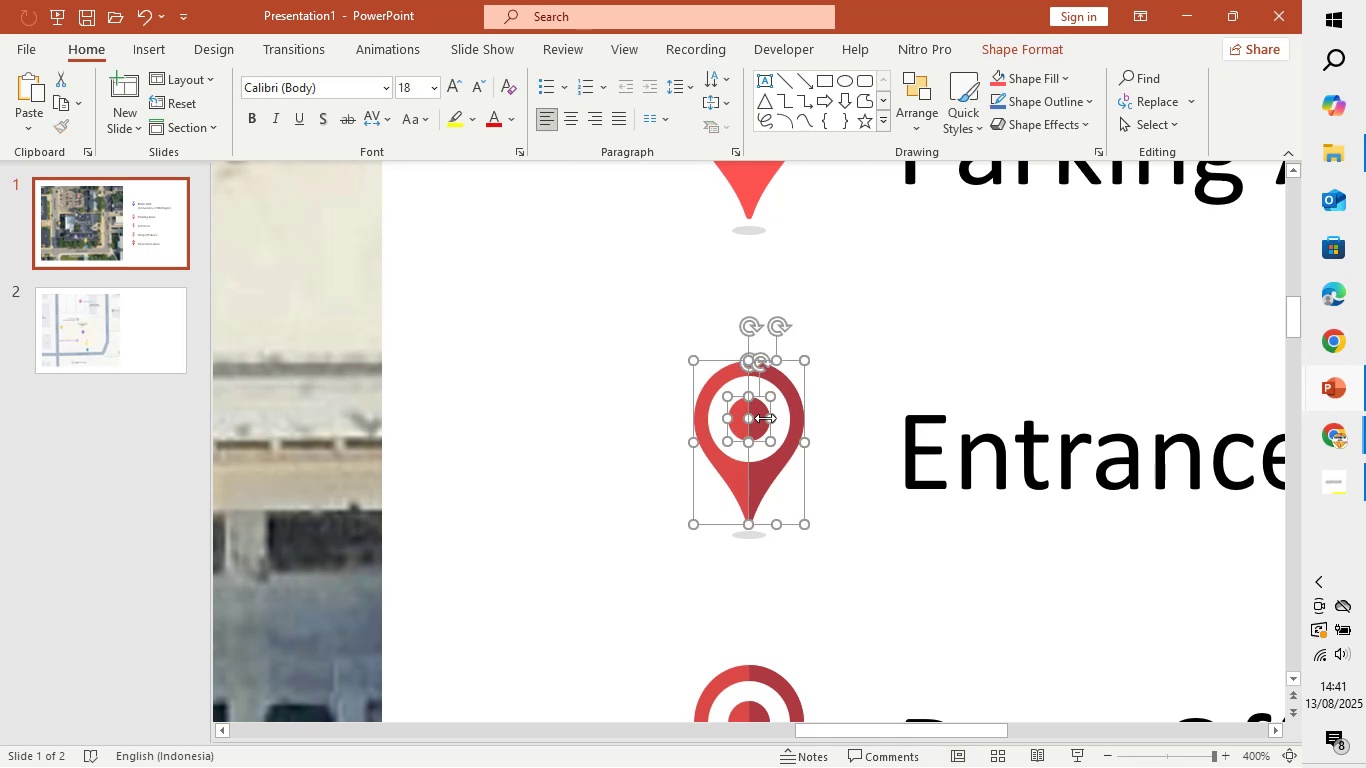 
key(Shift+ShiftLeft)
 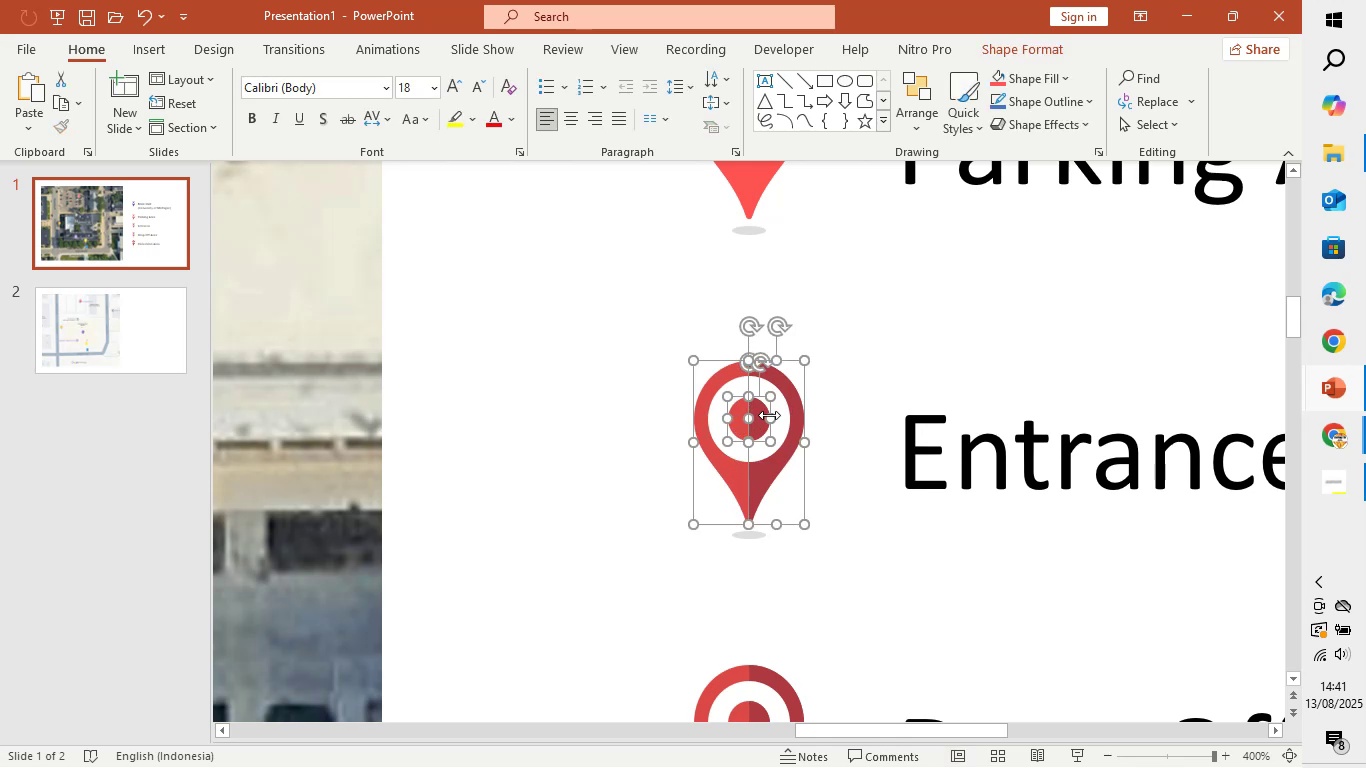 
key(Shift+ShiftLeft)
 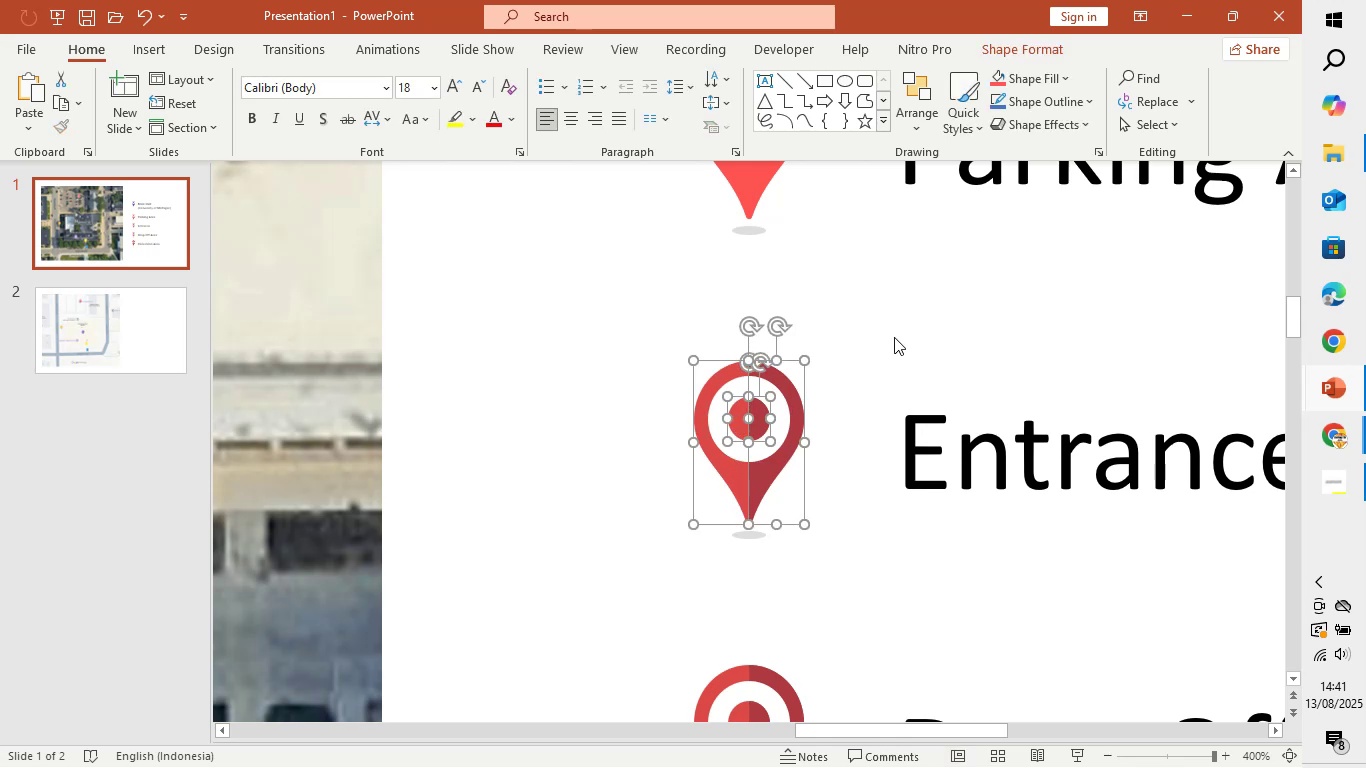 
key(Shift+ShiftLeft)
 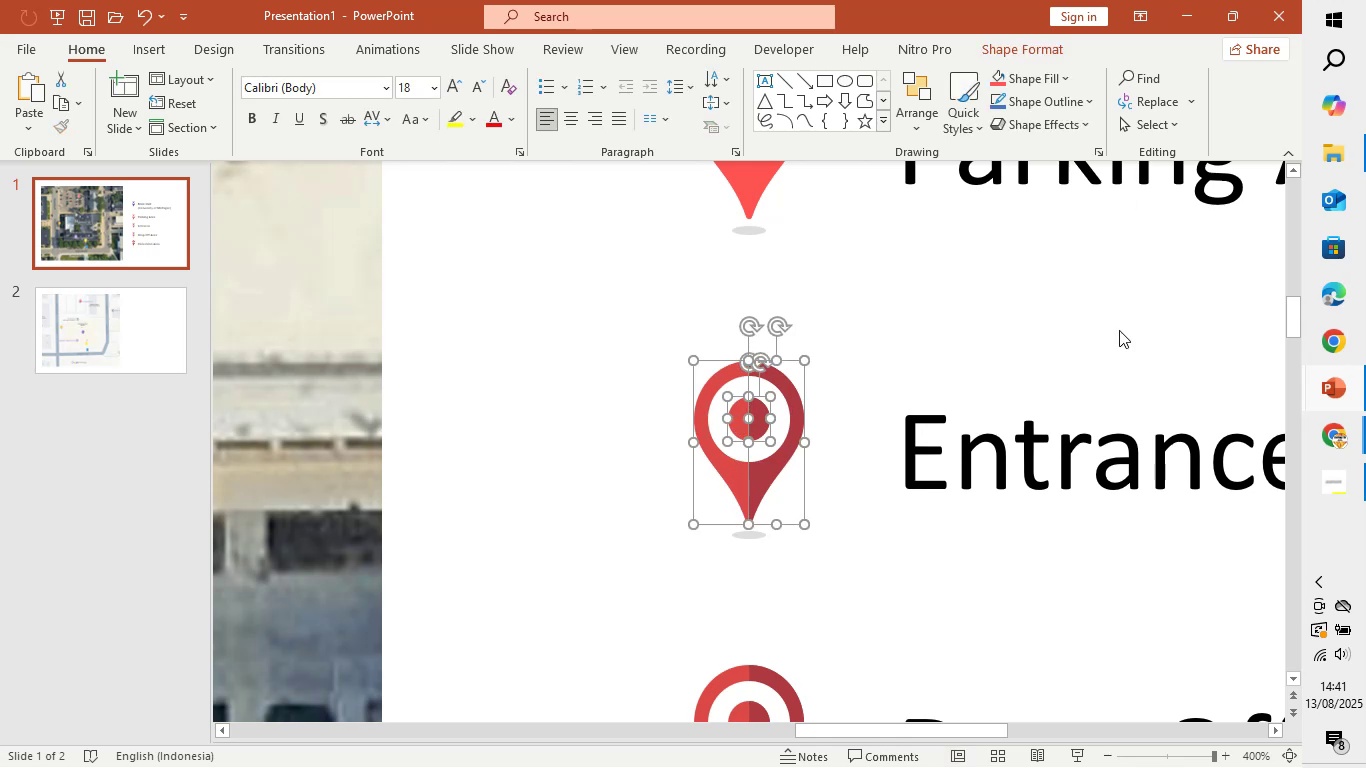 
scroll: coordinate [1102, 348], scroll_direction: down, amount: 2.0
 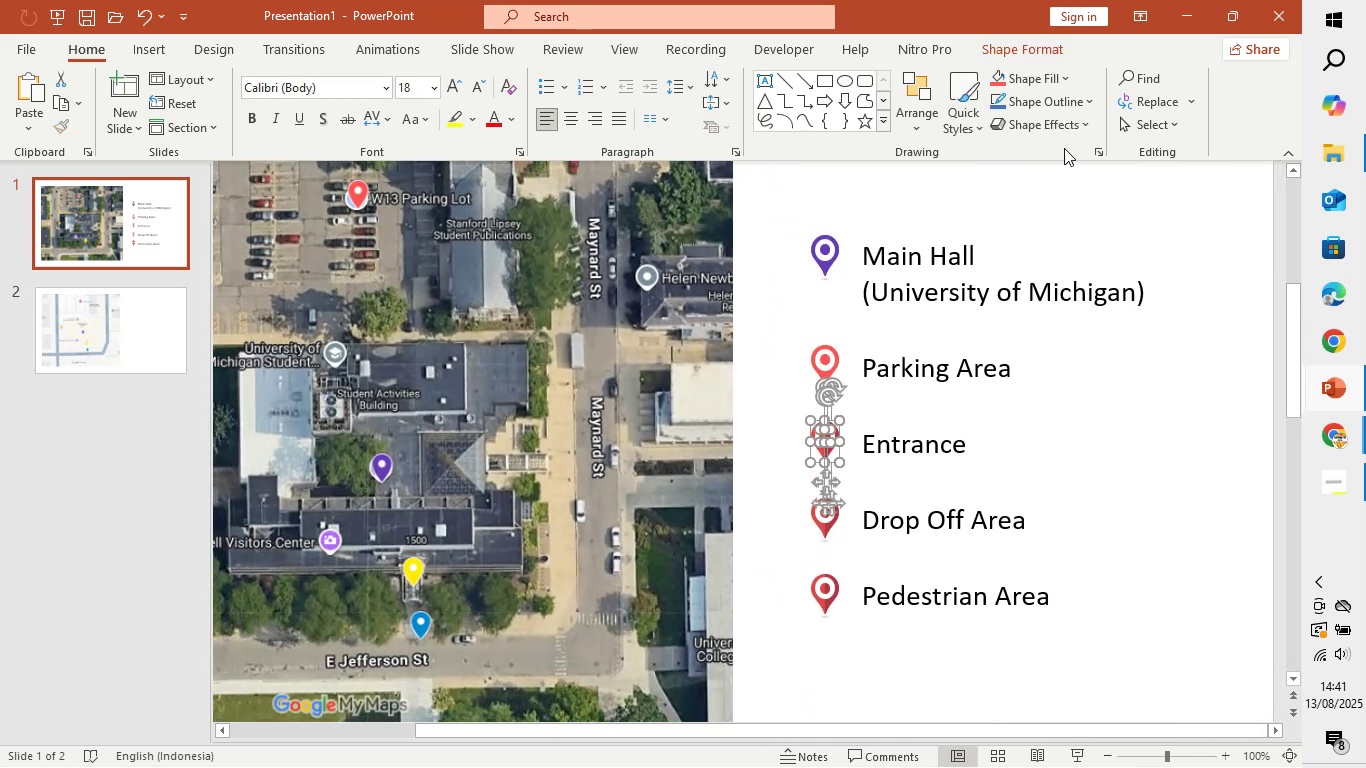 
hold_key(key=ControlLeft, duration=1.11)
 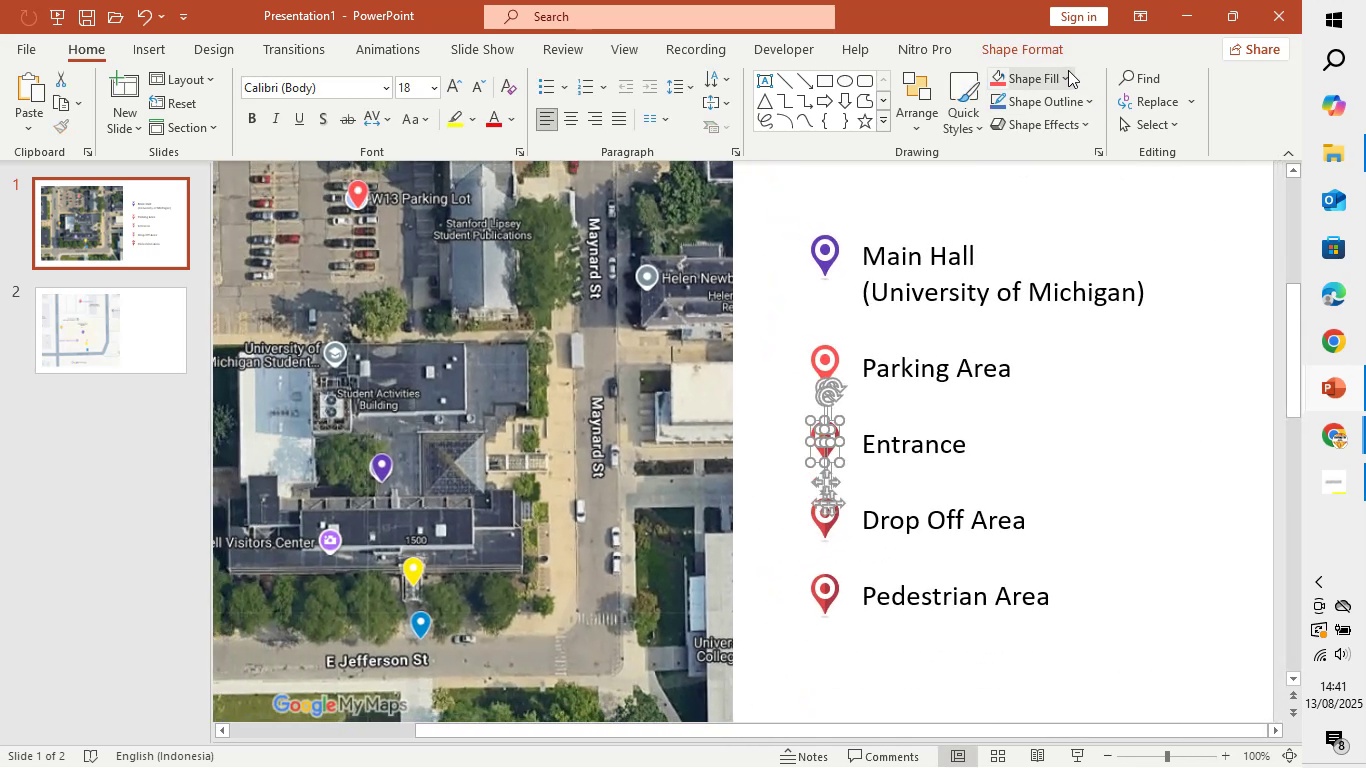 
left_click([1068, 70])
 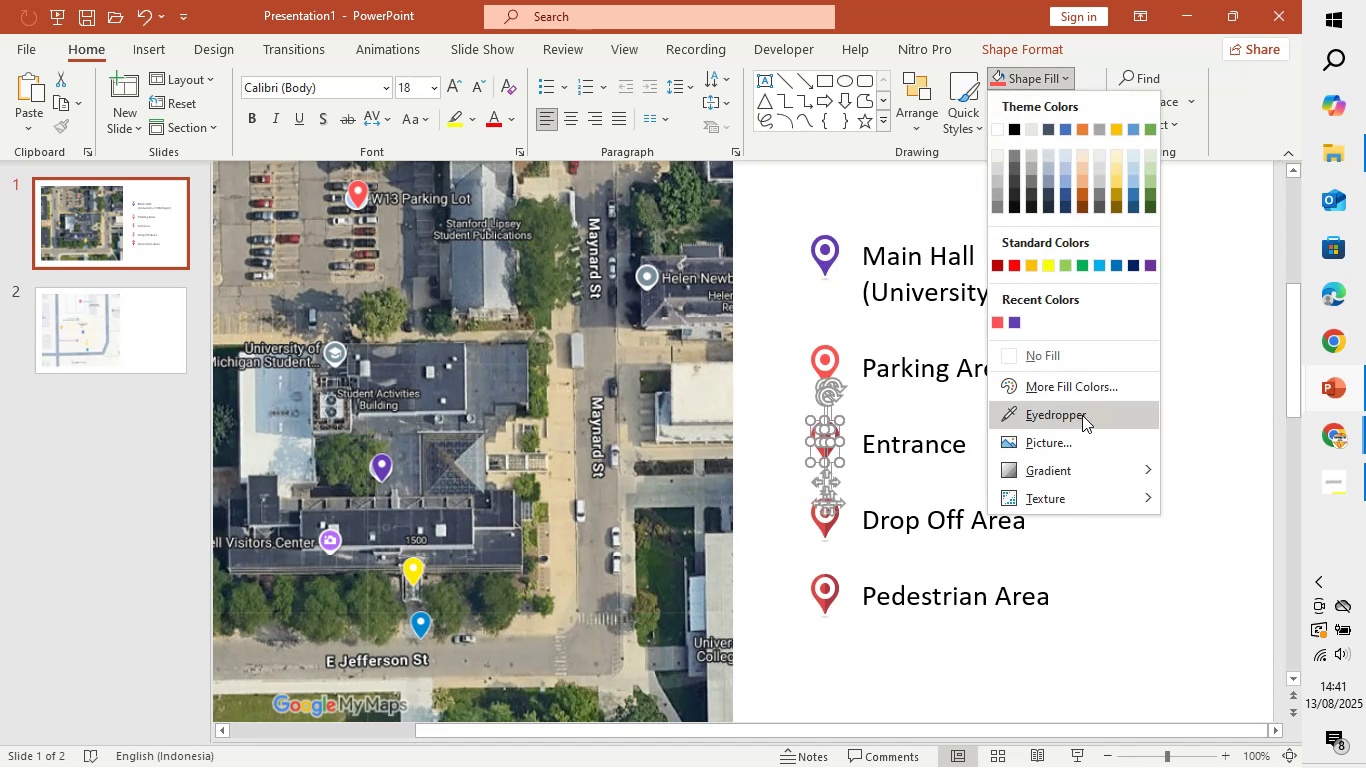 
left_click([1082, 414])
 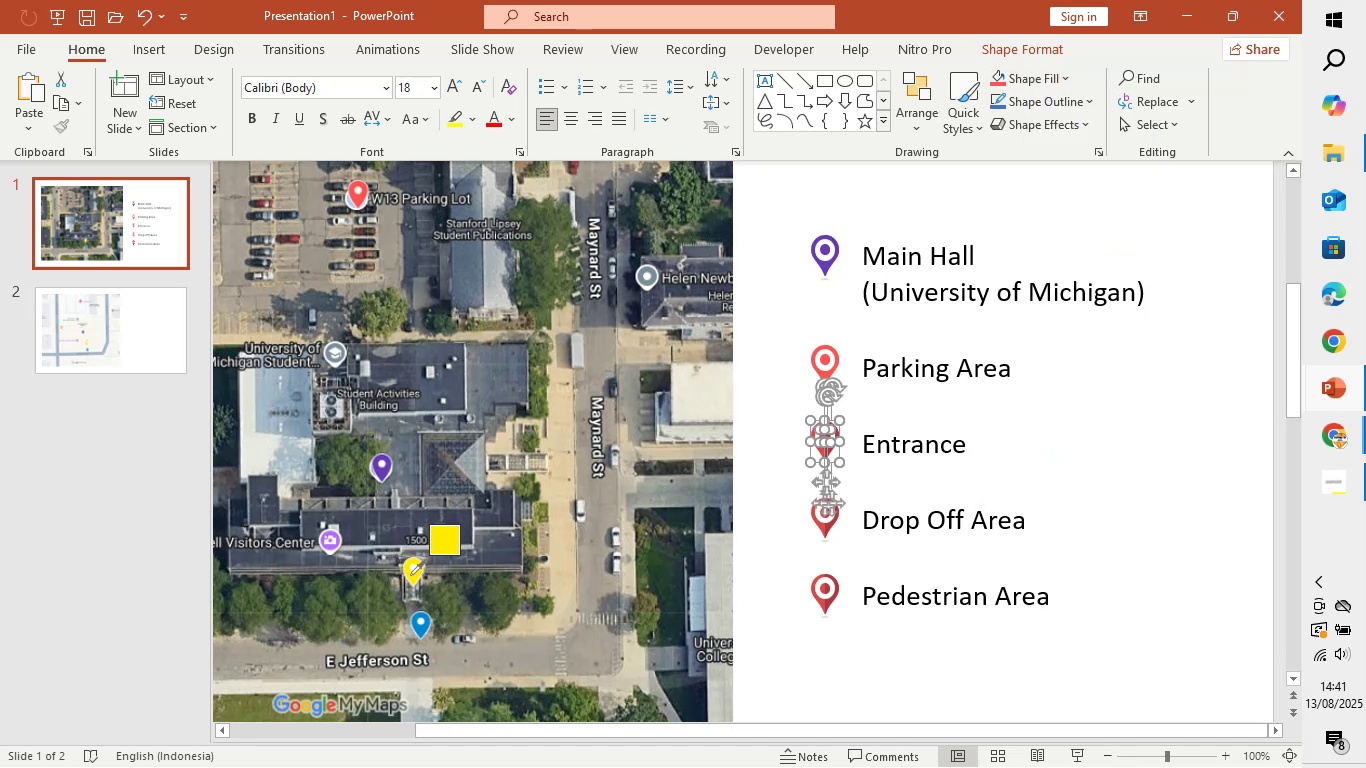 
left_click([411, 573])
 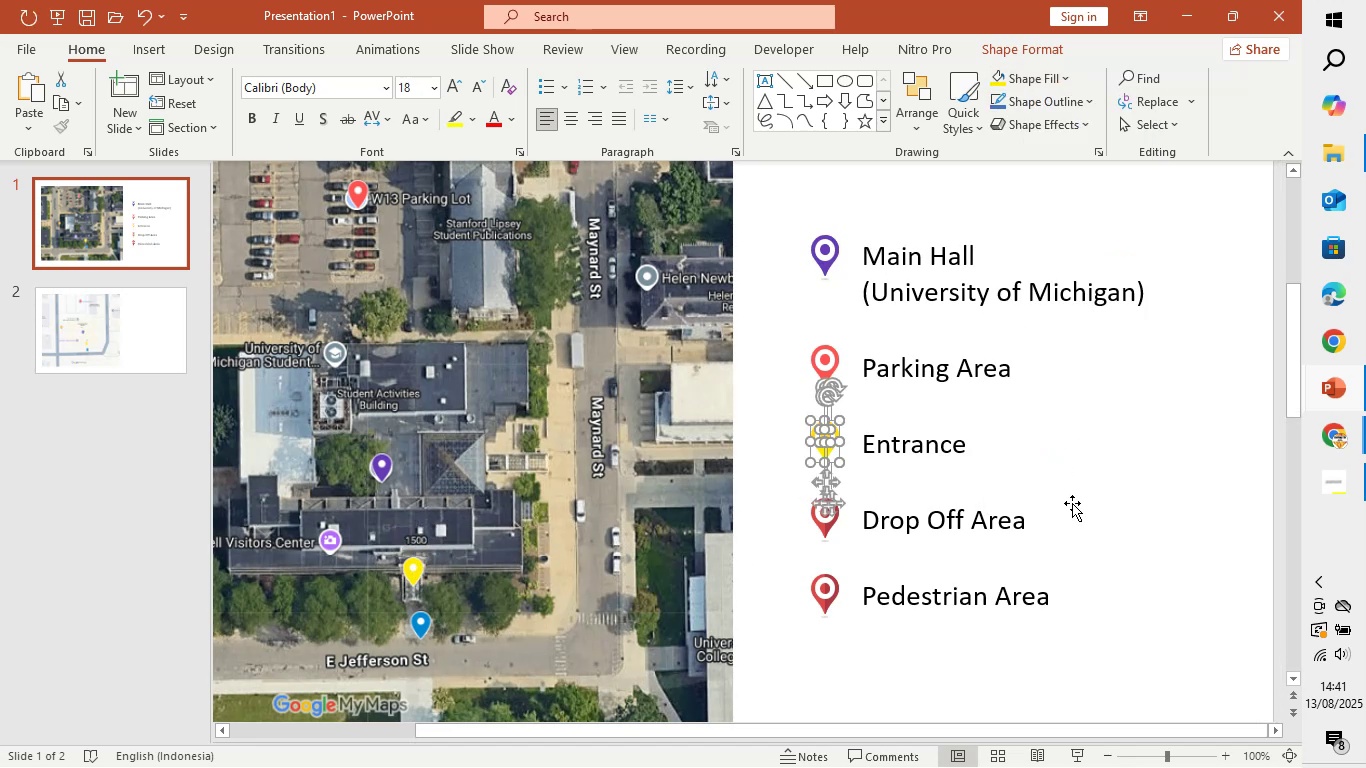 
left_click([1069, 488])
 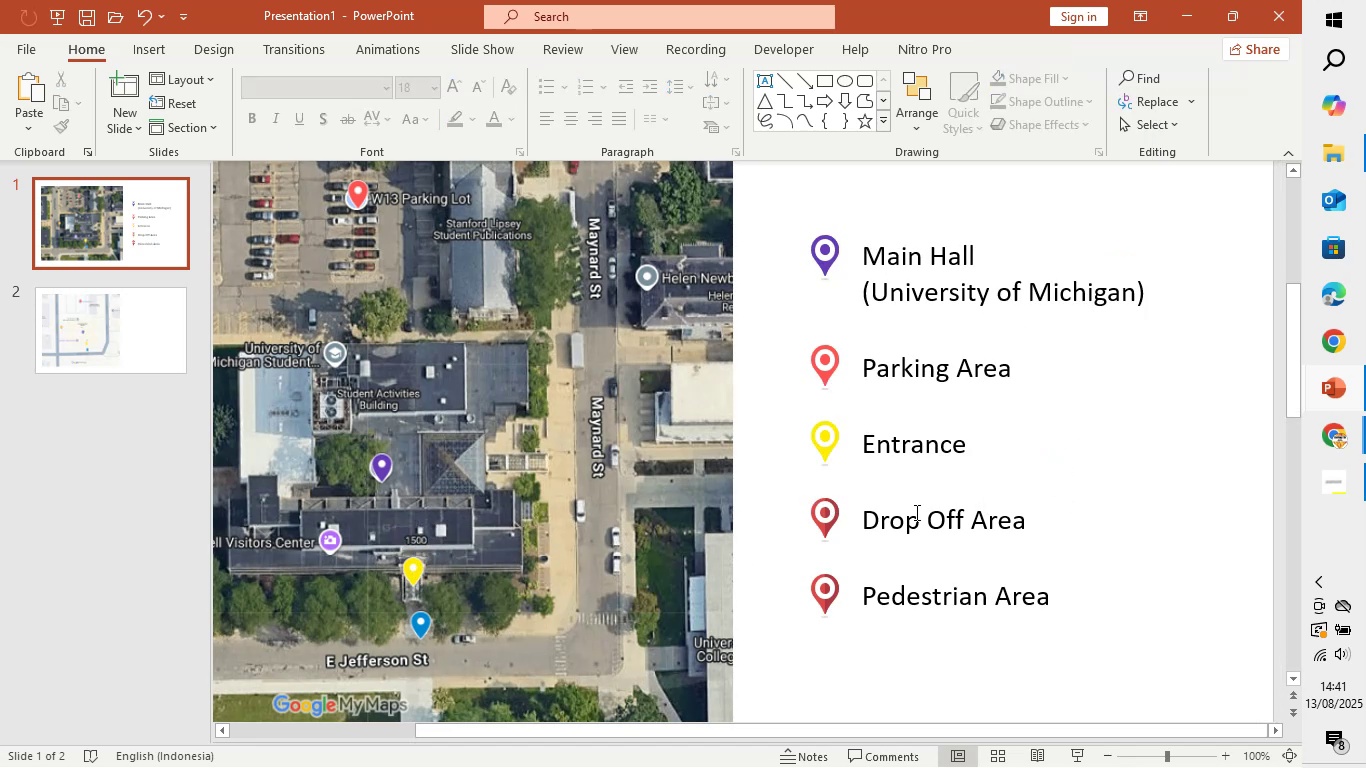 
left_click([949, 438])
 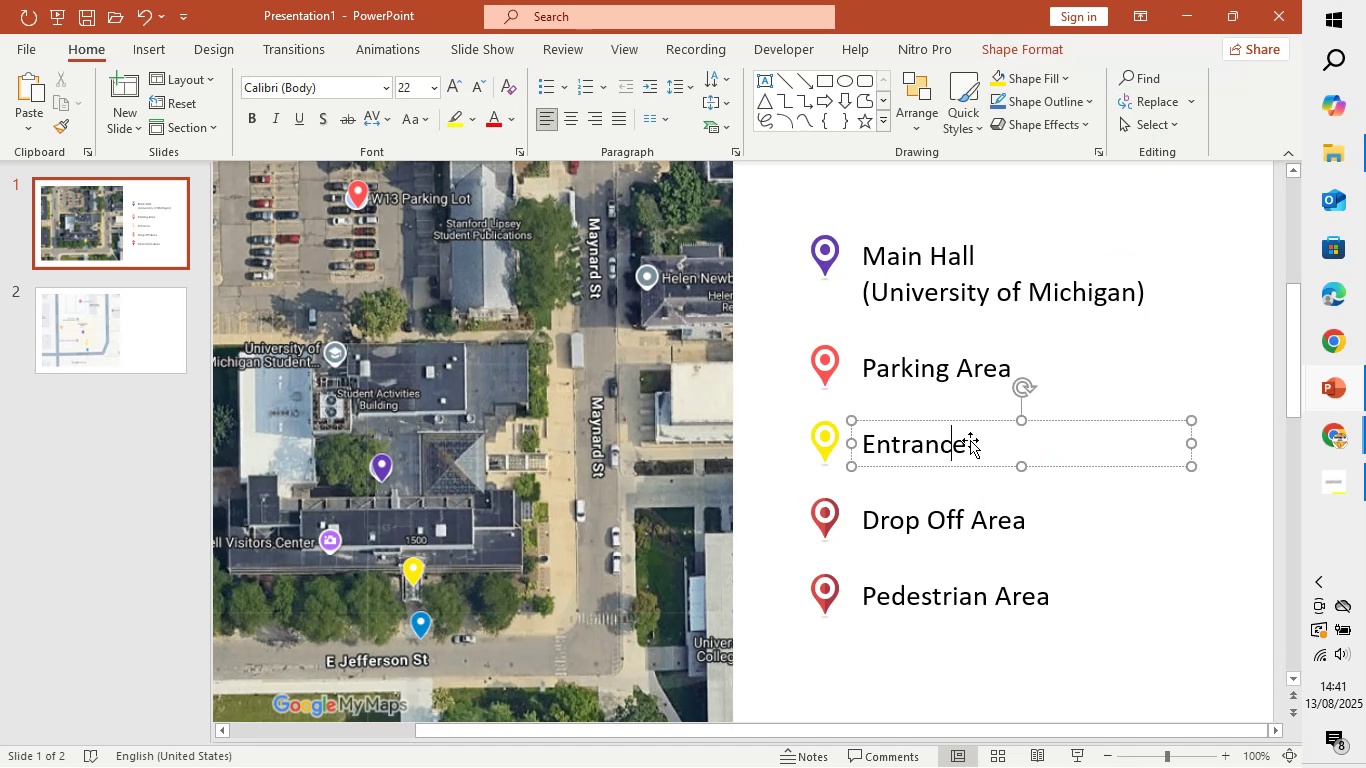 
left_click([970, 440])
 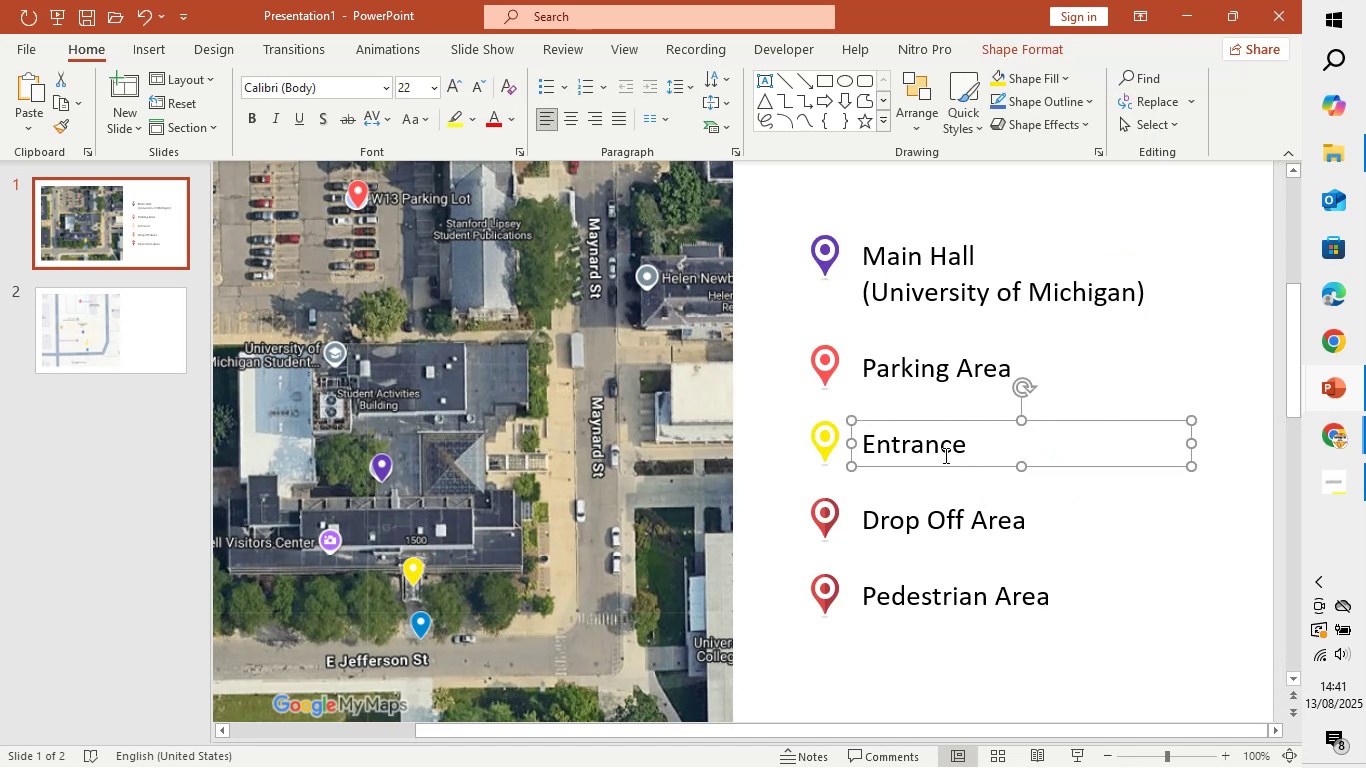 
double_click([954, 444])
 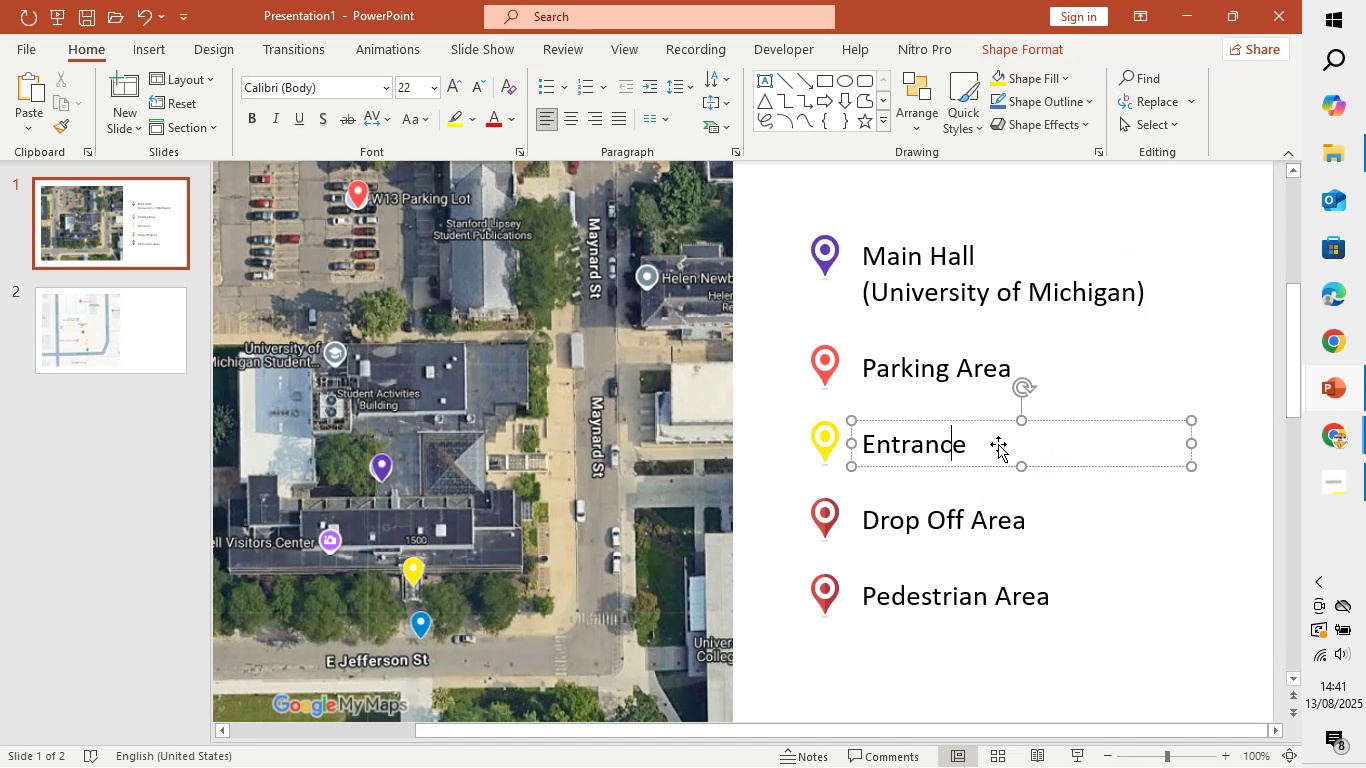 
key(ArrowRight)
 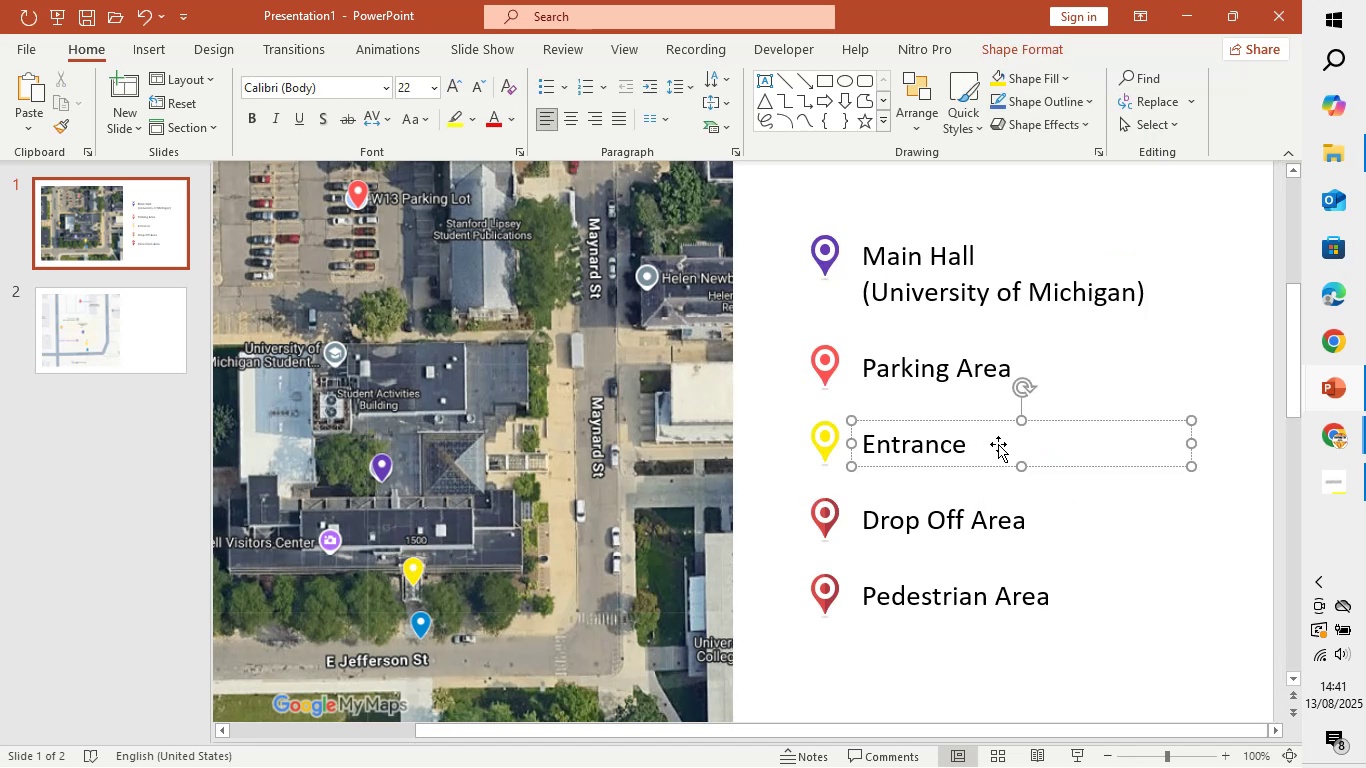 
type( Area)
 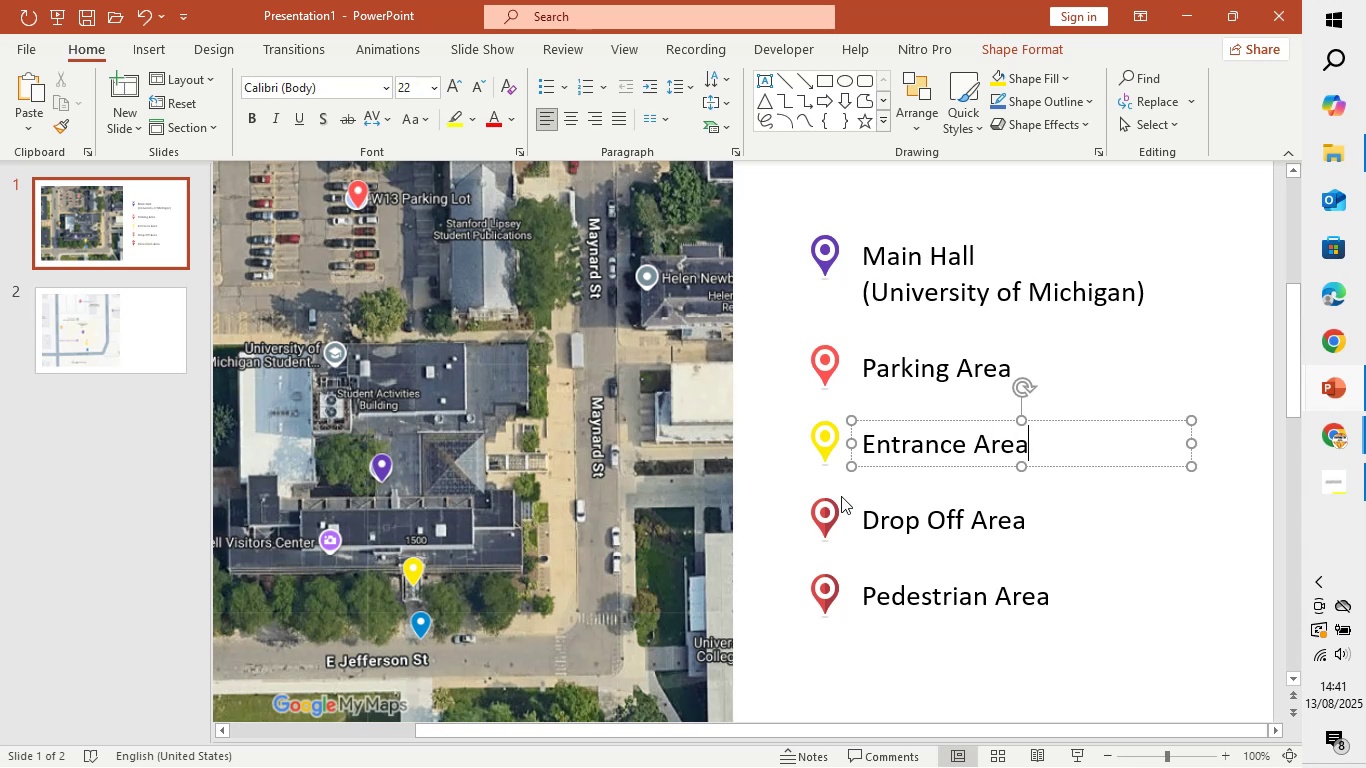 
left_click([836, 515])
 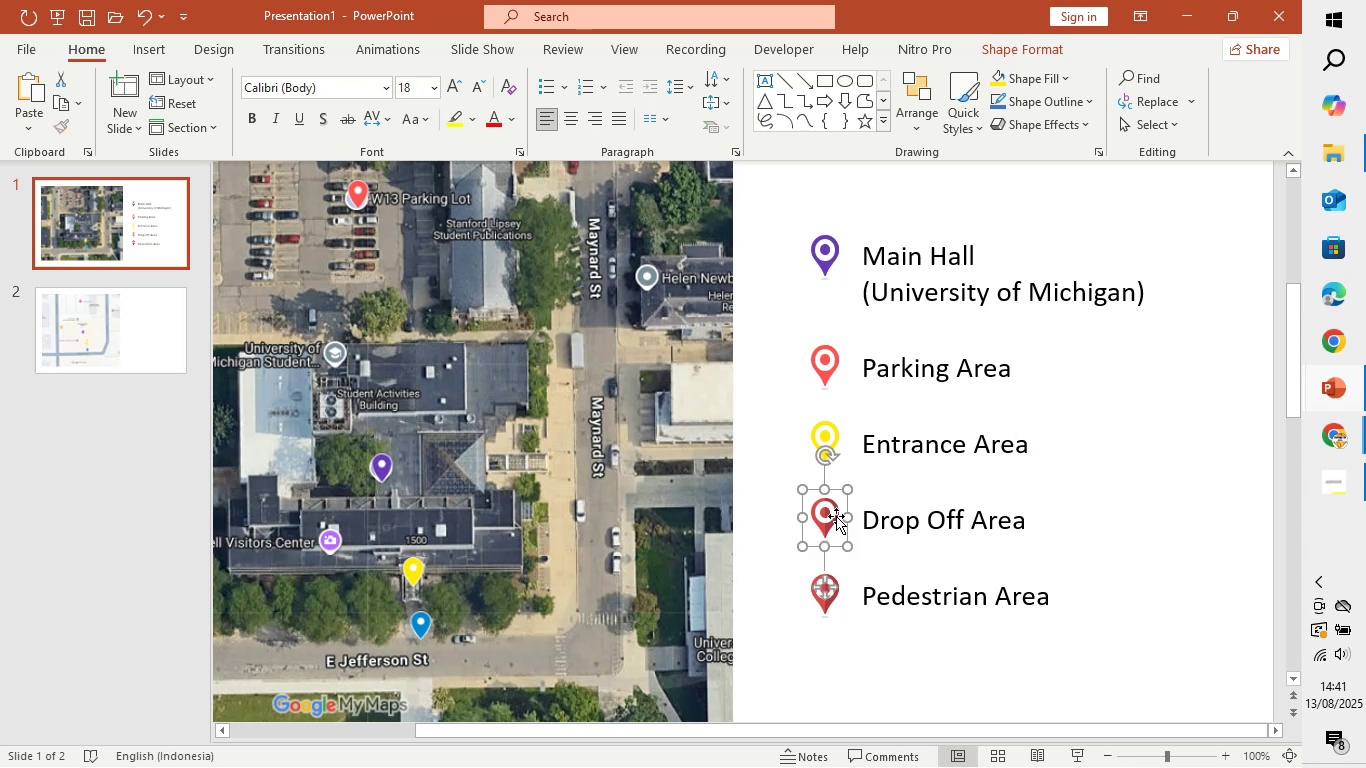 
hold_key(key=ControlLeft, duration=1.5)
scroll: coordinate [834, 531], scroll_direction: up, amount: 4.0
 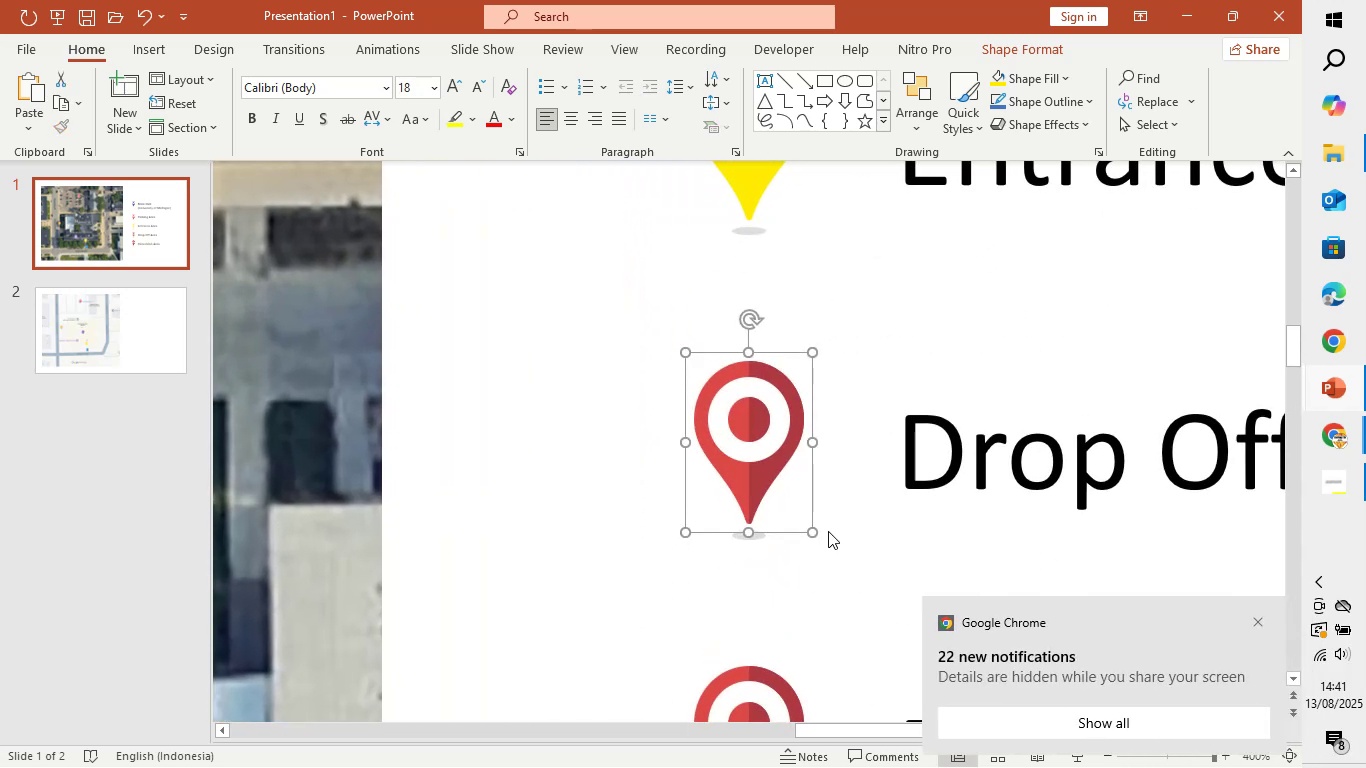 
hold_key(key=ControlLeft, duration=0.44)
 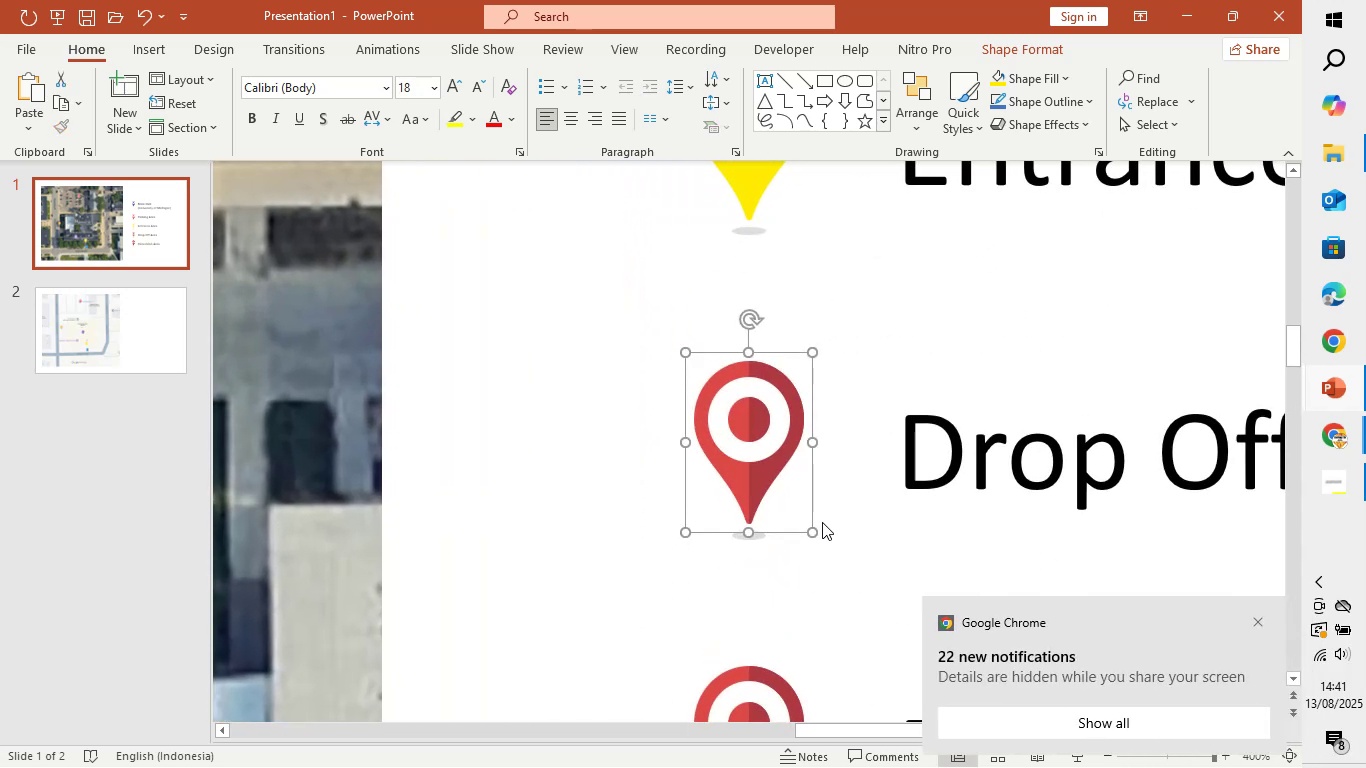 
key(Control+Shift+G)
 